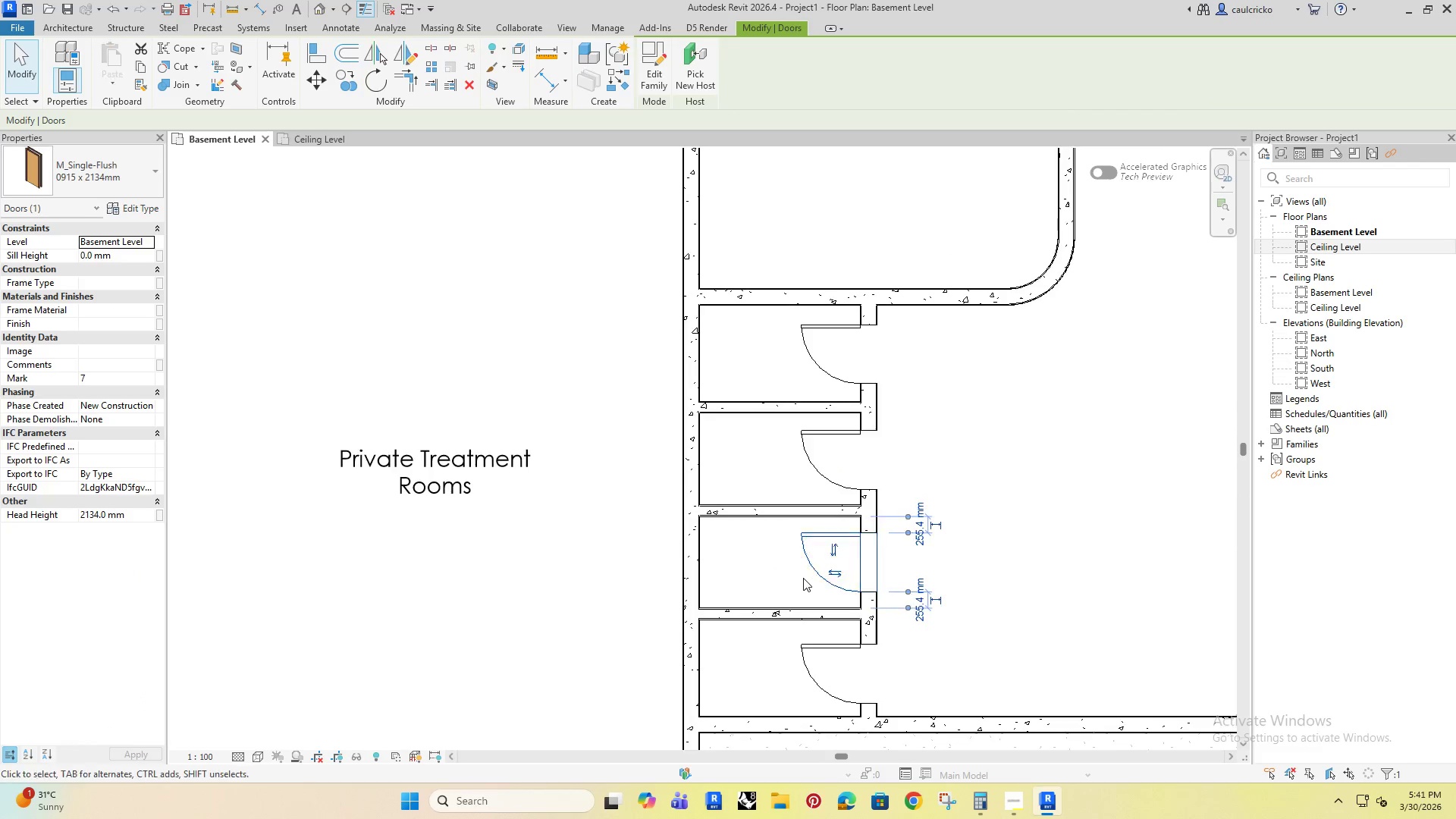 
key(ArrowUp)
 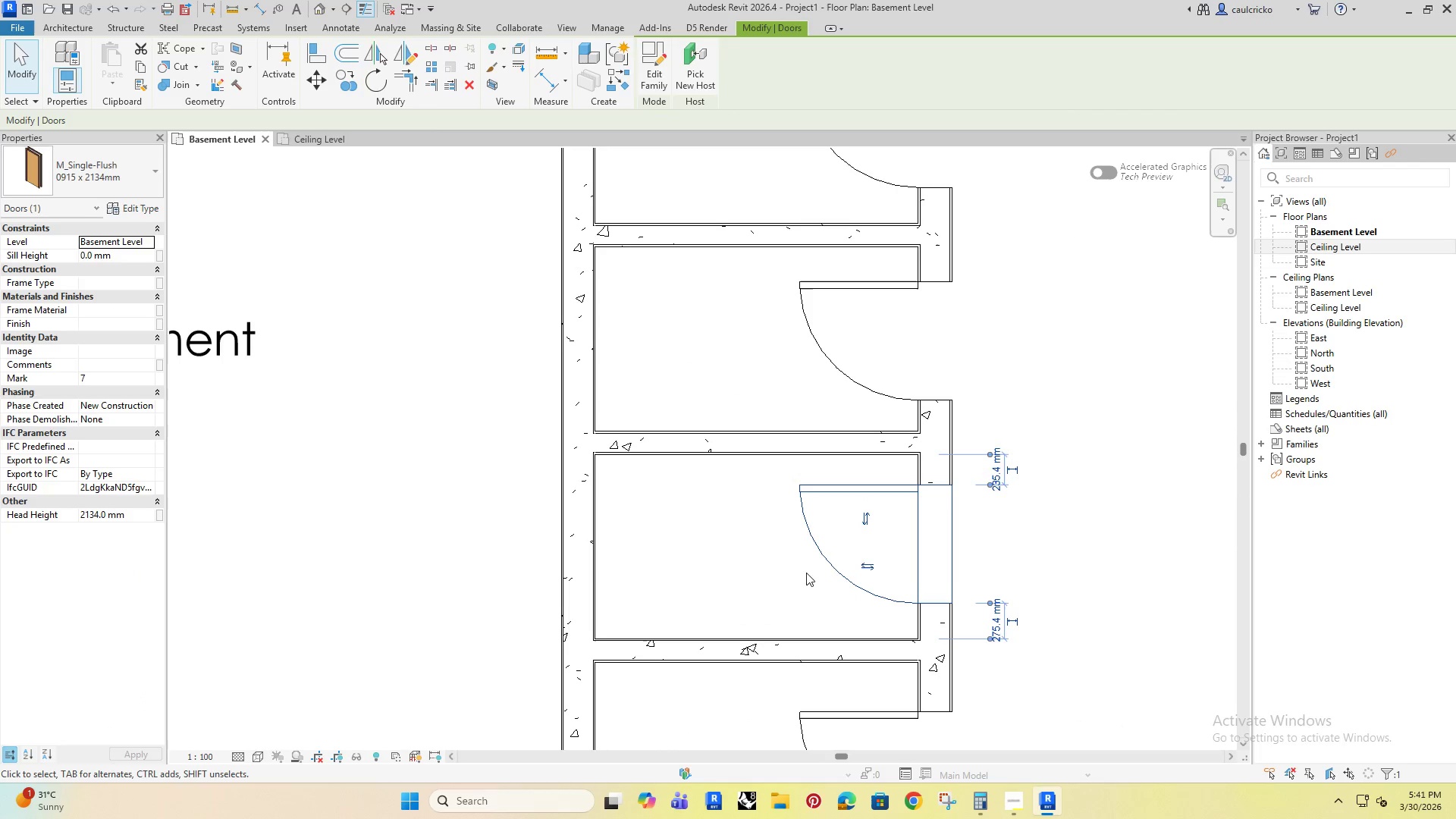 
key(ArrowDown)
 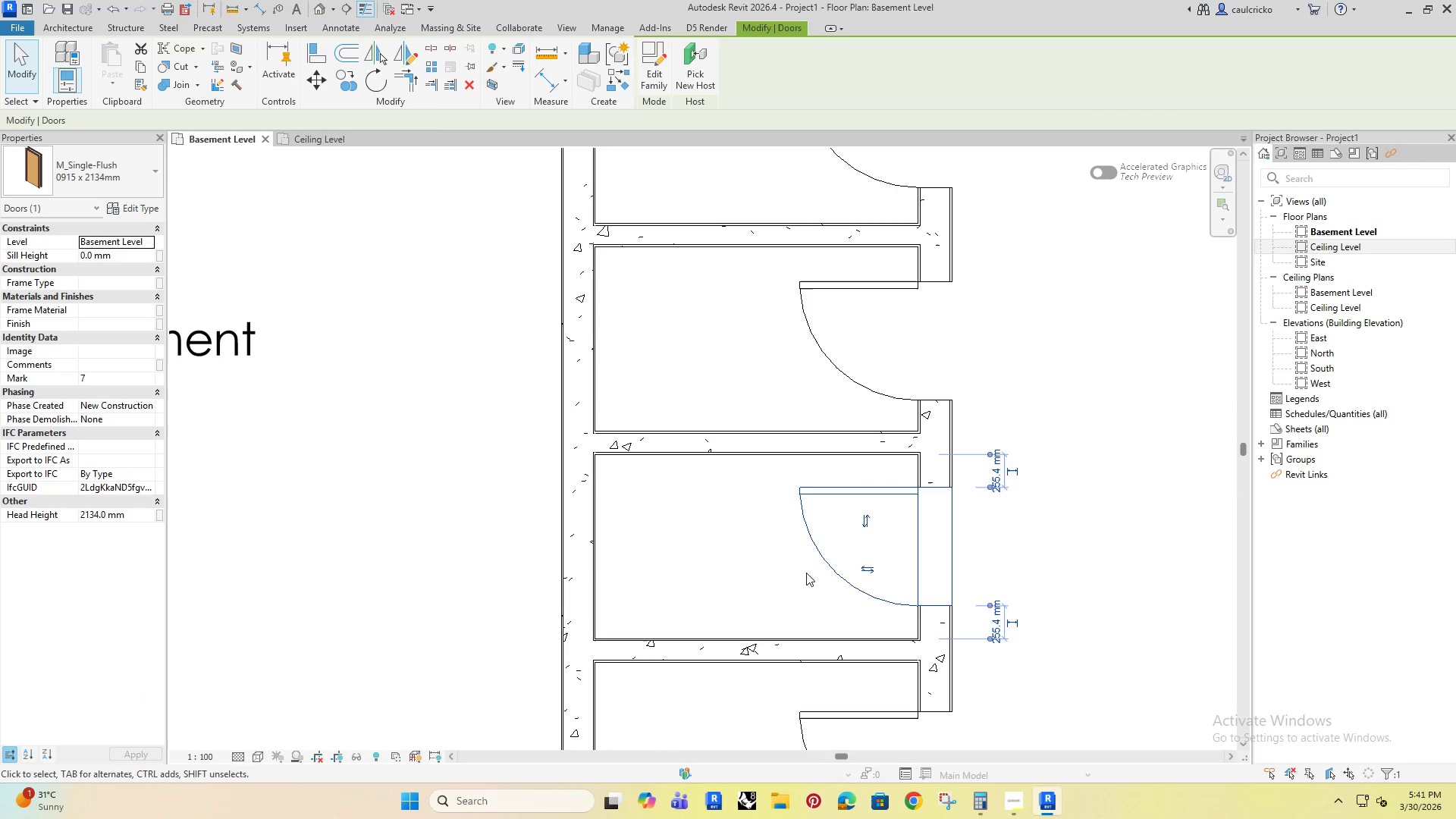 
scroll: coordinate [803, 578], scroll_direction: up, amount: 5.0
 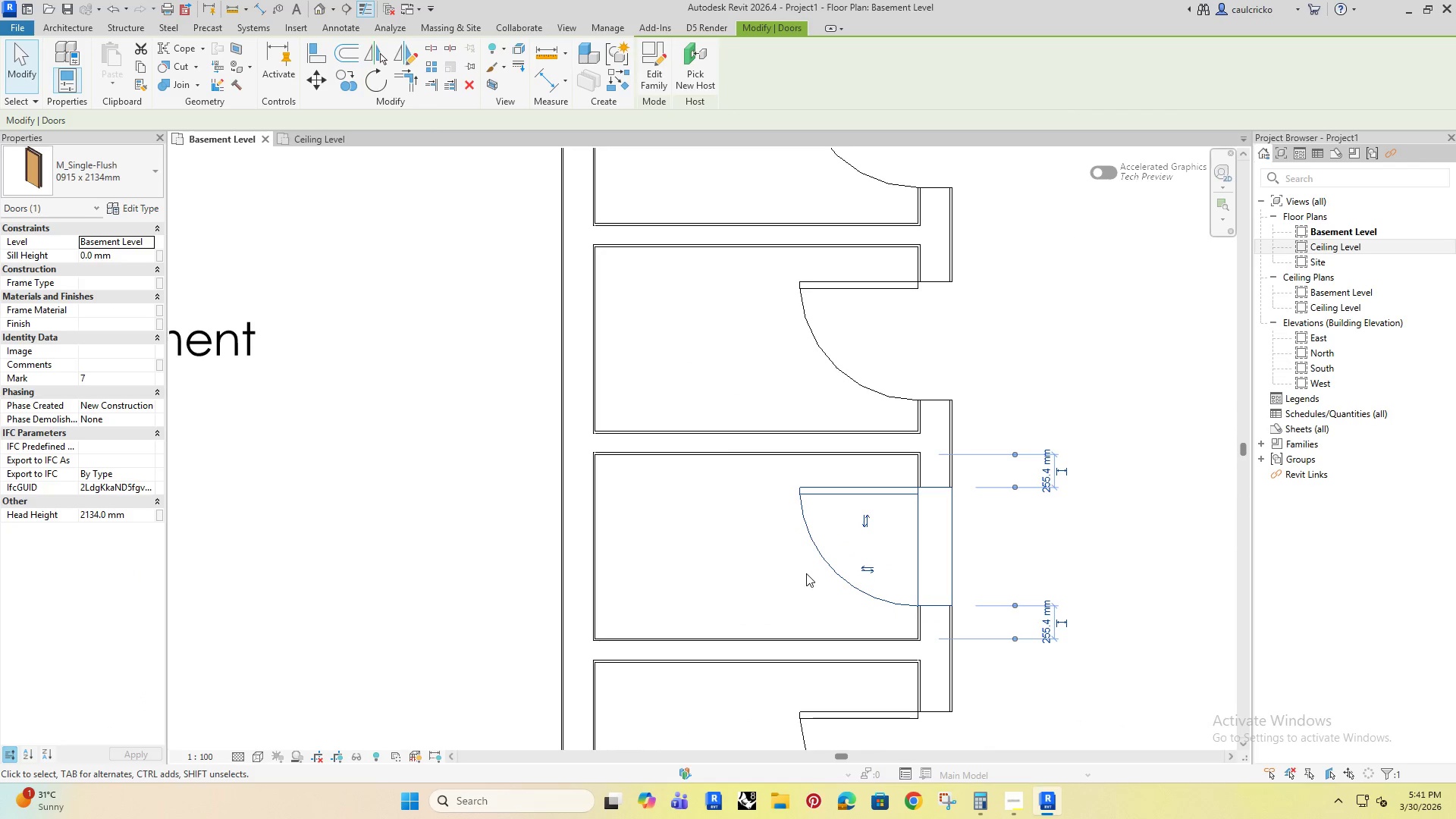 
key(ArrowDown)
 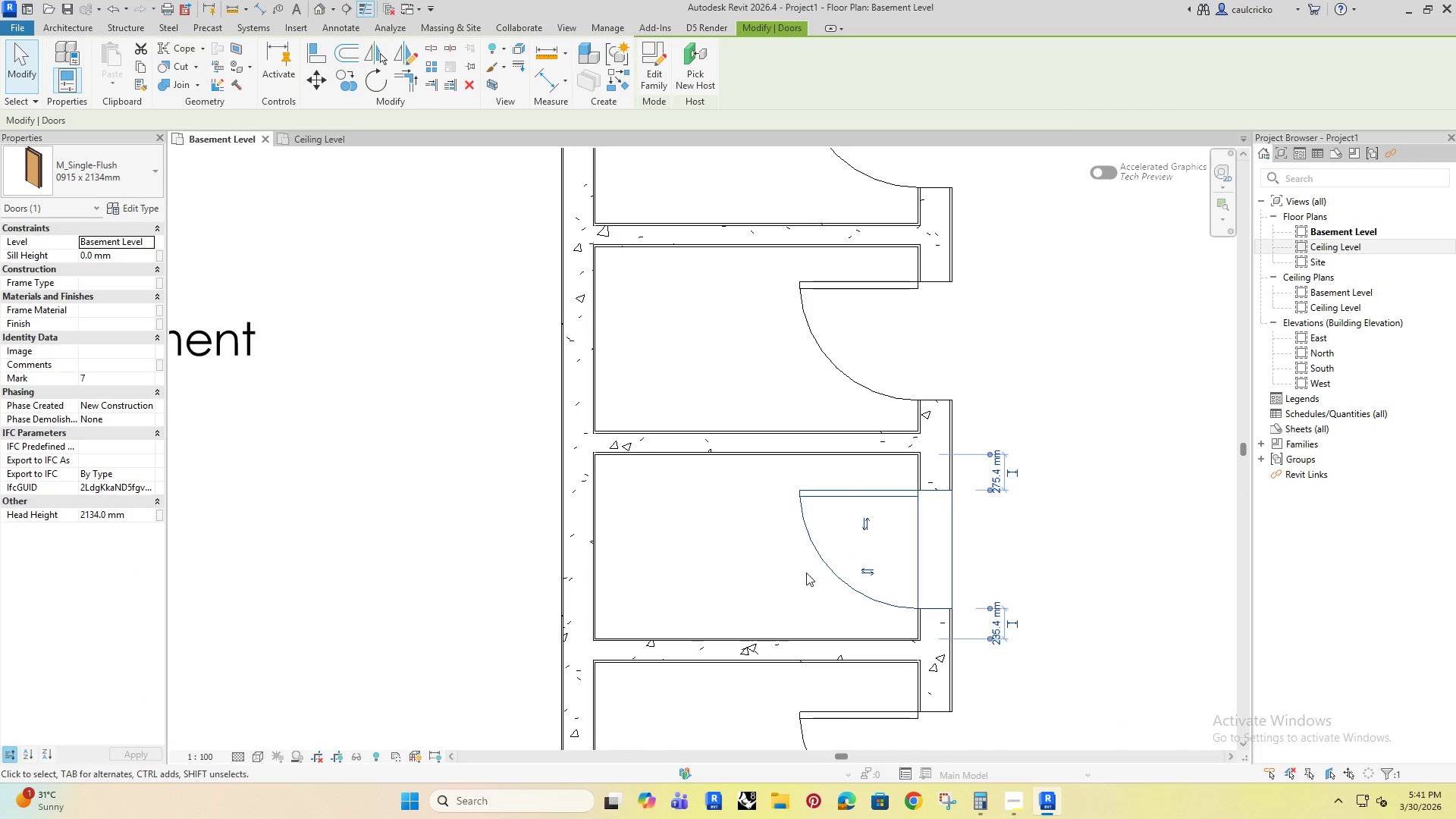 
scroll: coordinate [806, 573], scroll_direction: down, amount: 4.0
 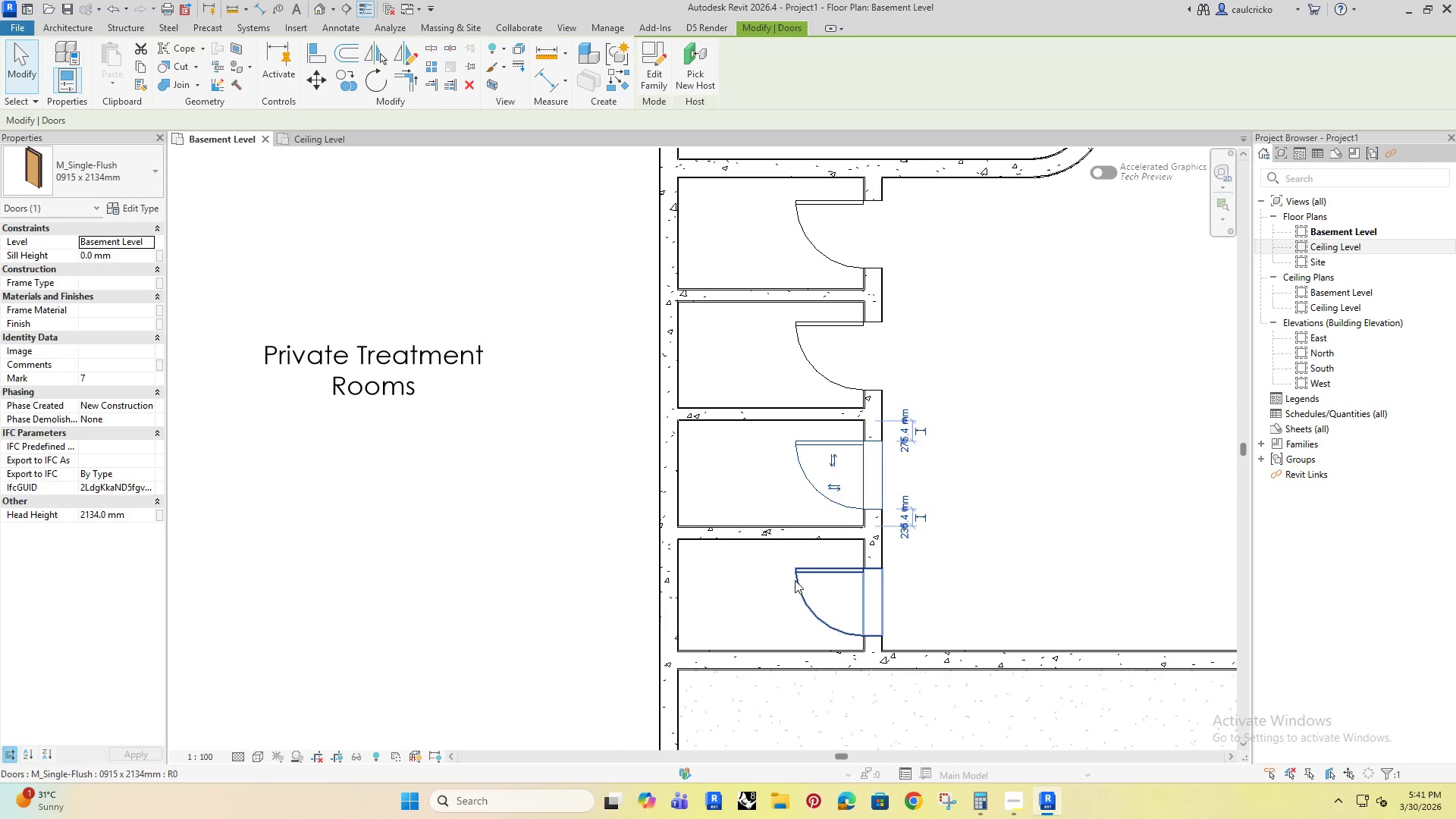 
left_click([797, 583])
 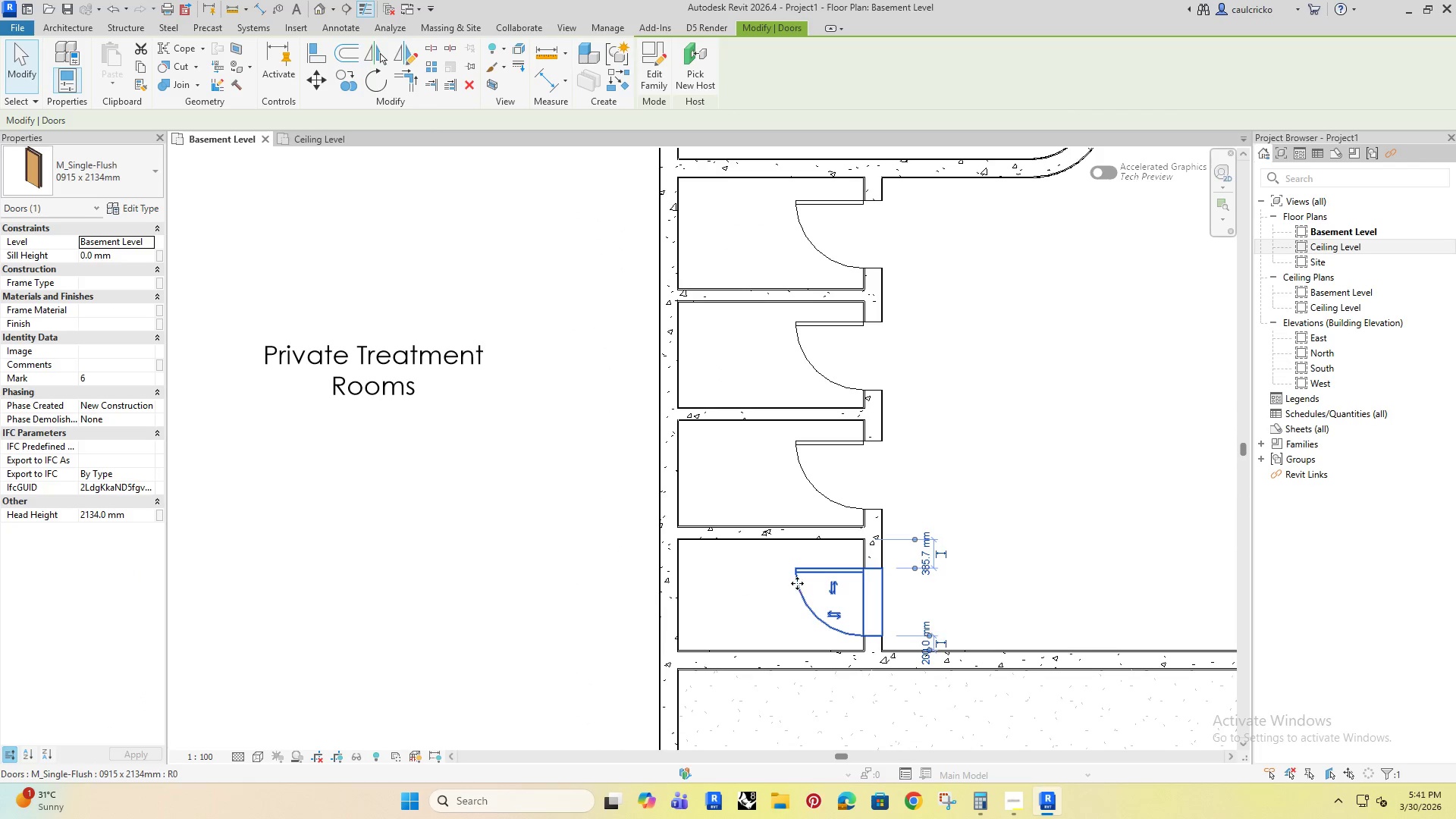 
key(ArrowUp)
 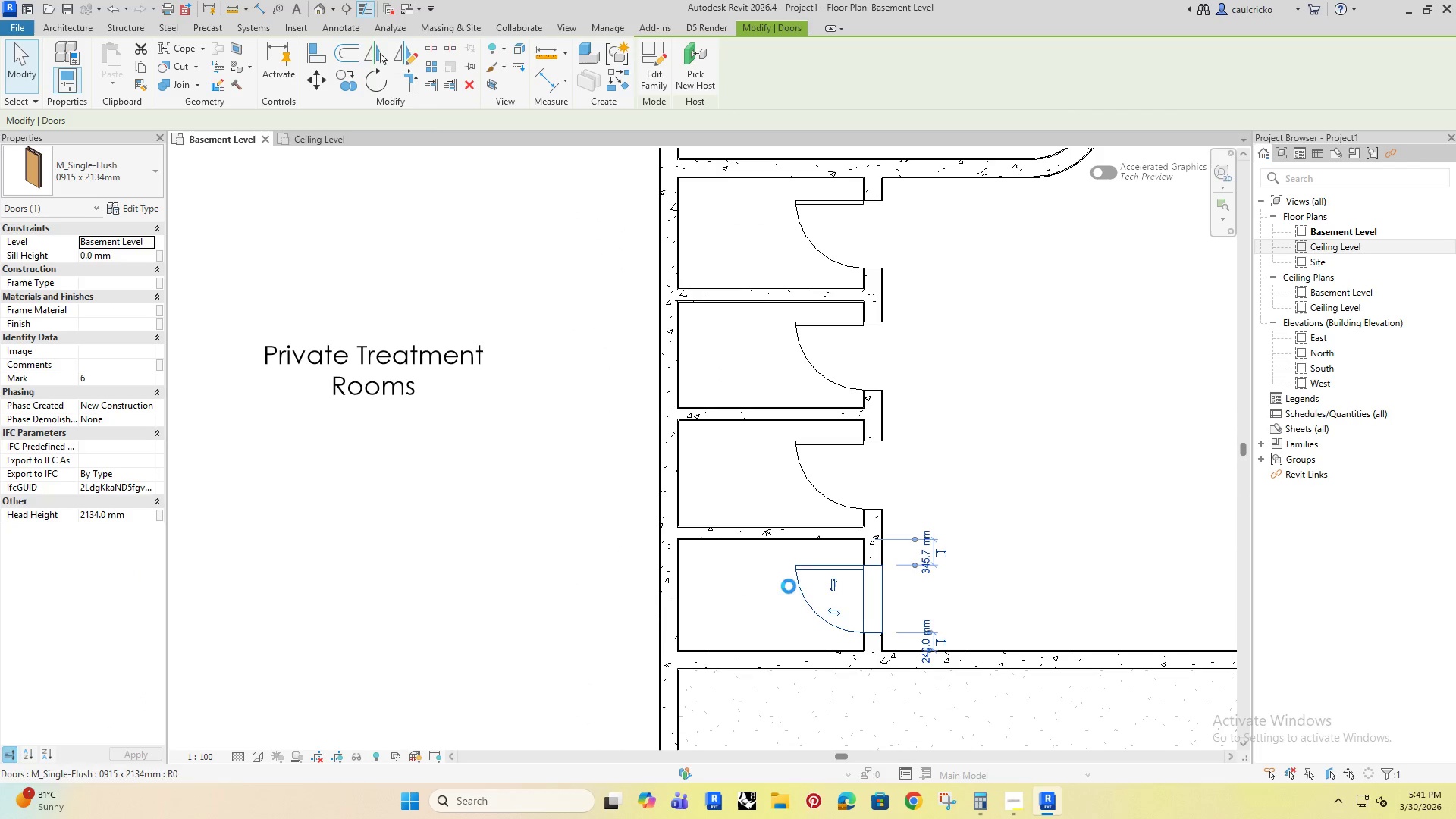 
key(ArrowUp)
 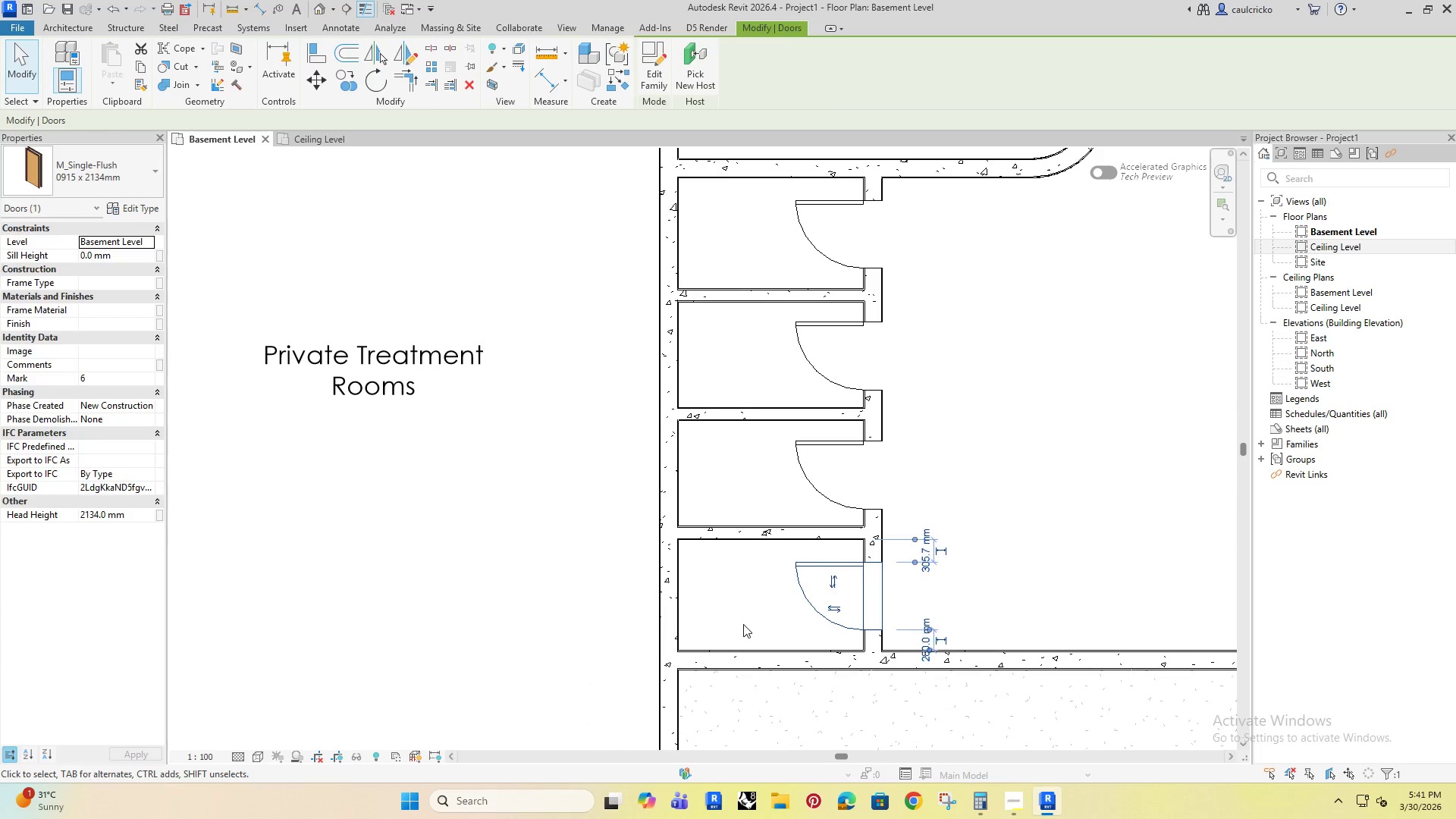 
left_click([743, 624])
 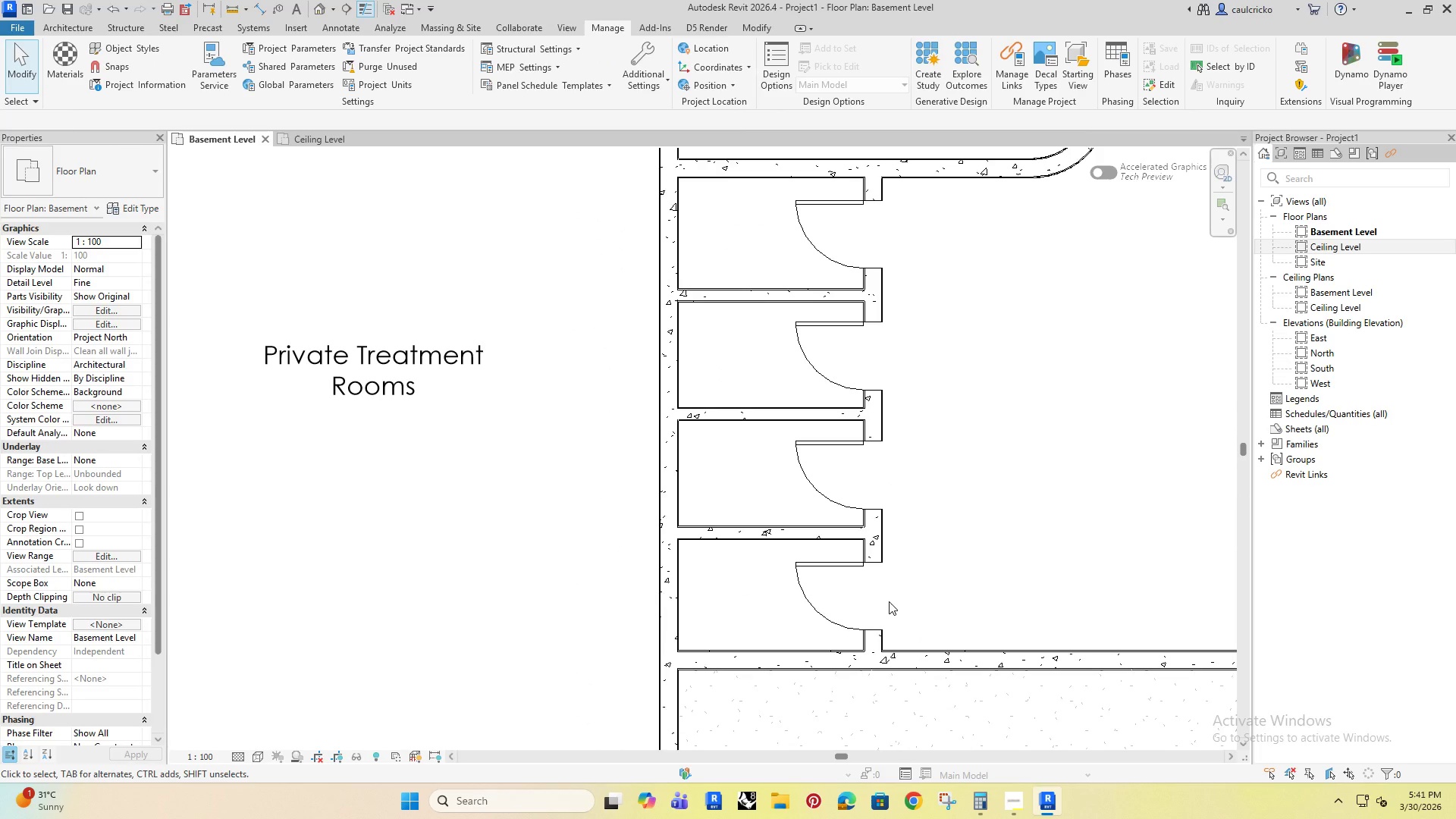 
type(di)
 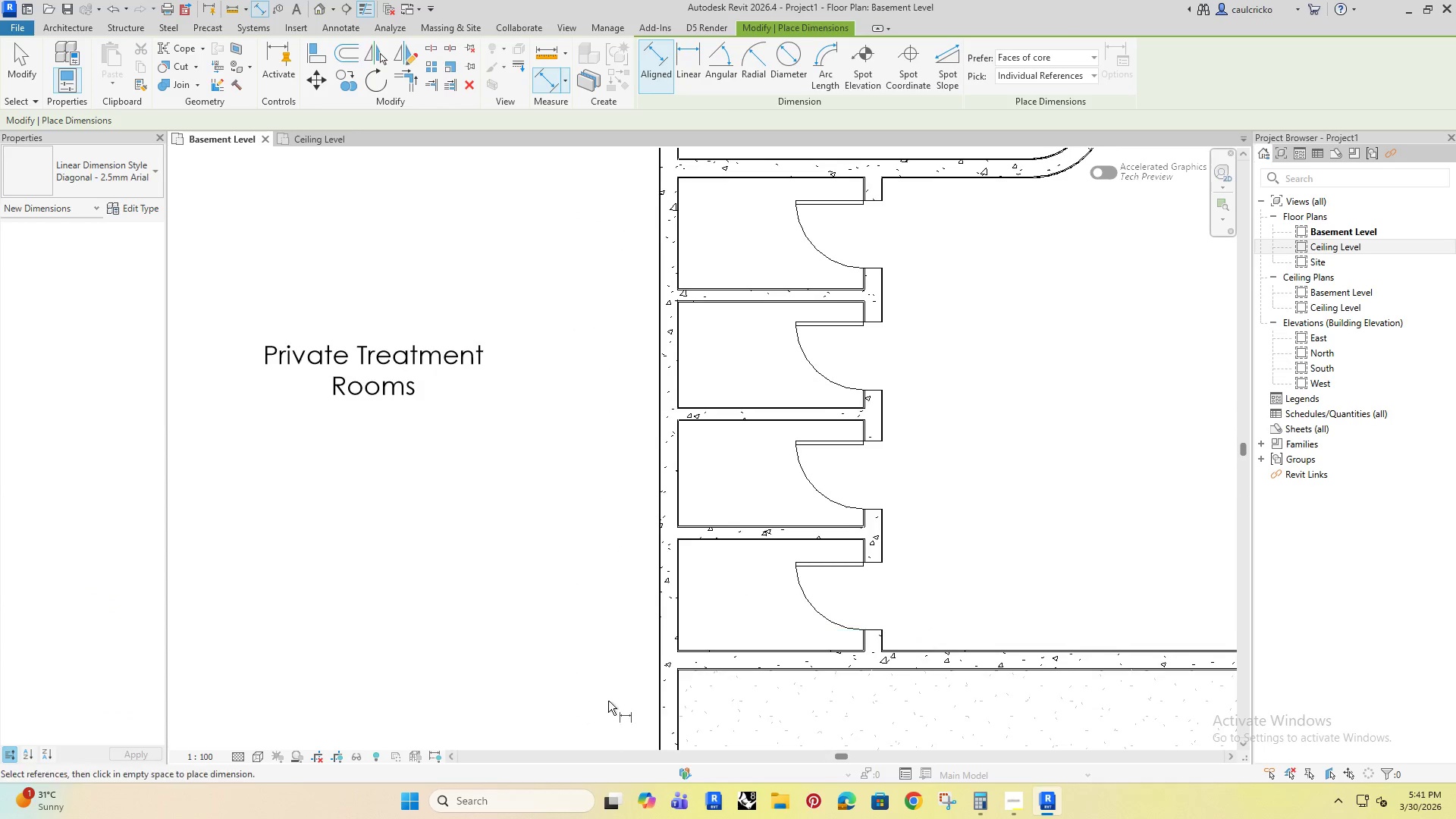 
scroll: coordinate [608, 701], scroll_direction: up, amount: 5.0
 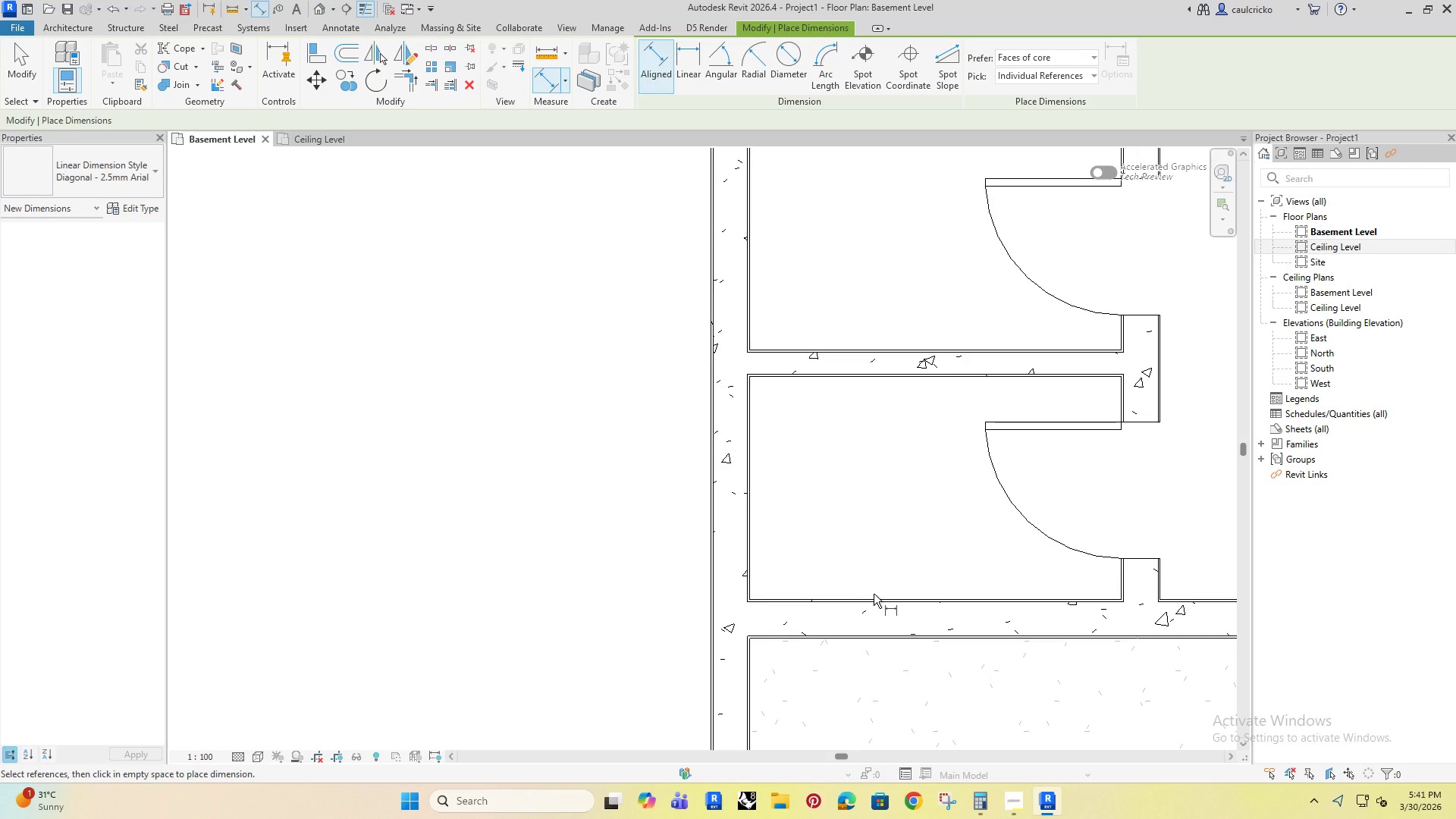 
left_click([875, 597])
 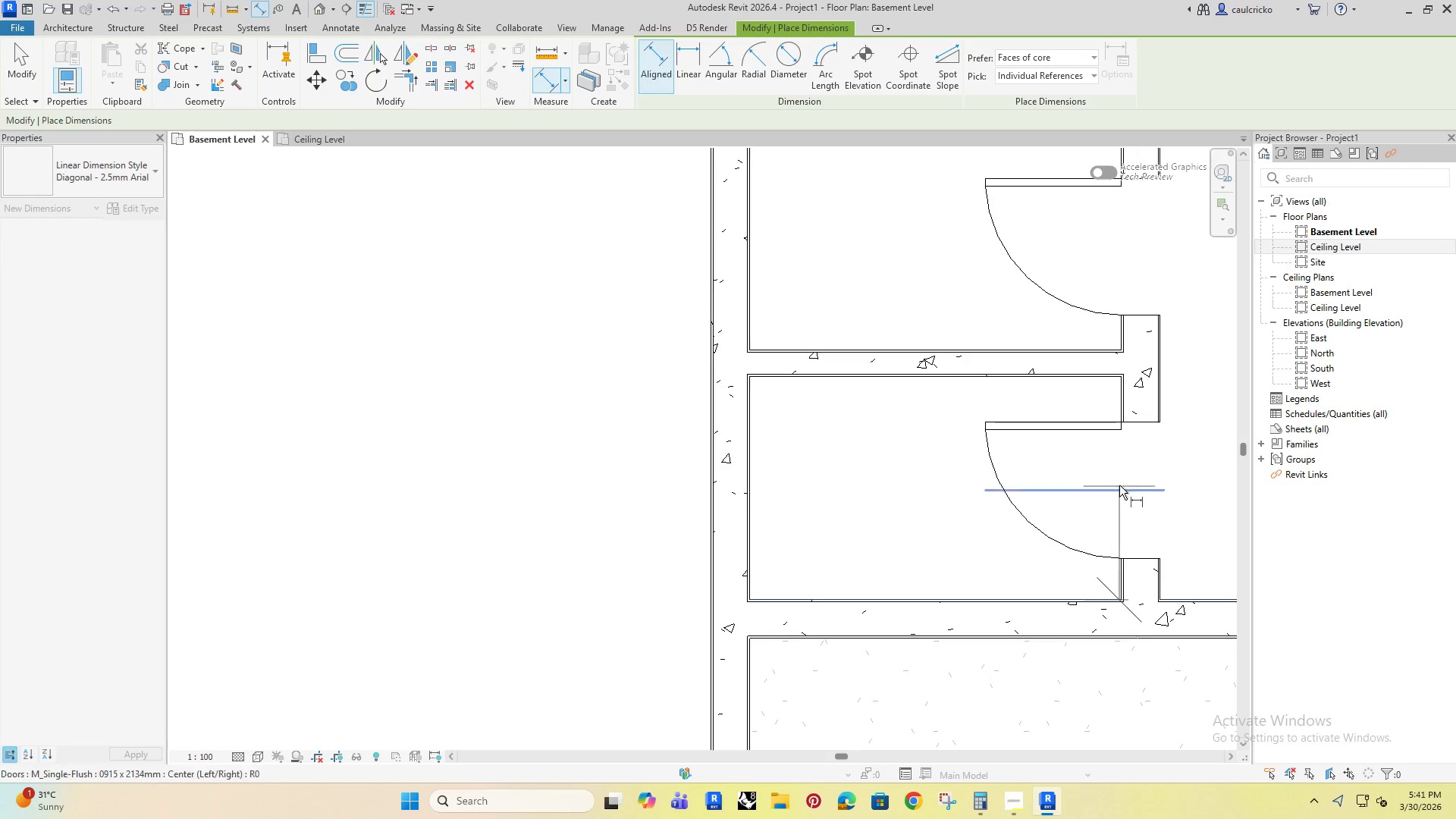 
left_click([1119, 485])
 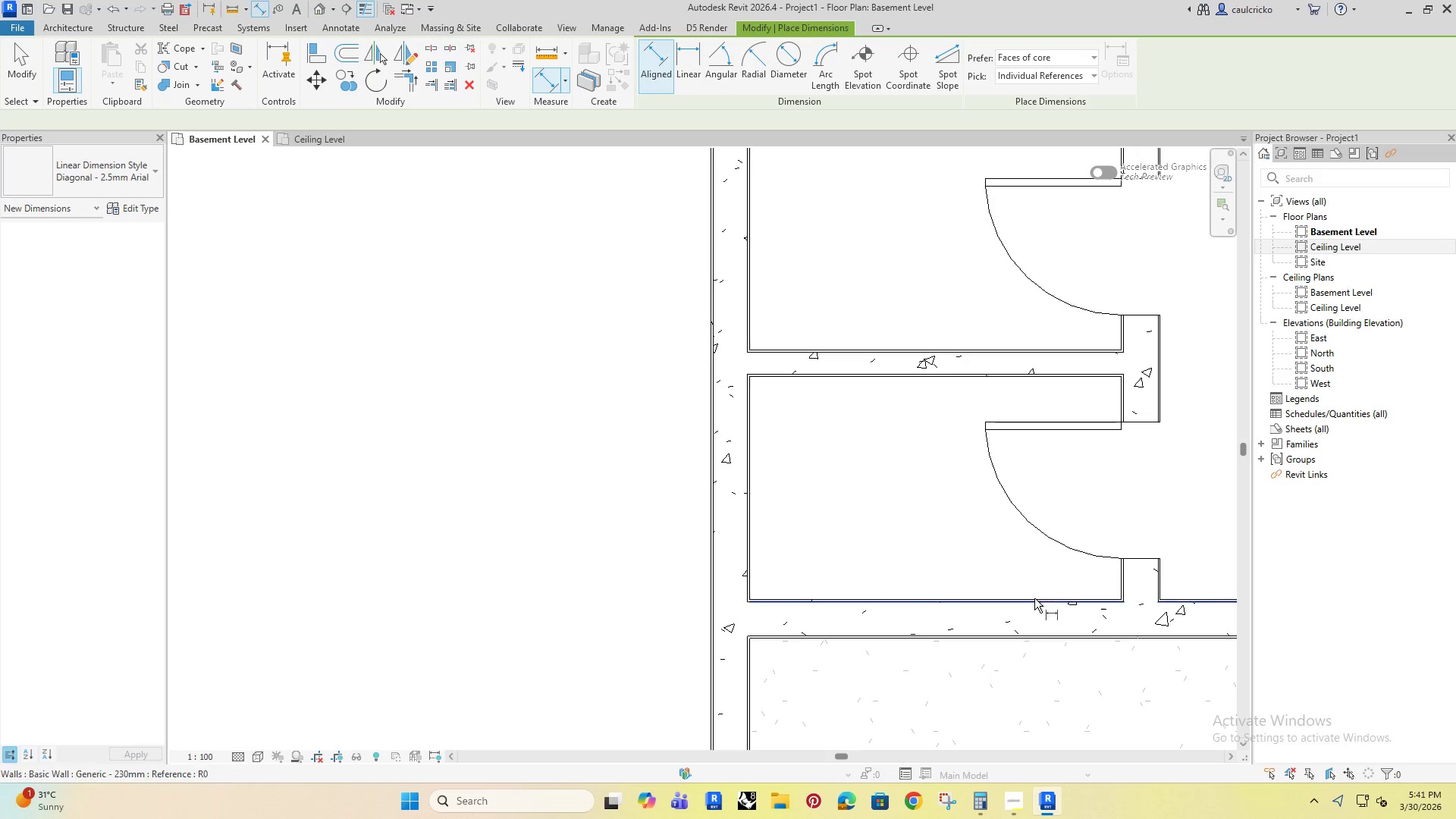 
left_click([1034, 598])
 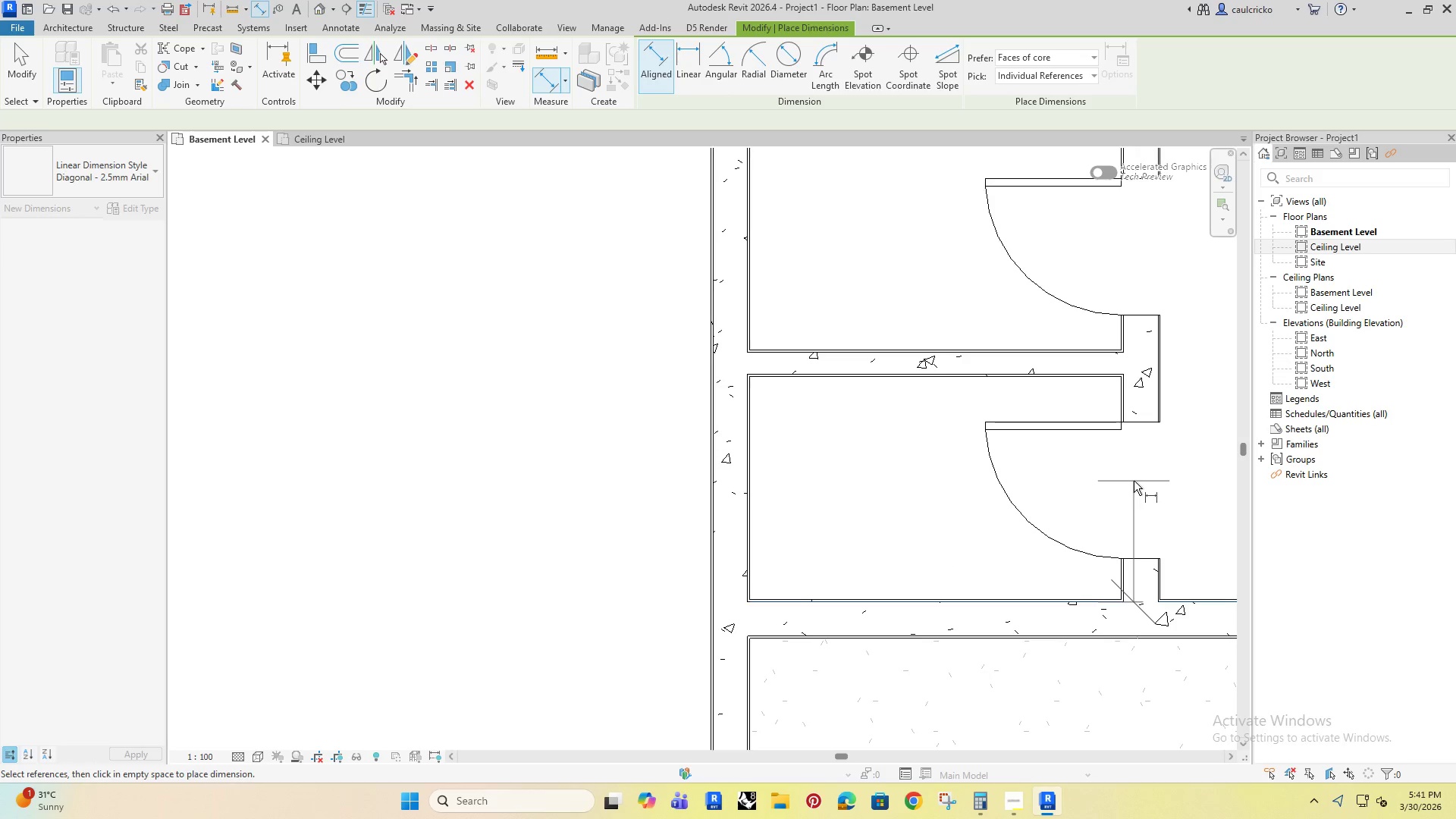 
left_click([1131, 495])
 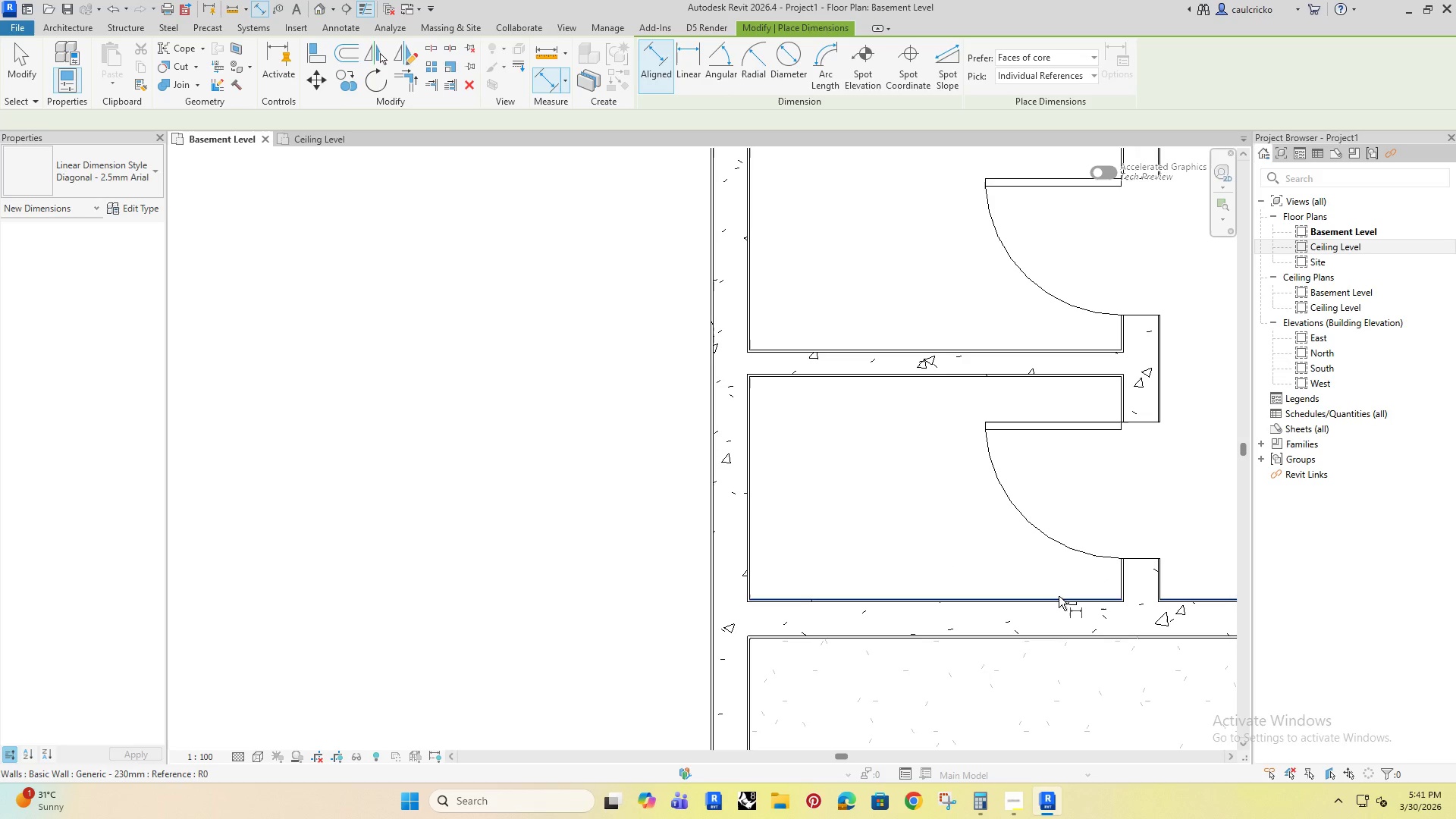 
left_click([1059, 596])
 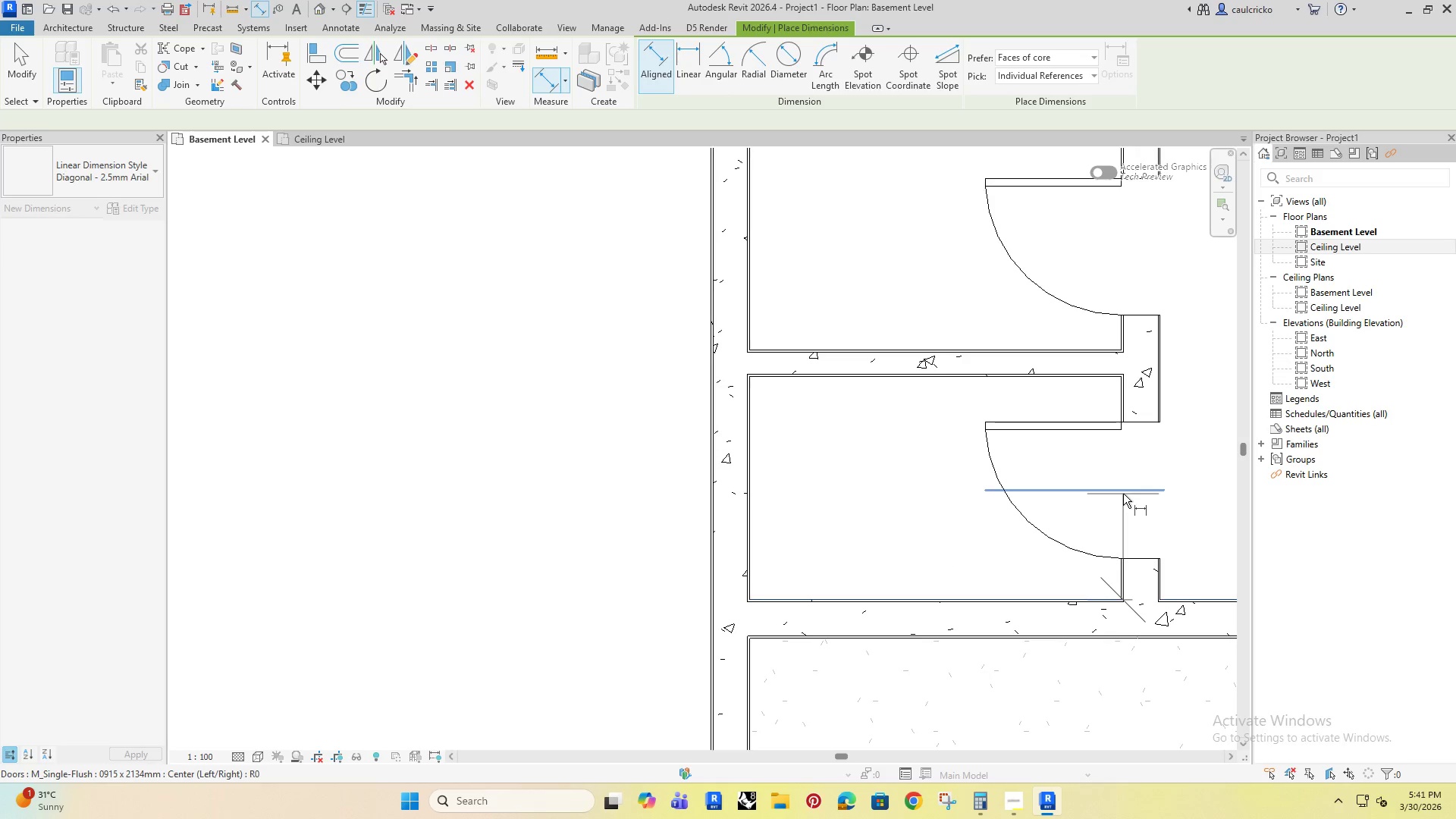 
left_click([1123, 494])
 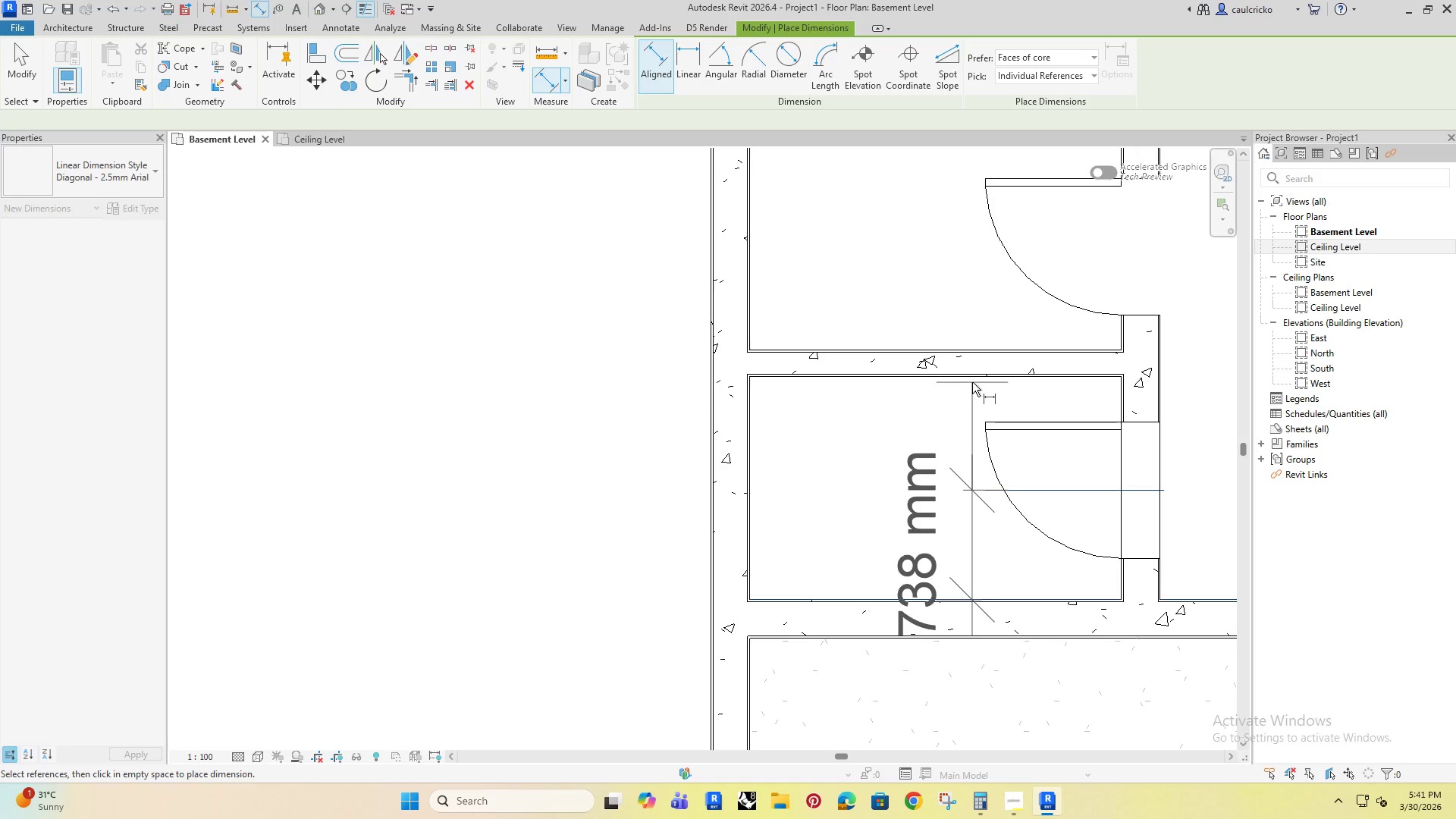 
left_click([972, 381])
 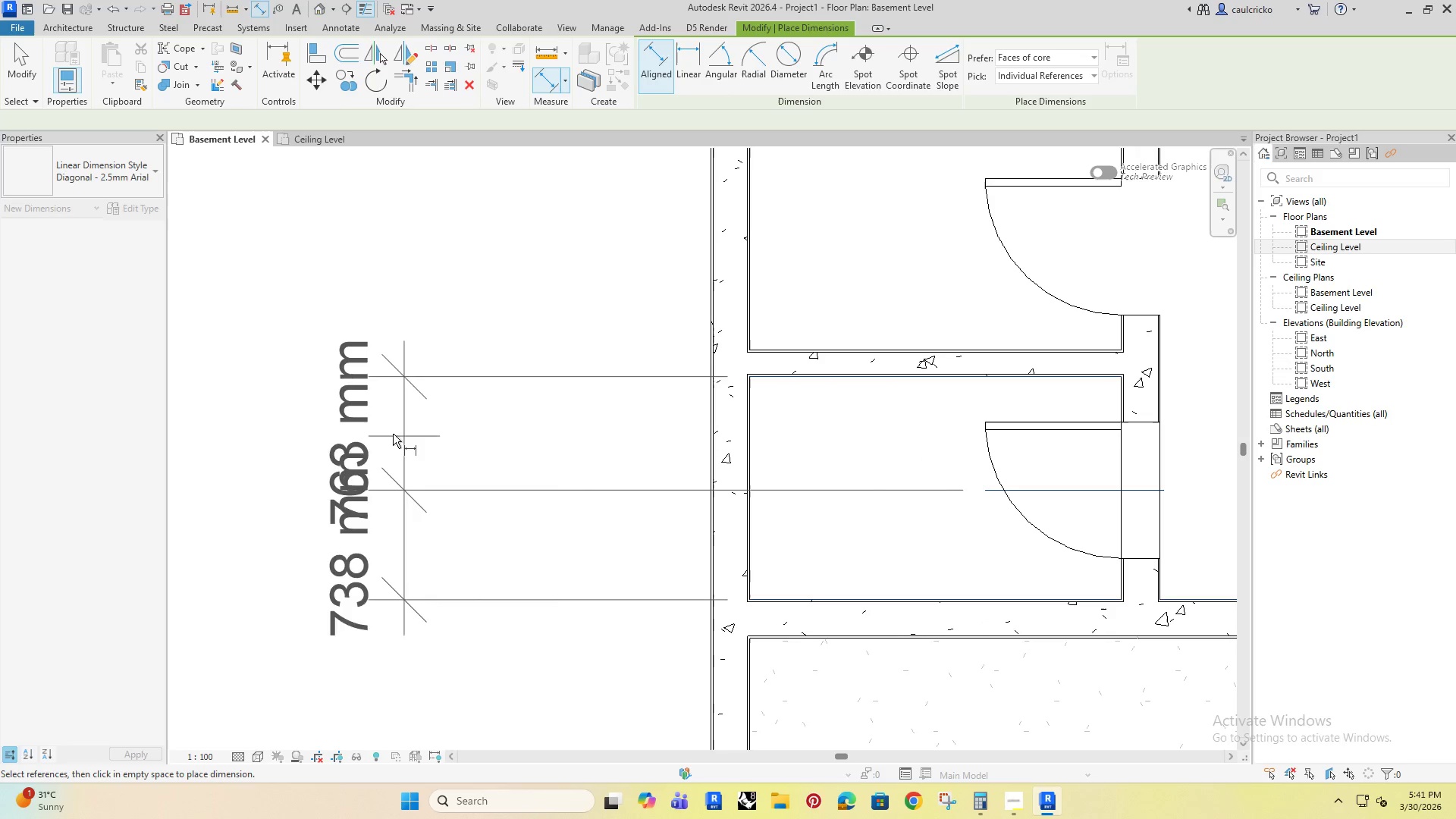 
left_click([388, 432])
 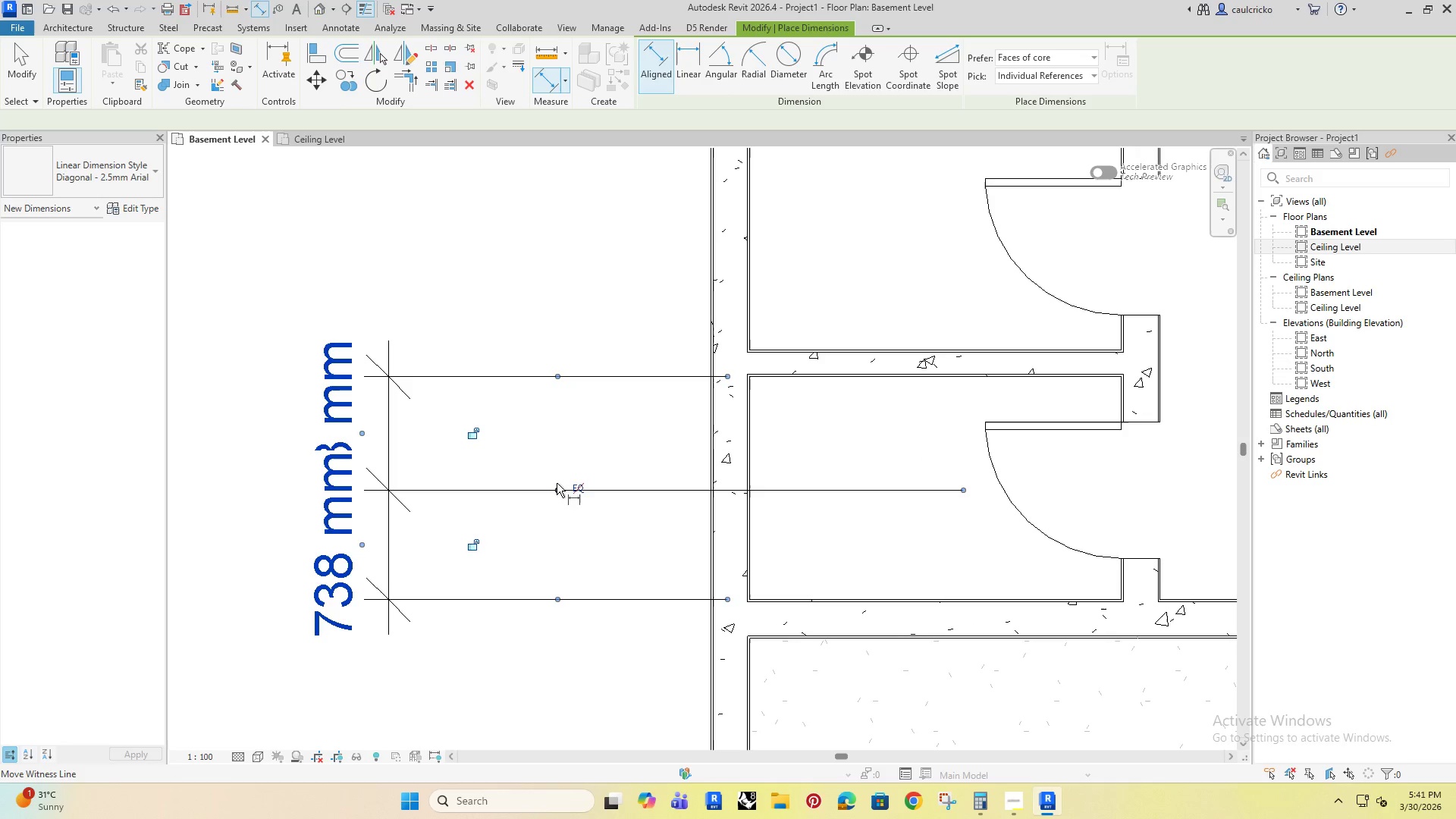 
left_click([576, 485])
 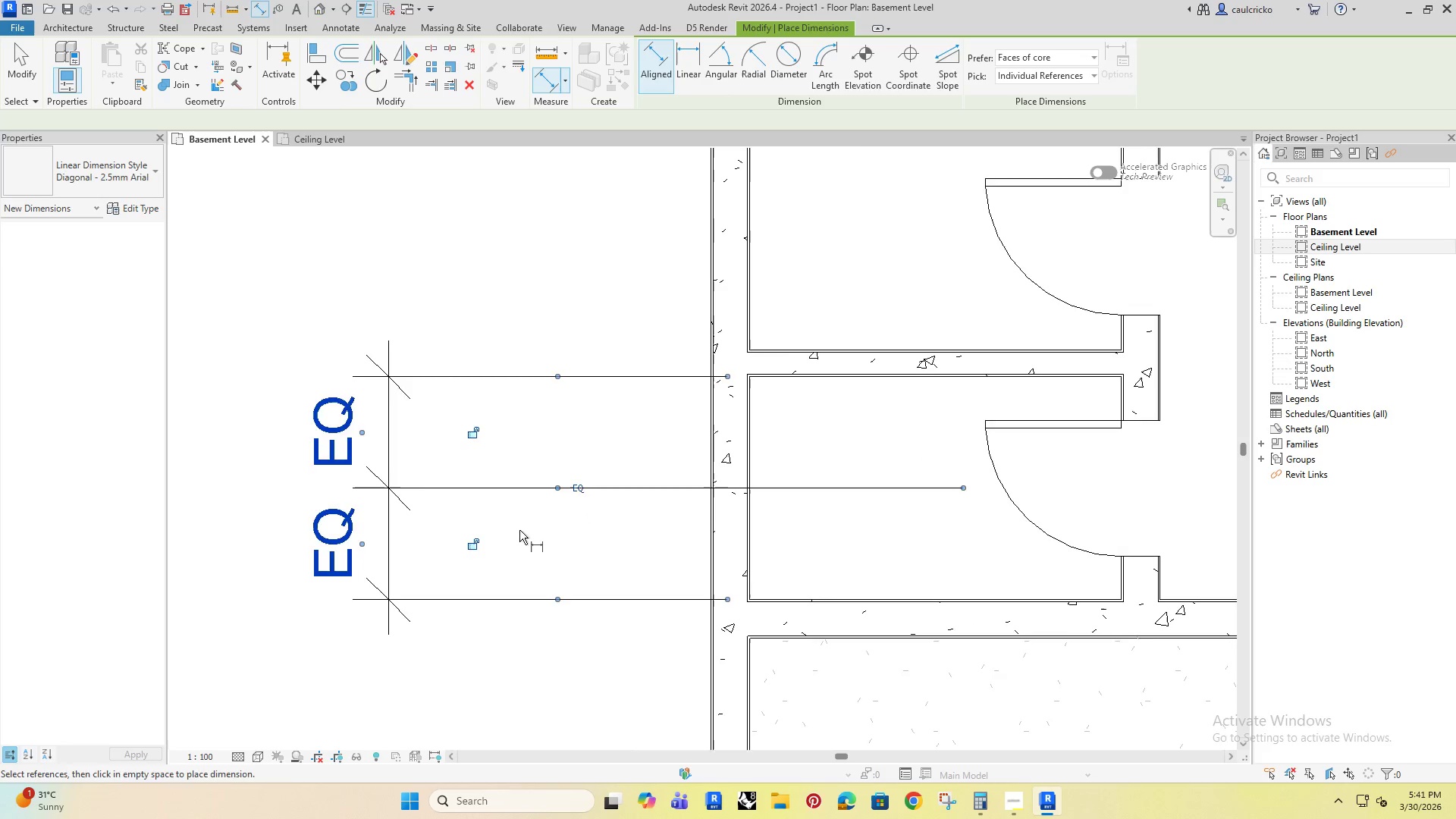 
scroll: coordinate [519, 530], scroll_direction: down, amount: 4.0
 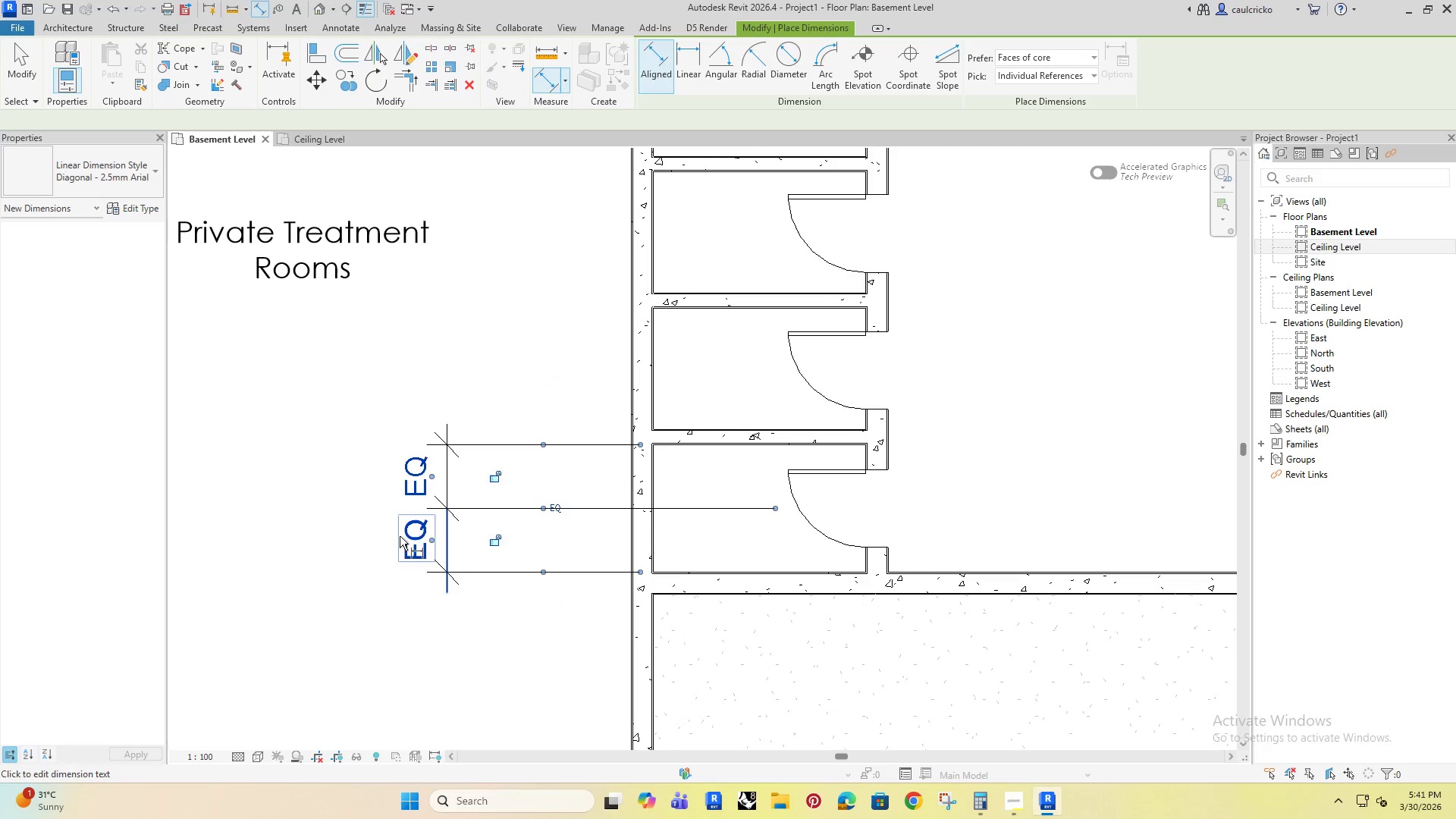 
key(Escape)
 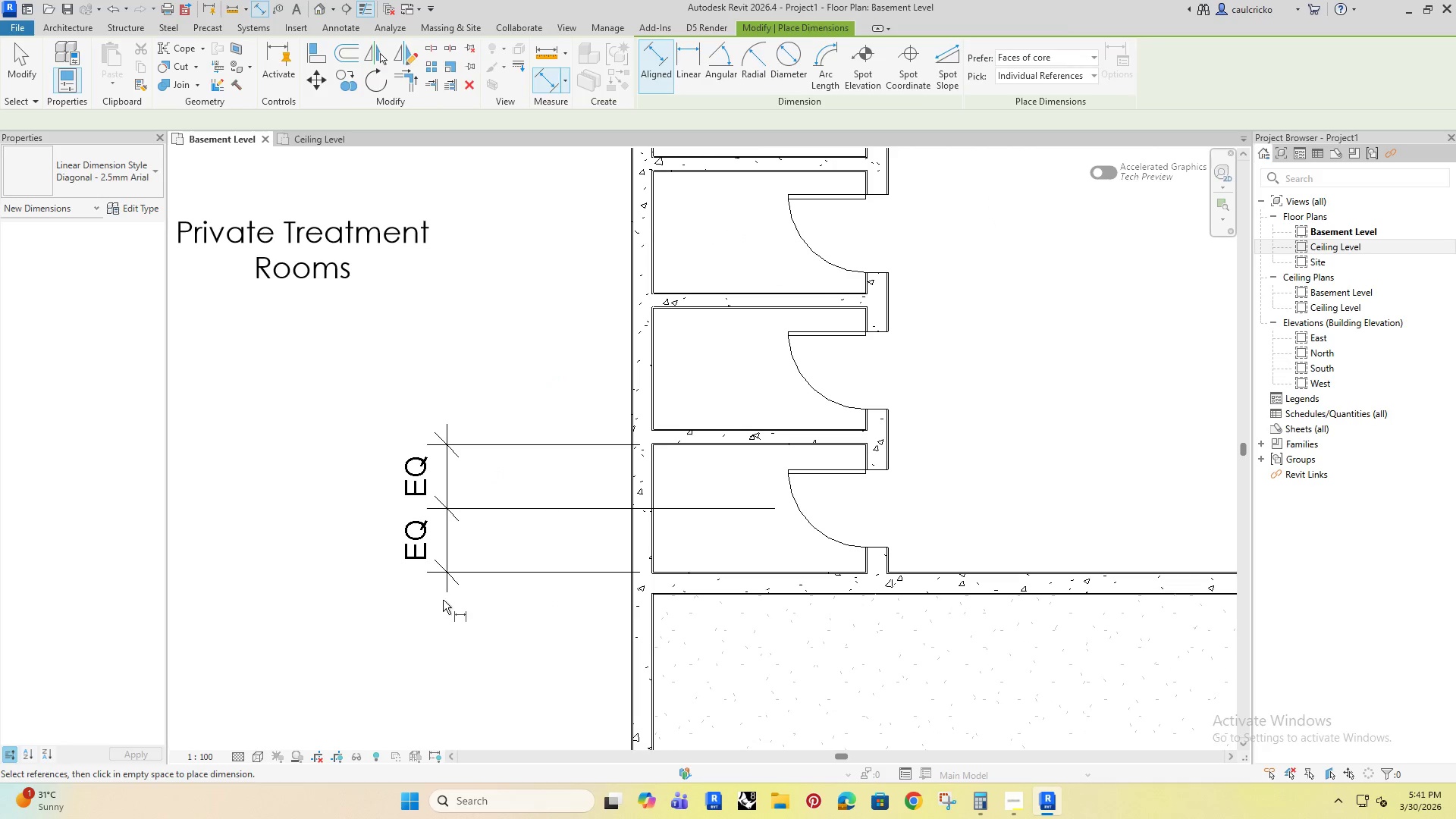 
key(Escape)
 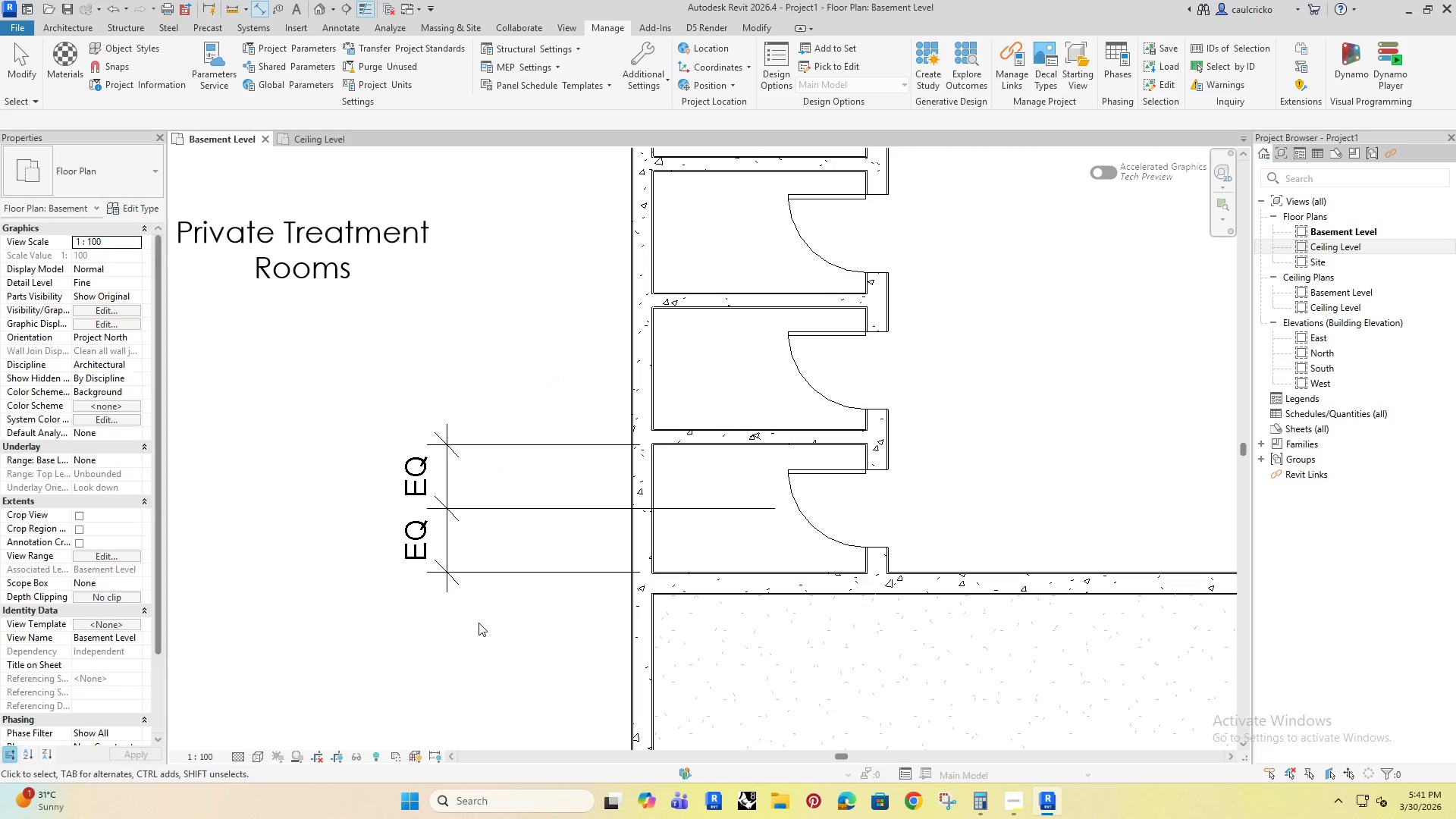 
left_click_drag(start_coordinate=[479, 623], to_coordinate=[335, 472])
 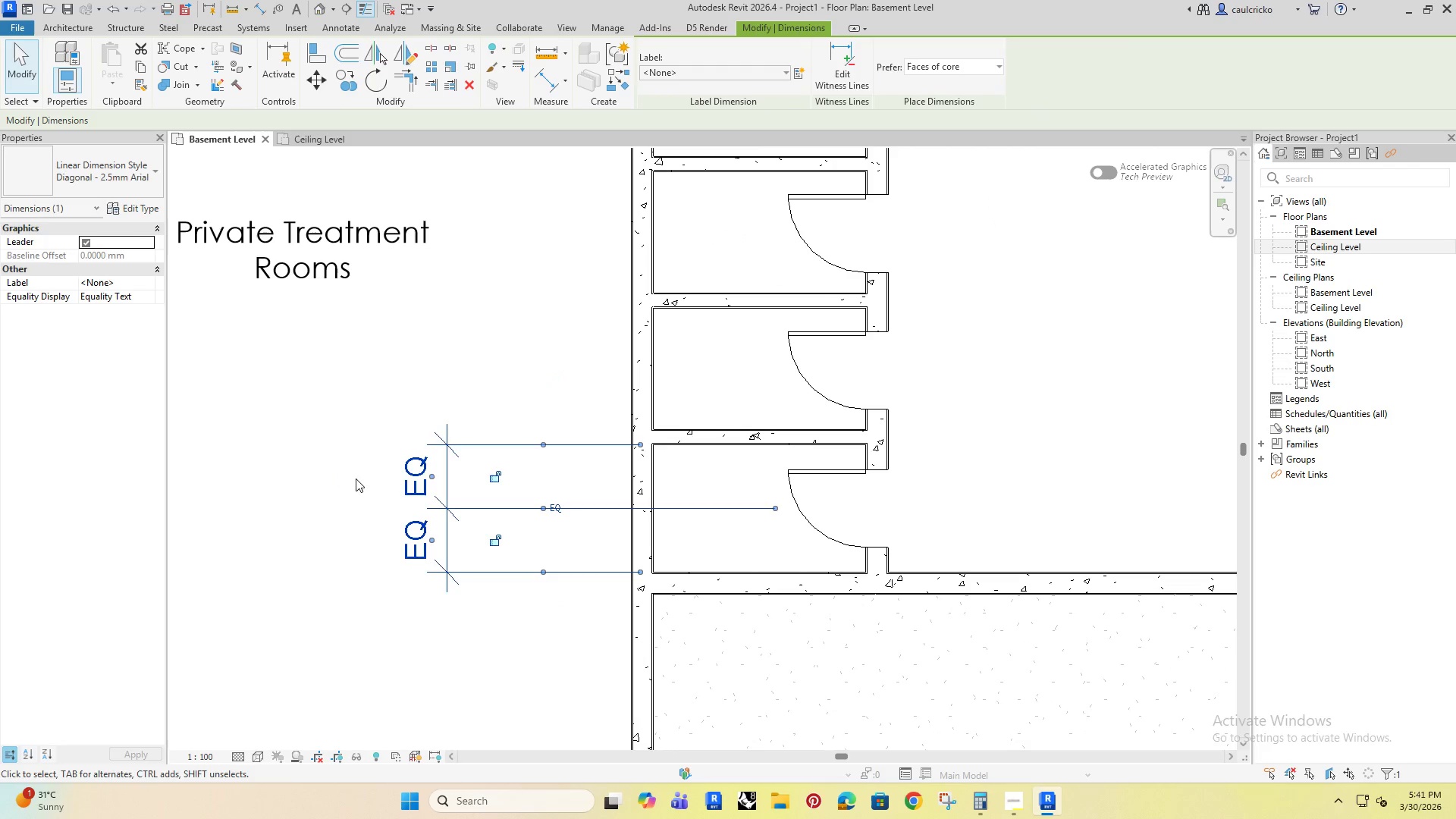 
key(Delete)
 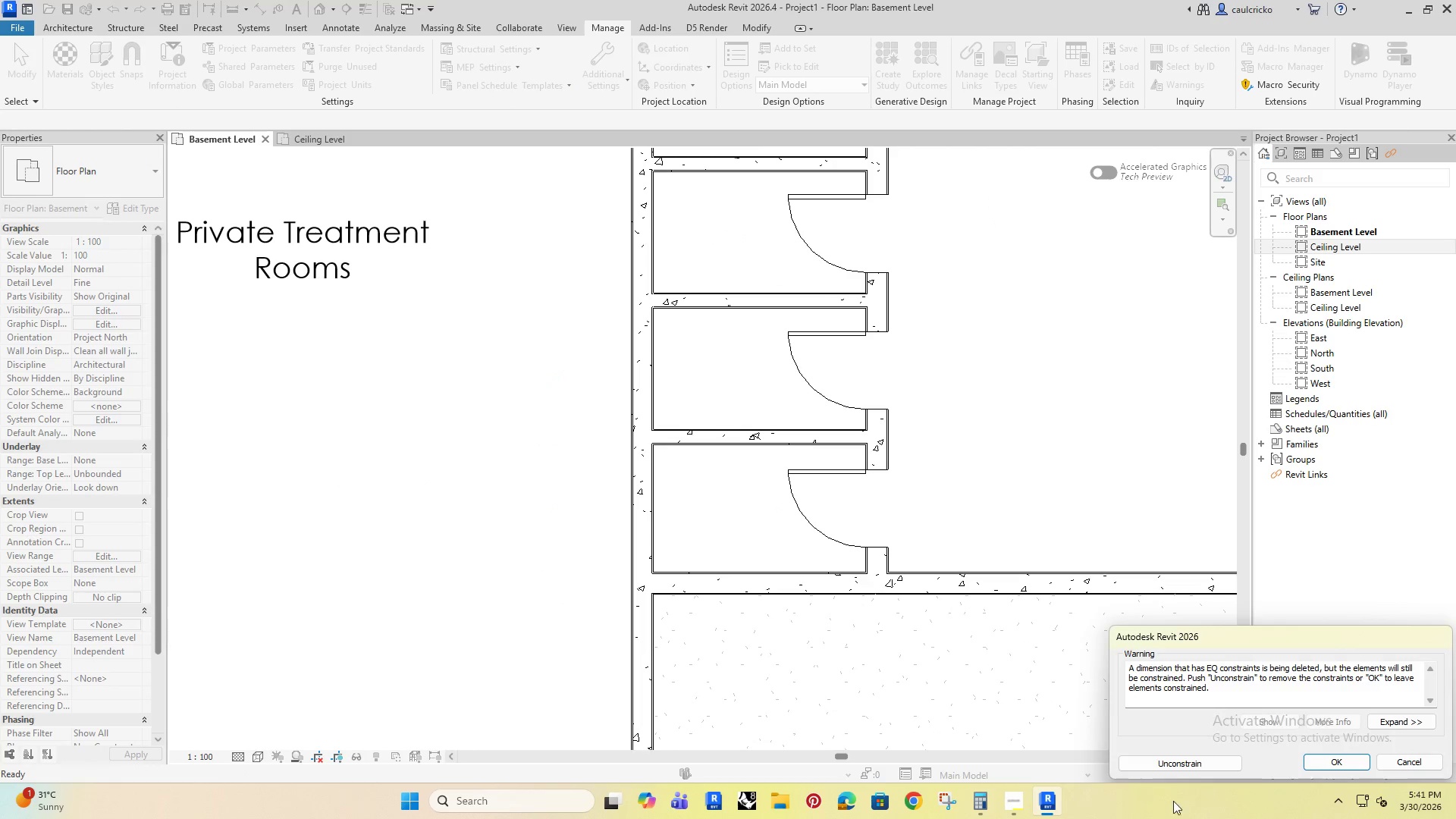 
left_click([1172, 761])
 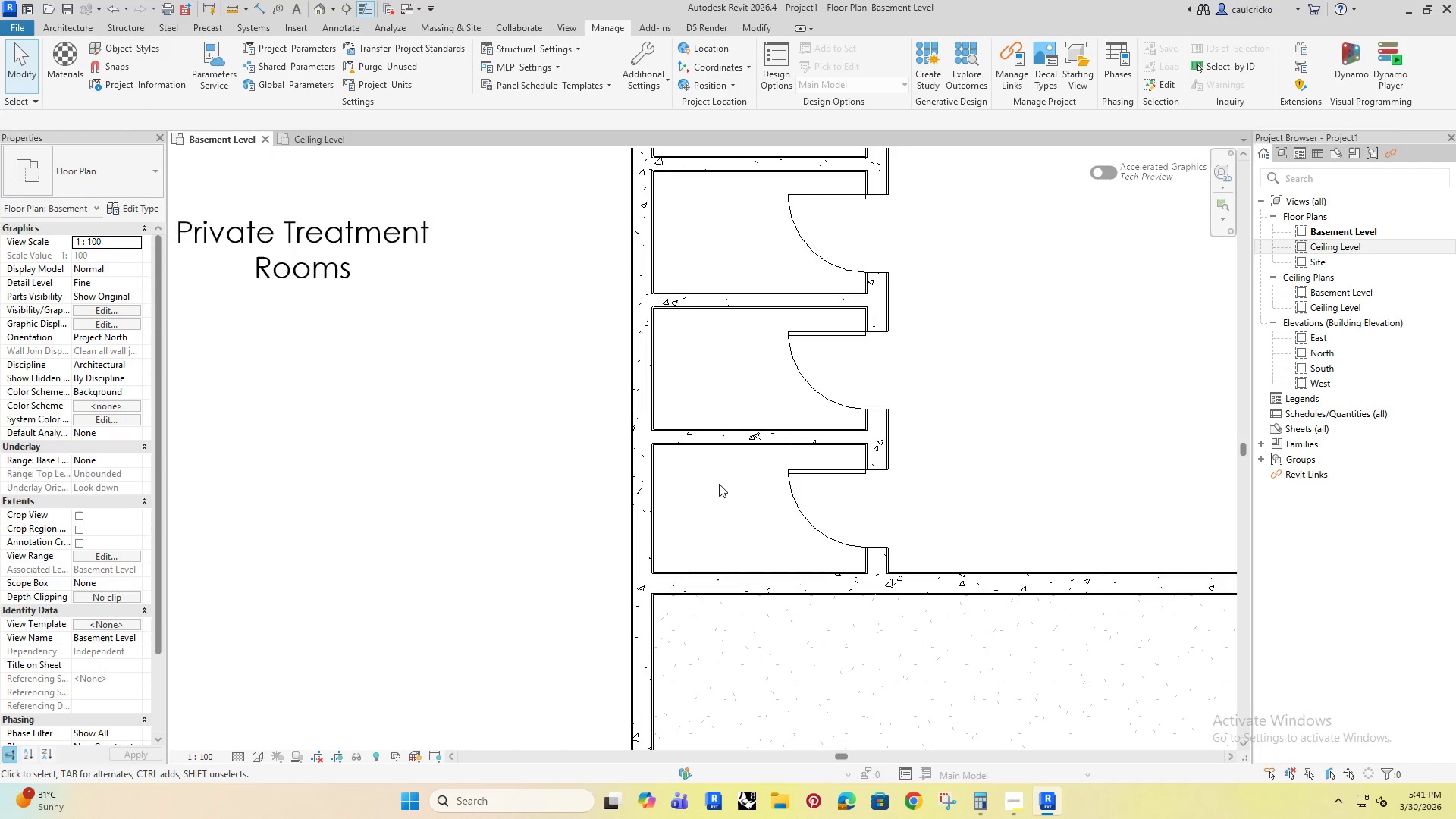 
scroll: coordinate [743, 516], scroll_direction: up, amount: 5.0
 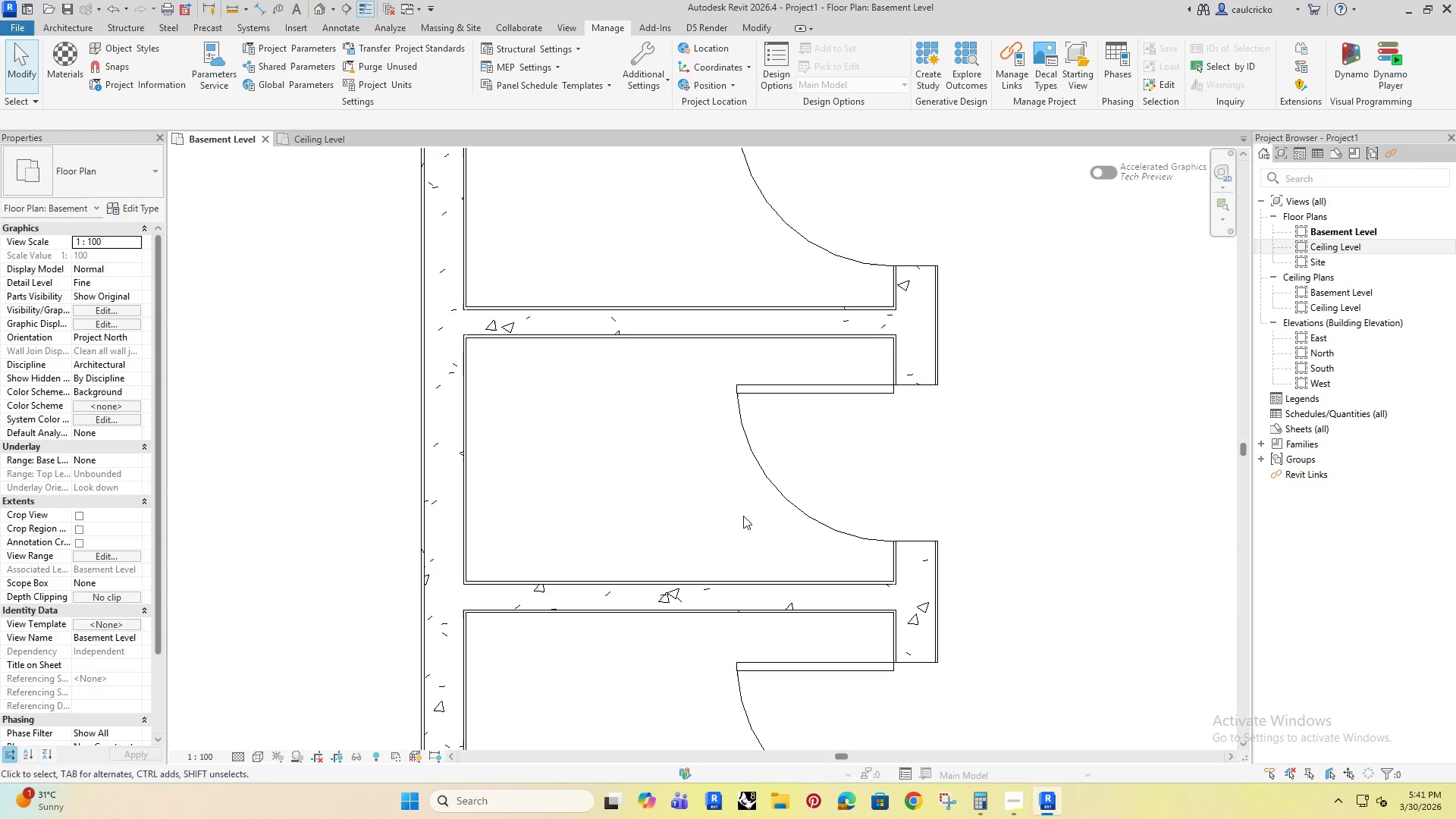 
type(di)
 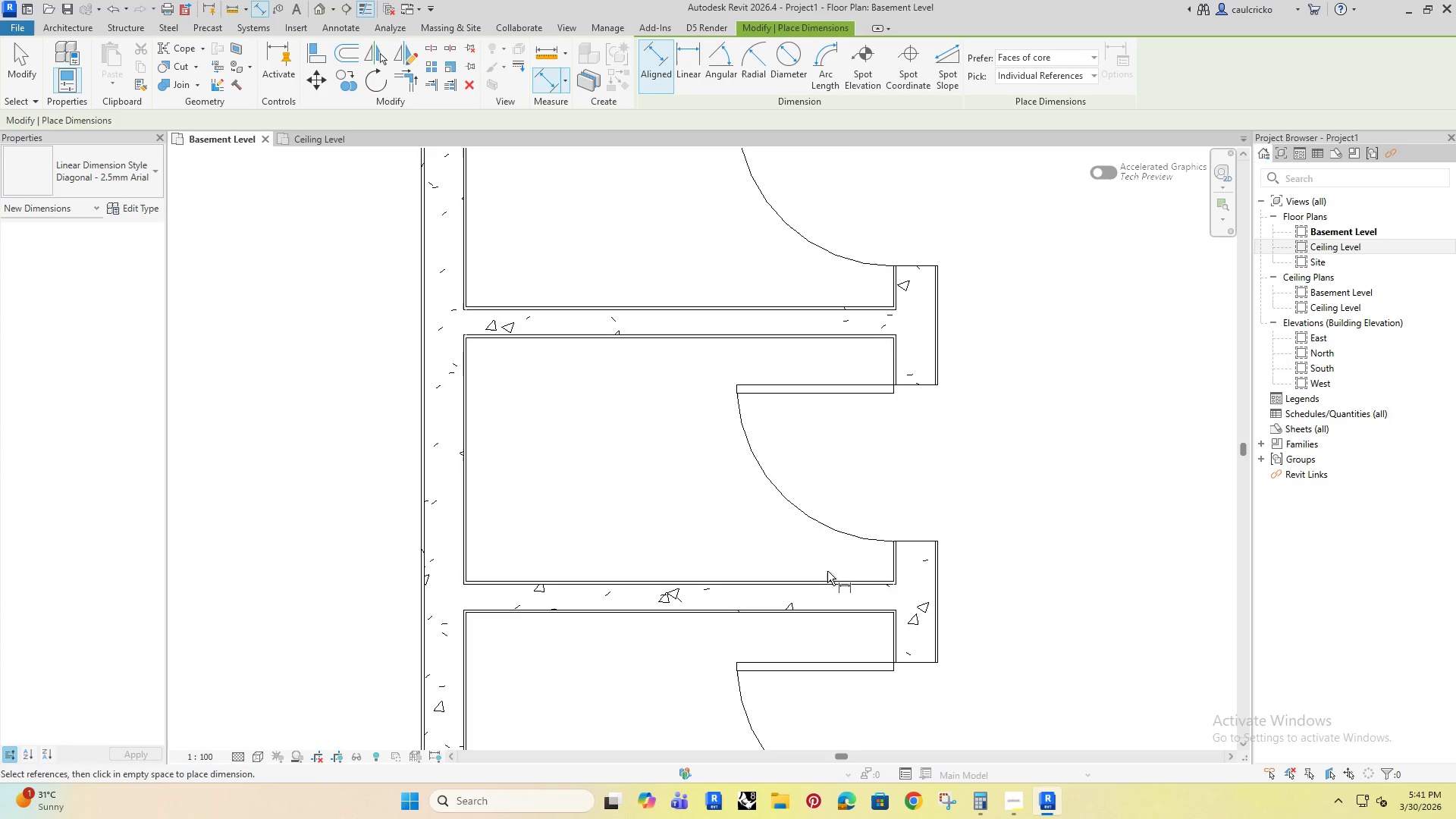 
scroll: coordinate [833, 569], scroll_direction: up, amount: 3.0
 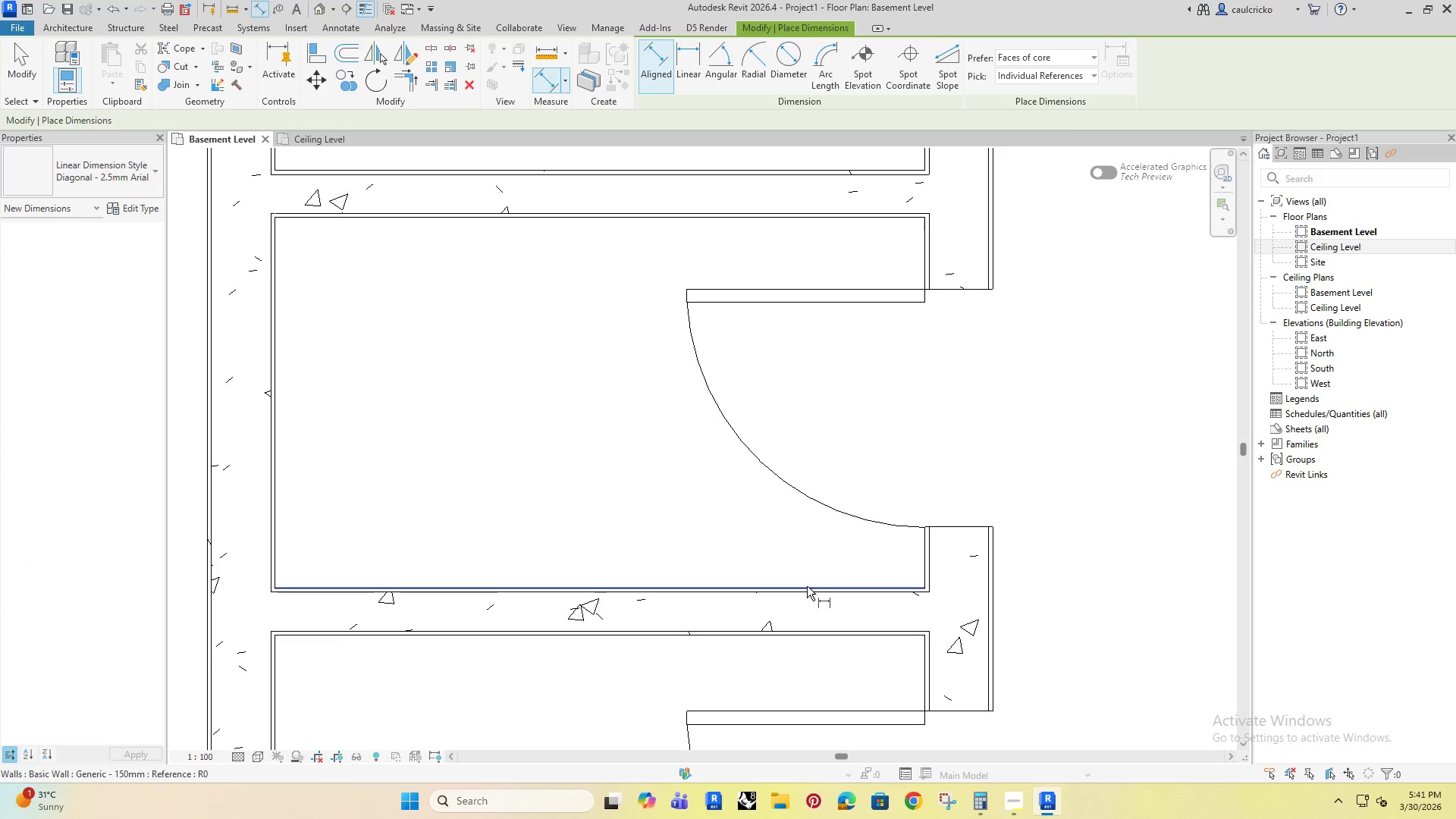 
left_click([807, 586])
 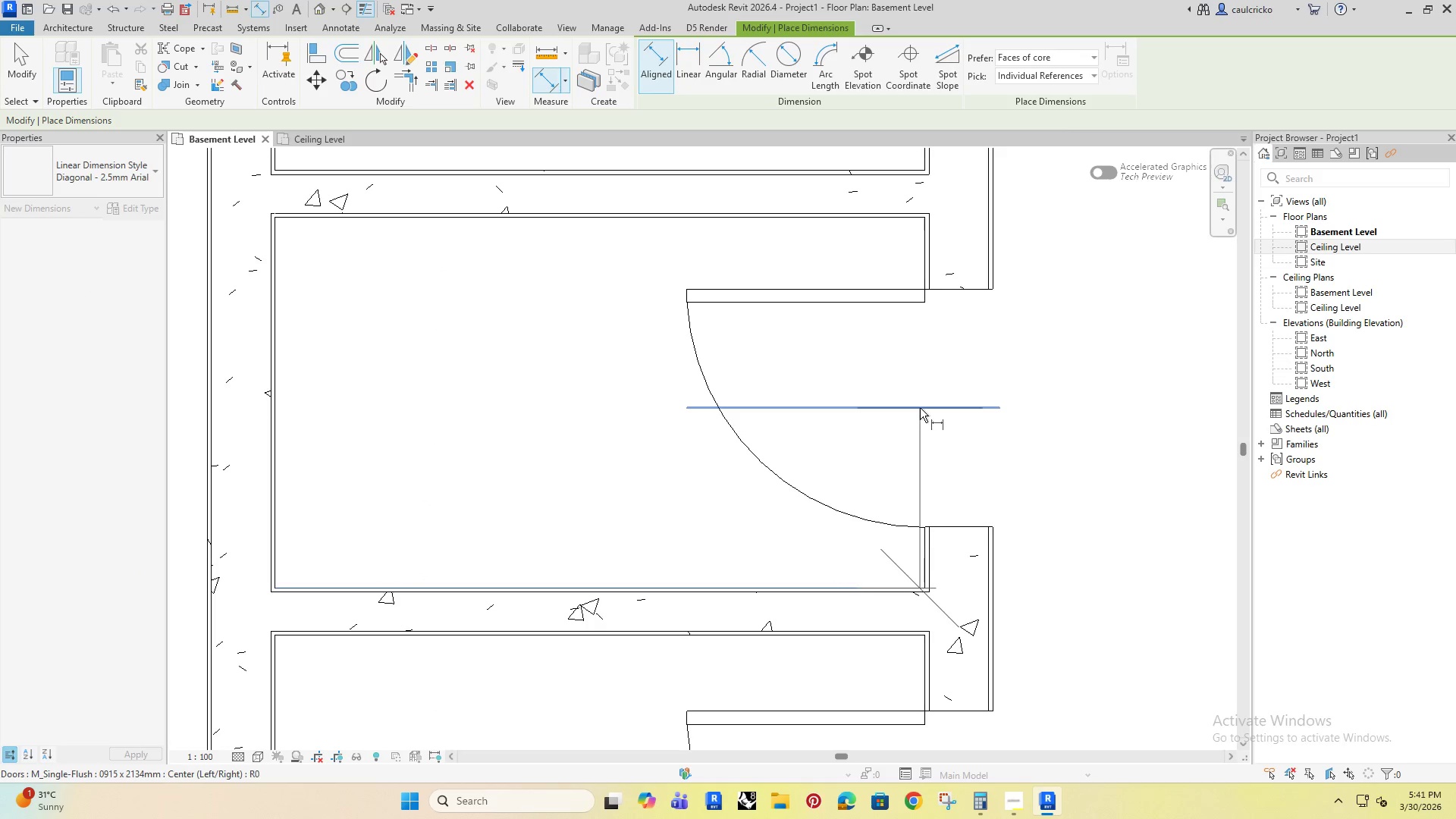 
left_click([919, 407])
 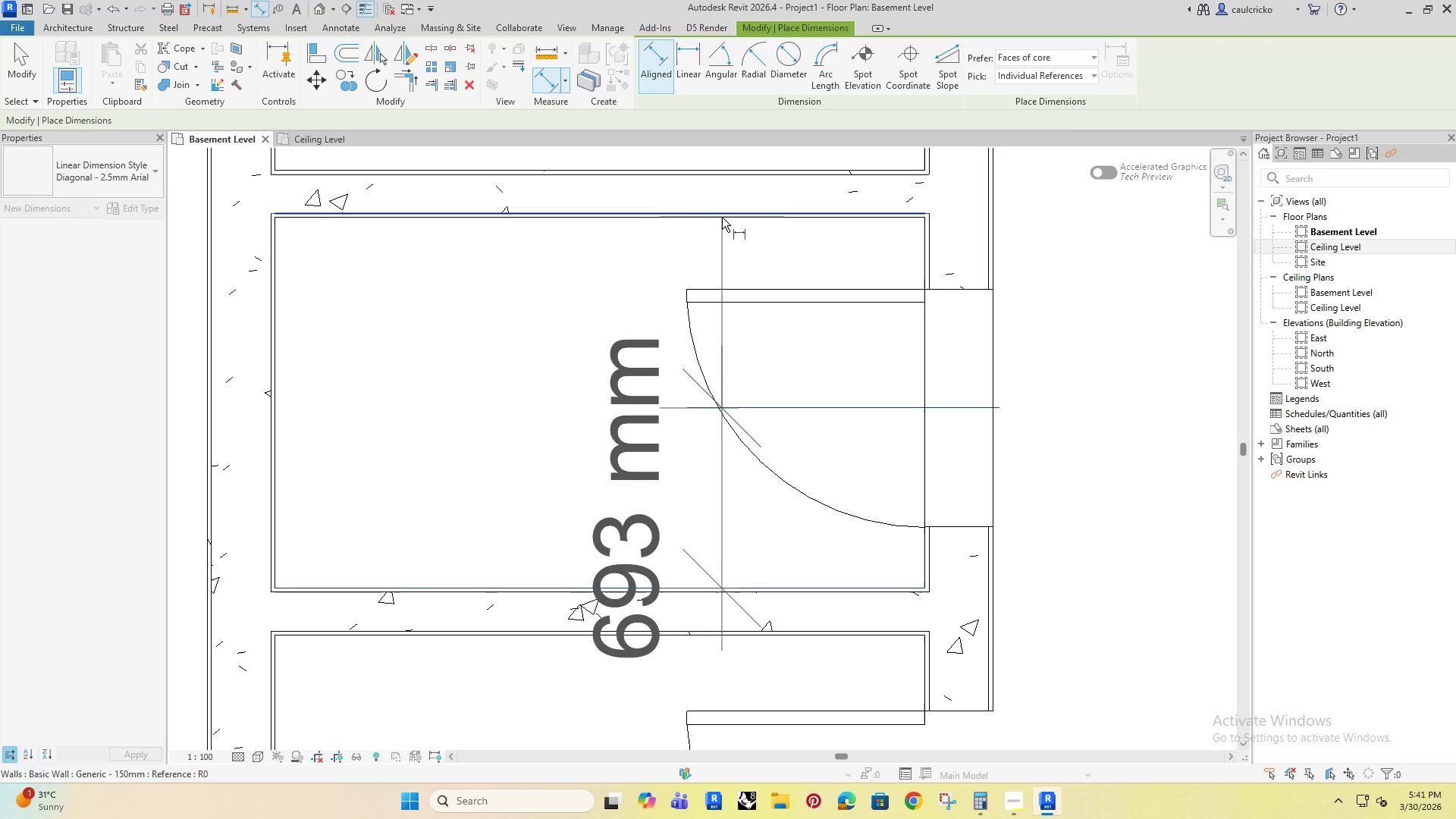 
left_click([721, 218])
 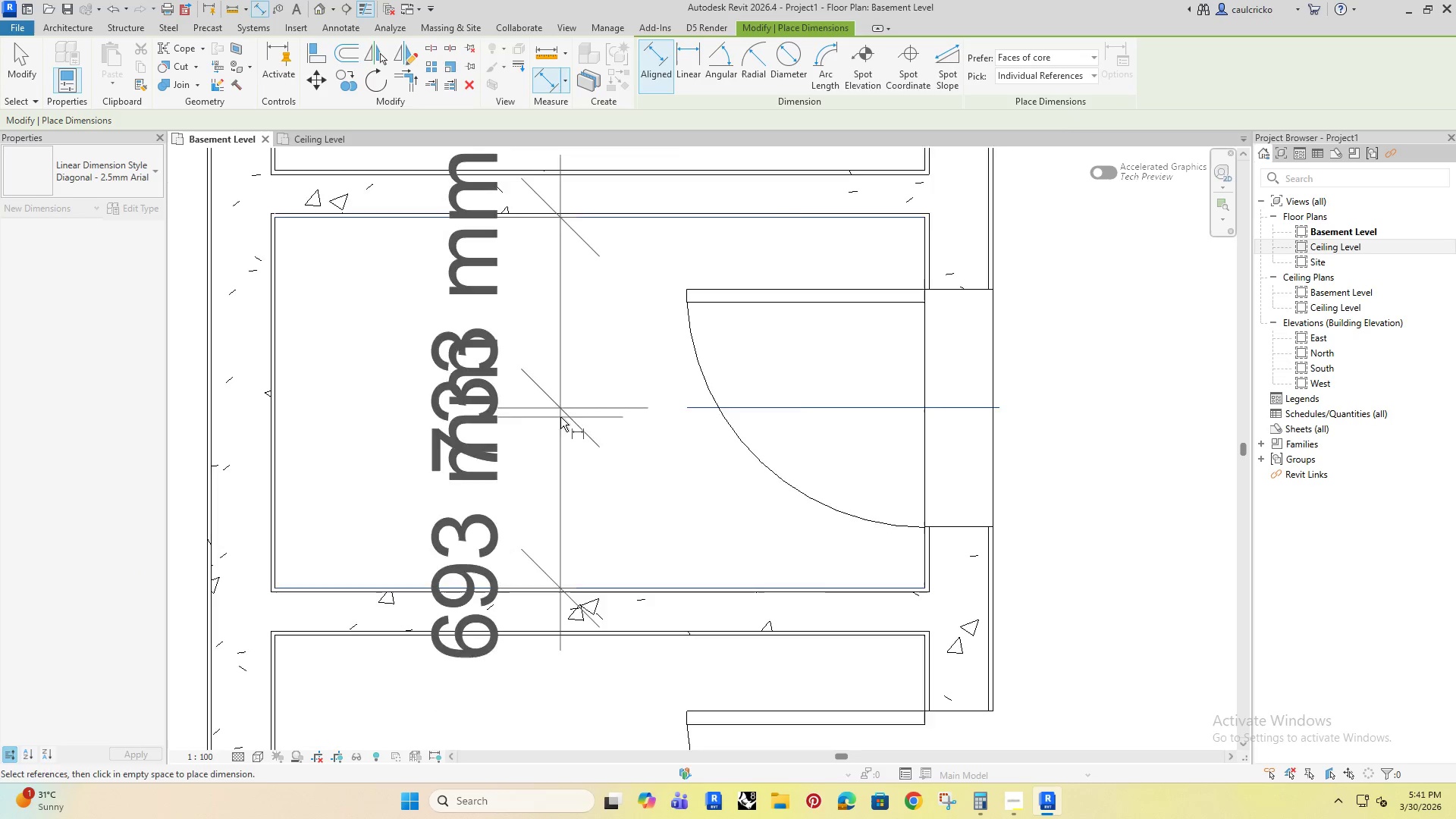 
left_click([500, 403])
 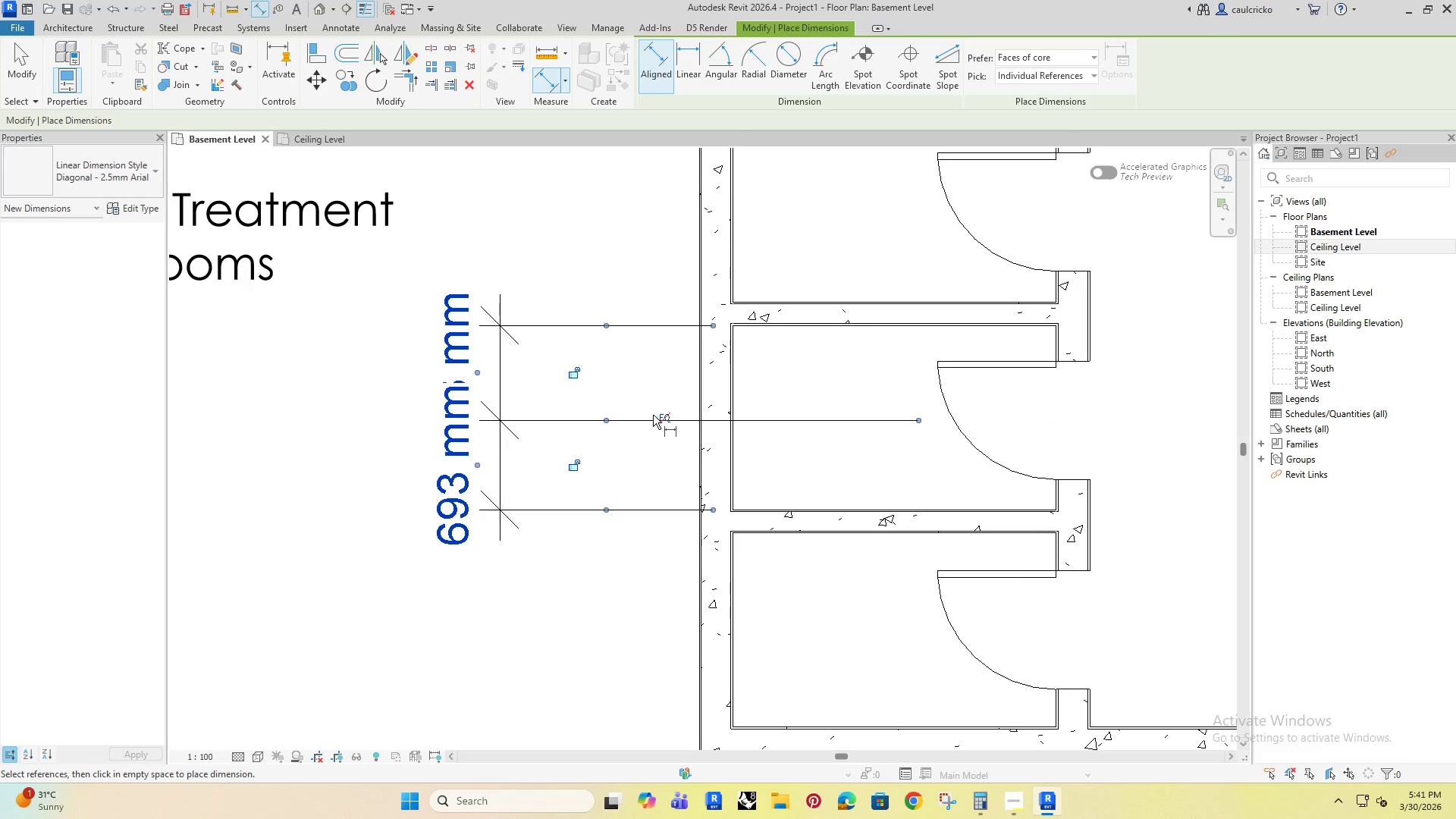 
scroll: coordinate [566, 419], scroll_direction: down, amount: 5.0
 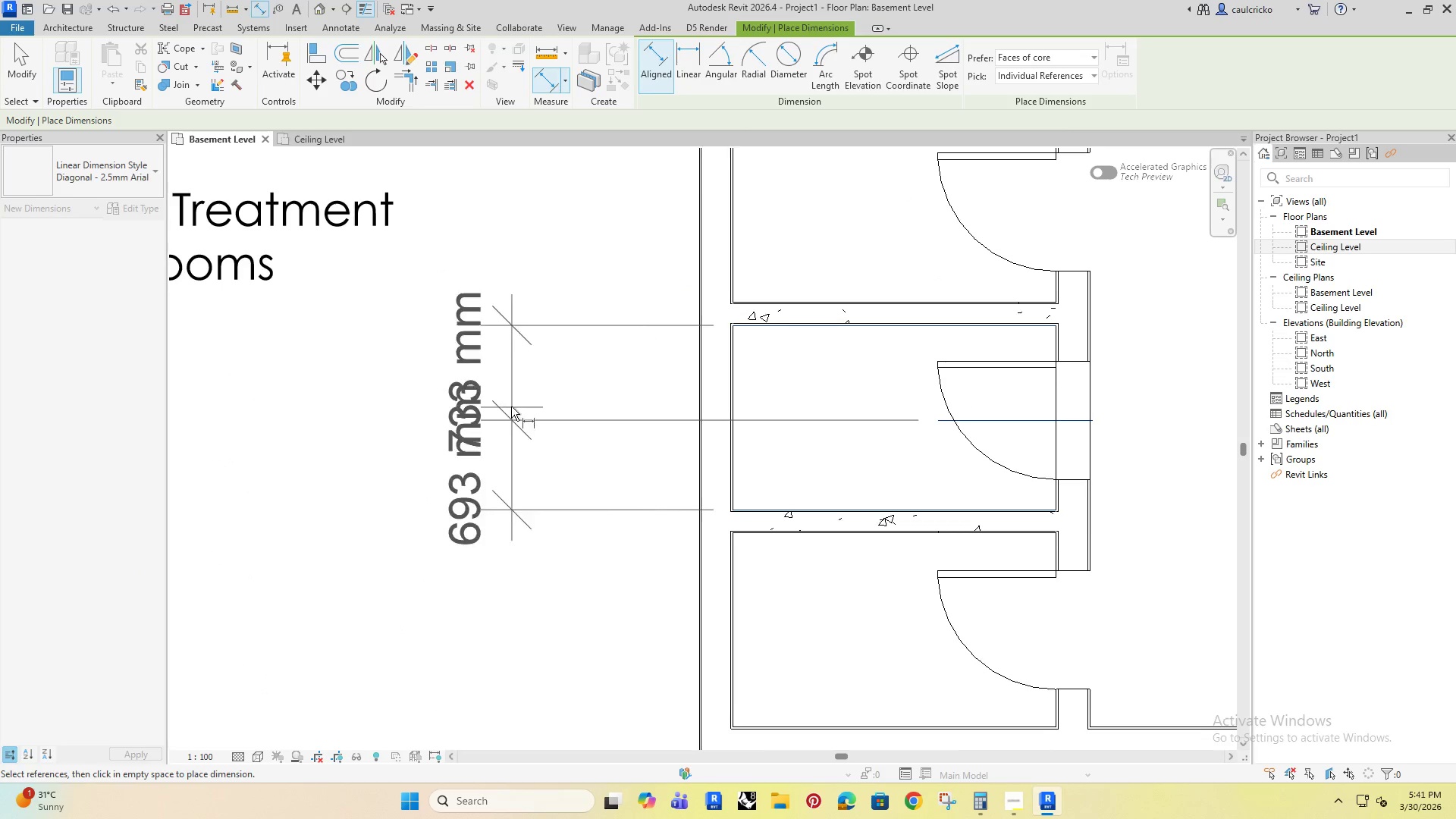 
left_click([661, 414])
 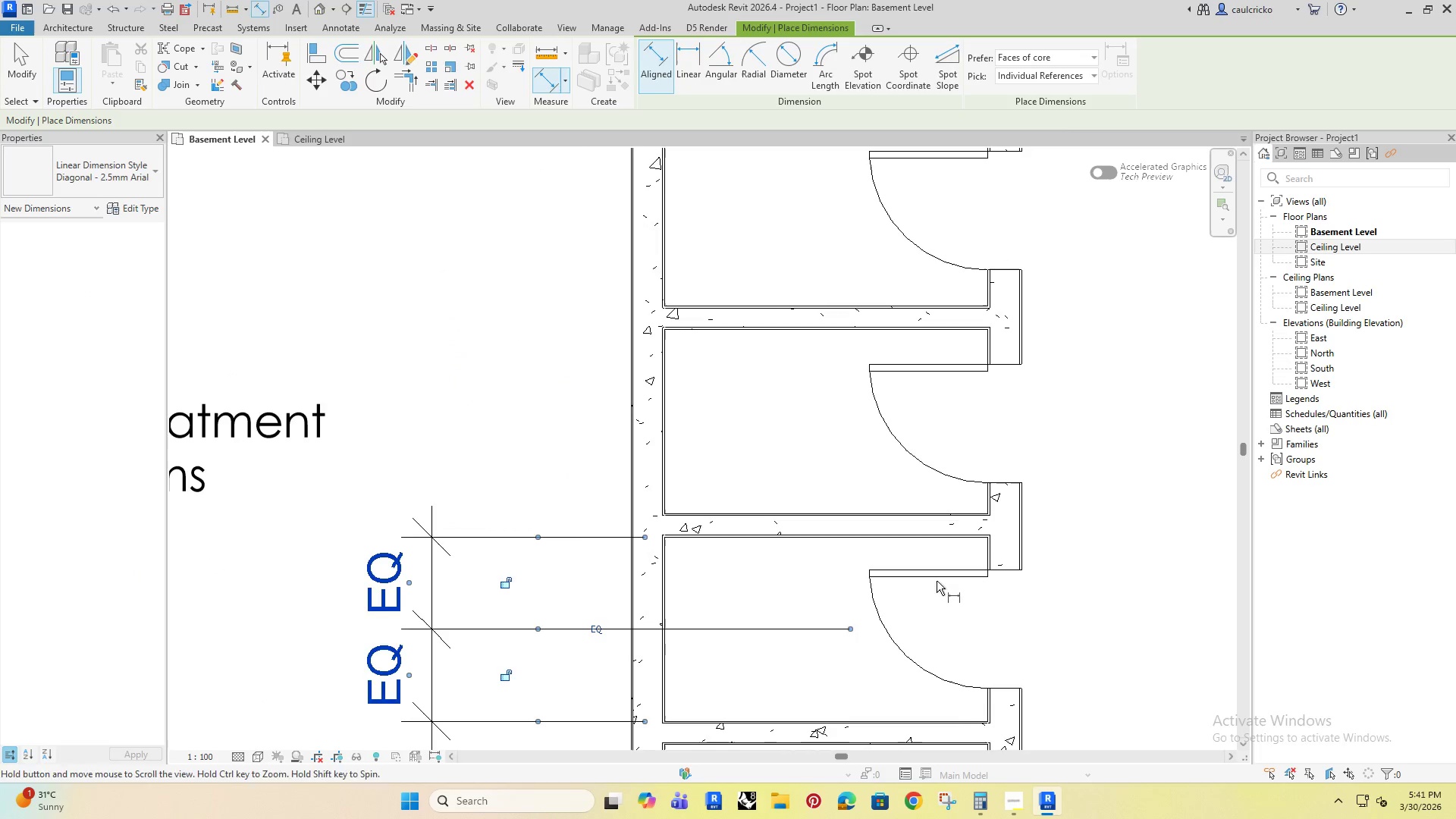 
scroll: coordinate [959, 482], scroll_direction: up, amount: 4.0
 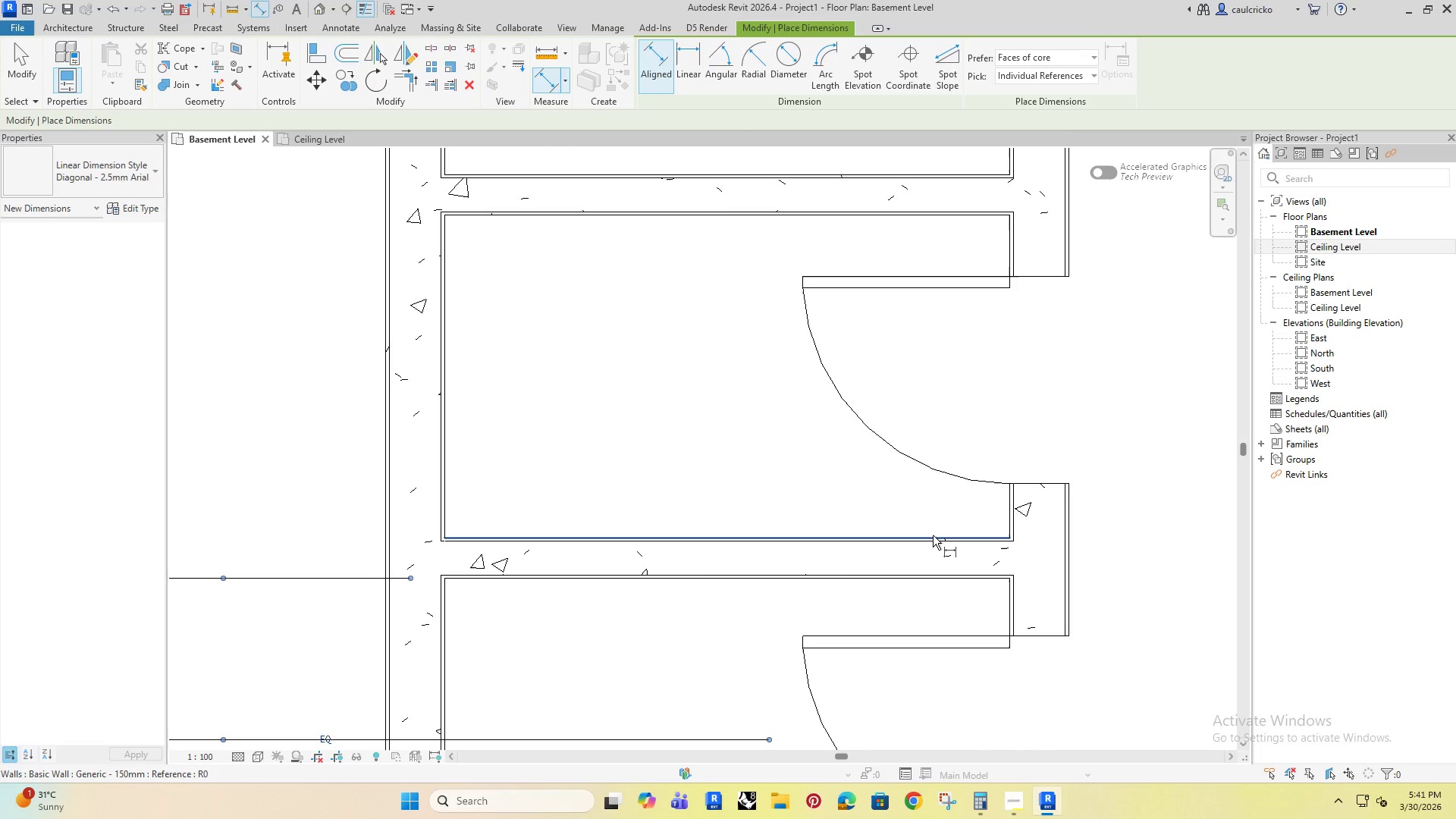 
left_click([933, 535])
 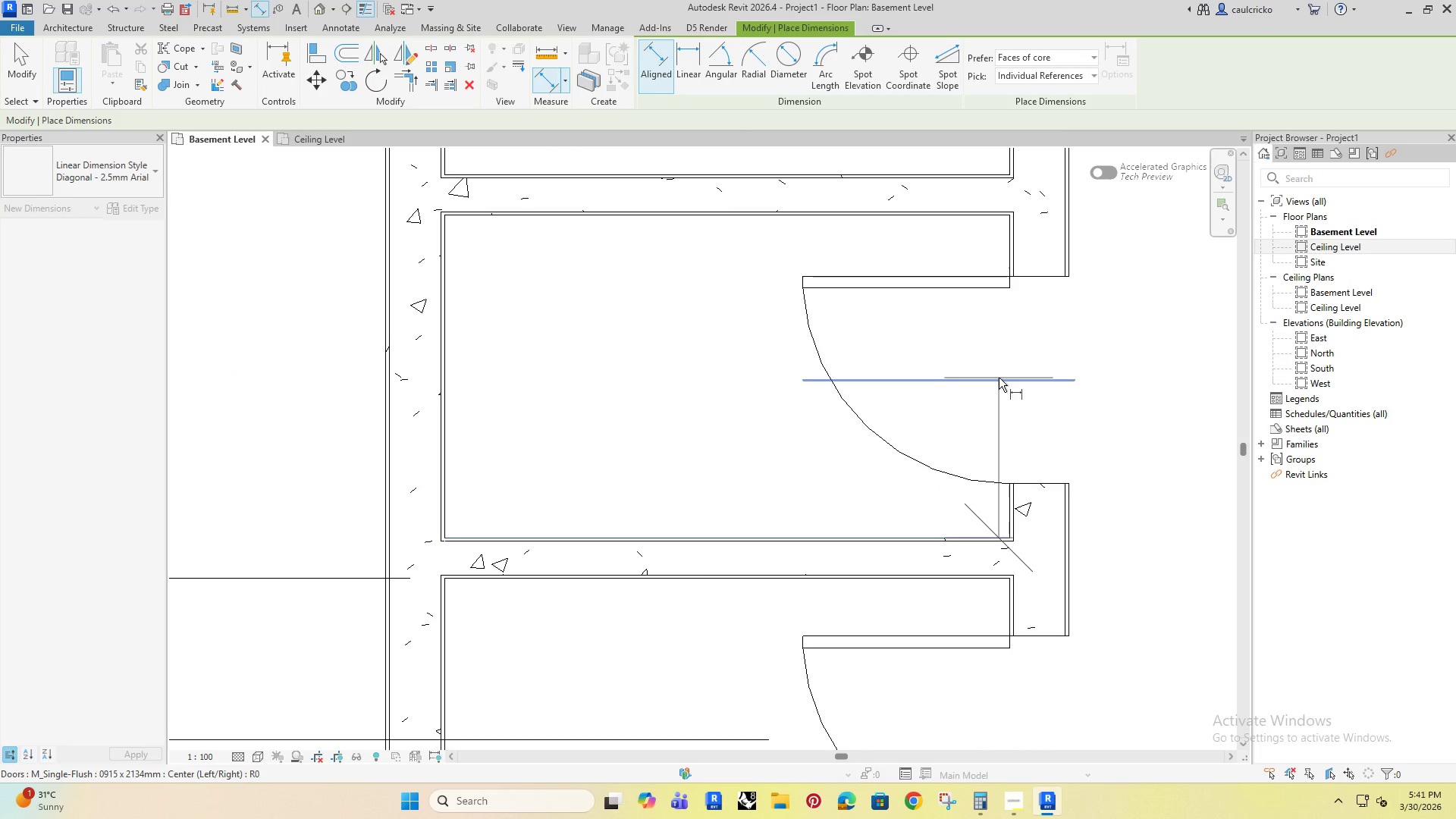 
left_click([999, 378])
 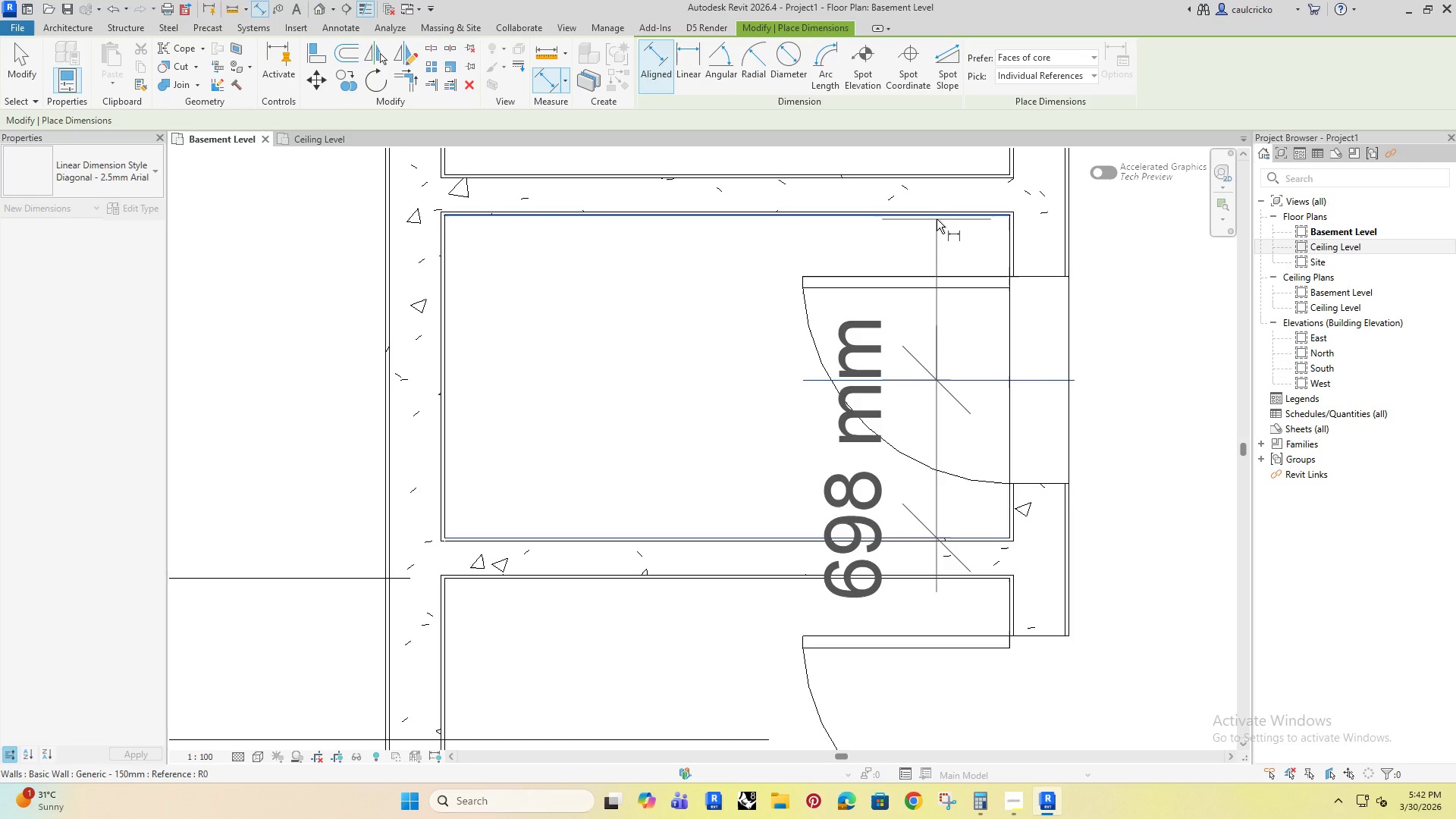 
left_click([937, 219])
 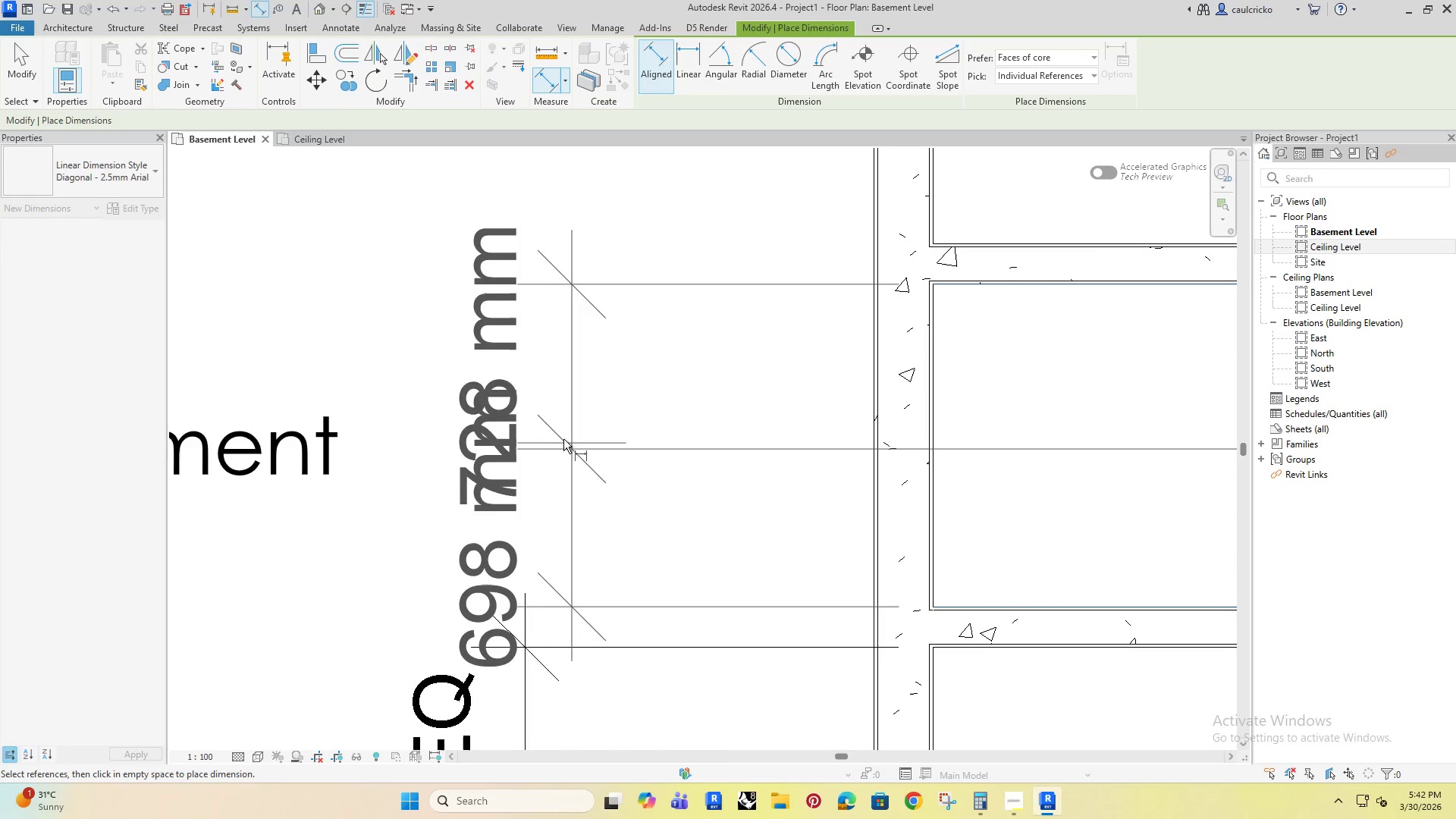 
left_click([557, 433])
 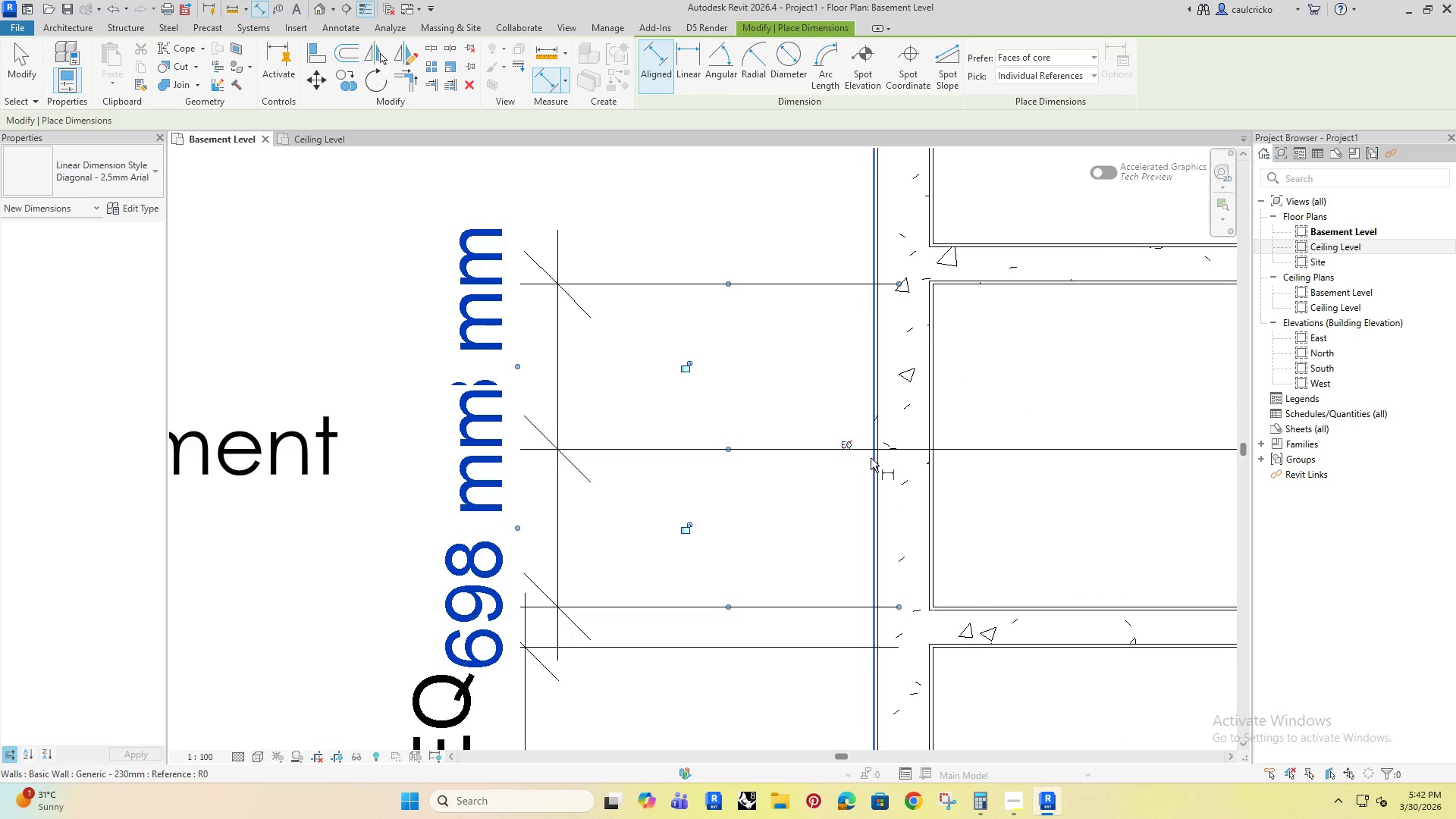 
left_click([842, 440])
 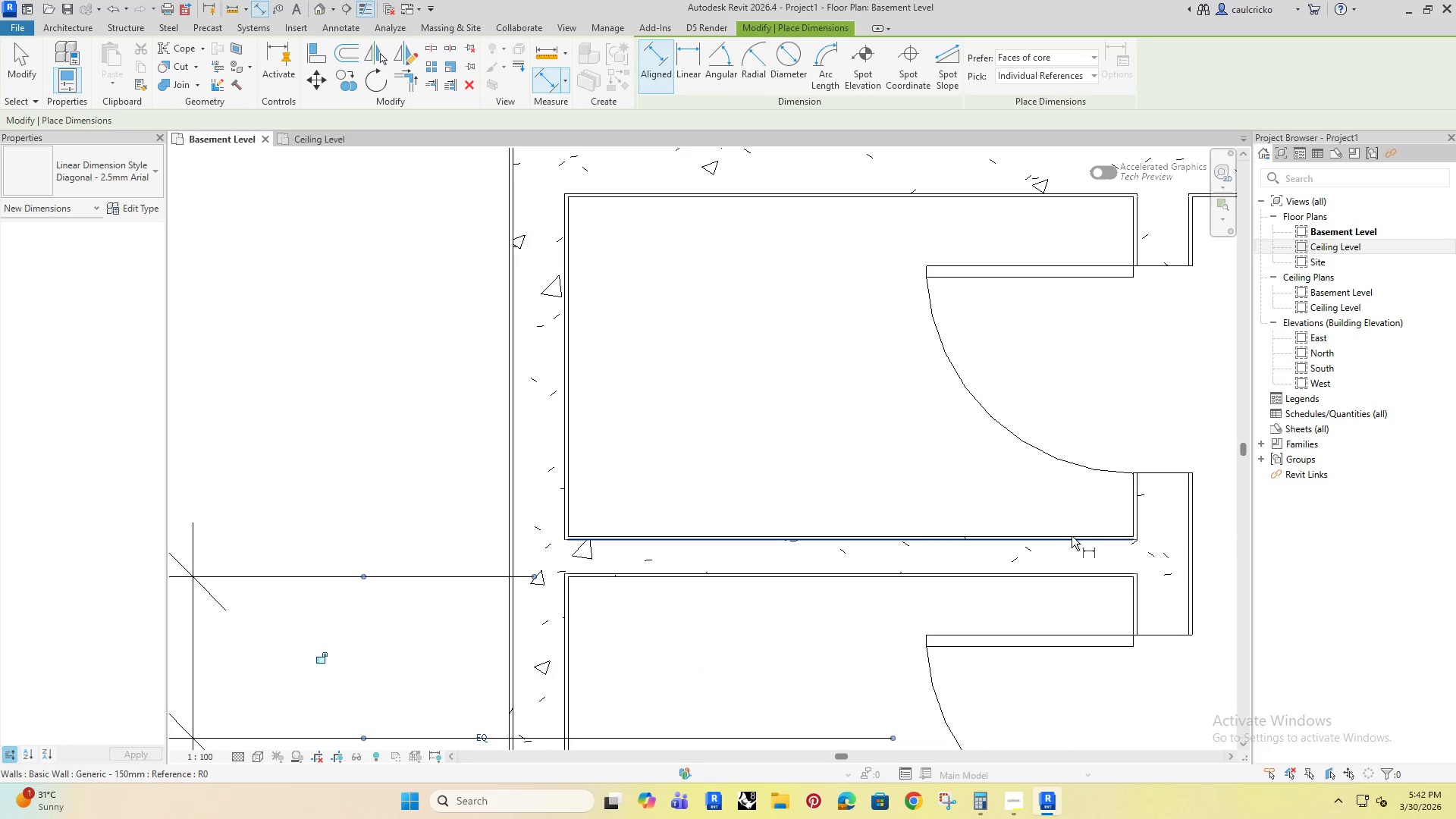 
left_click([1071, 533])
 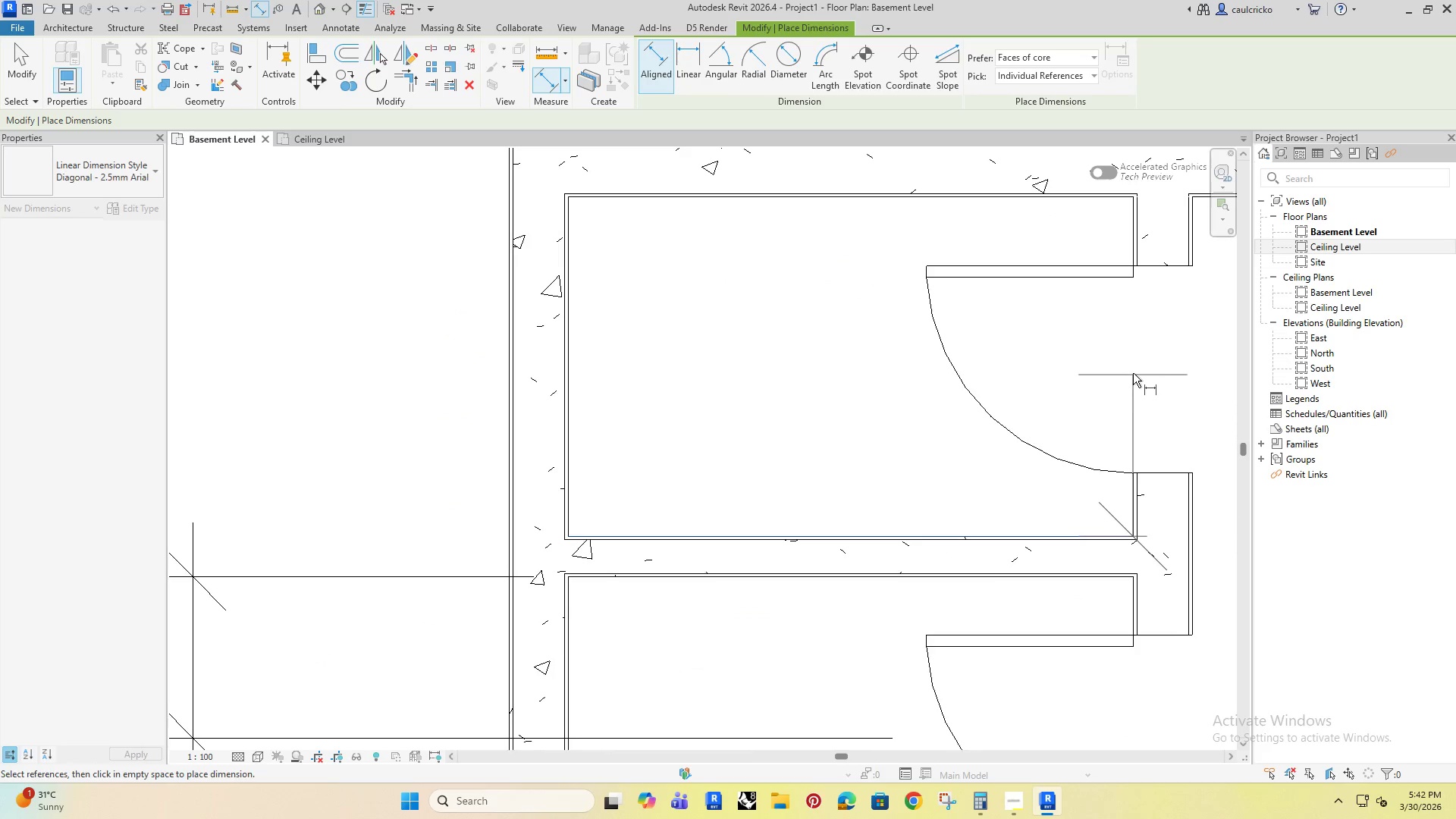 
left_click([1134, 372])
 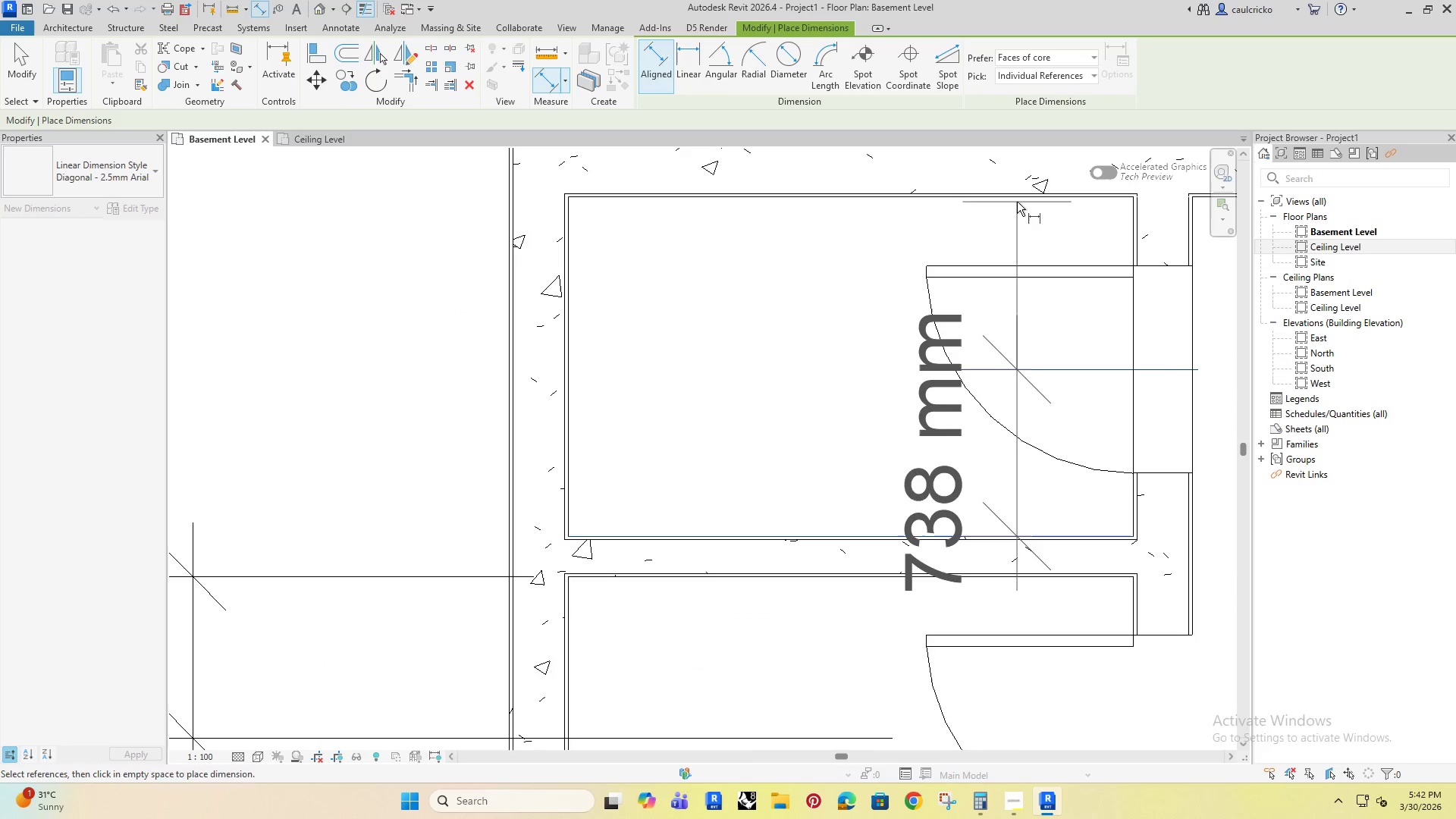 
left_click([1015, 200])
 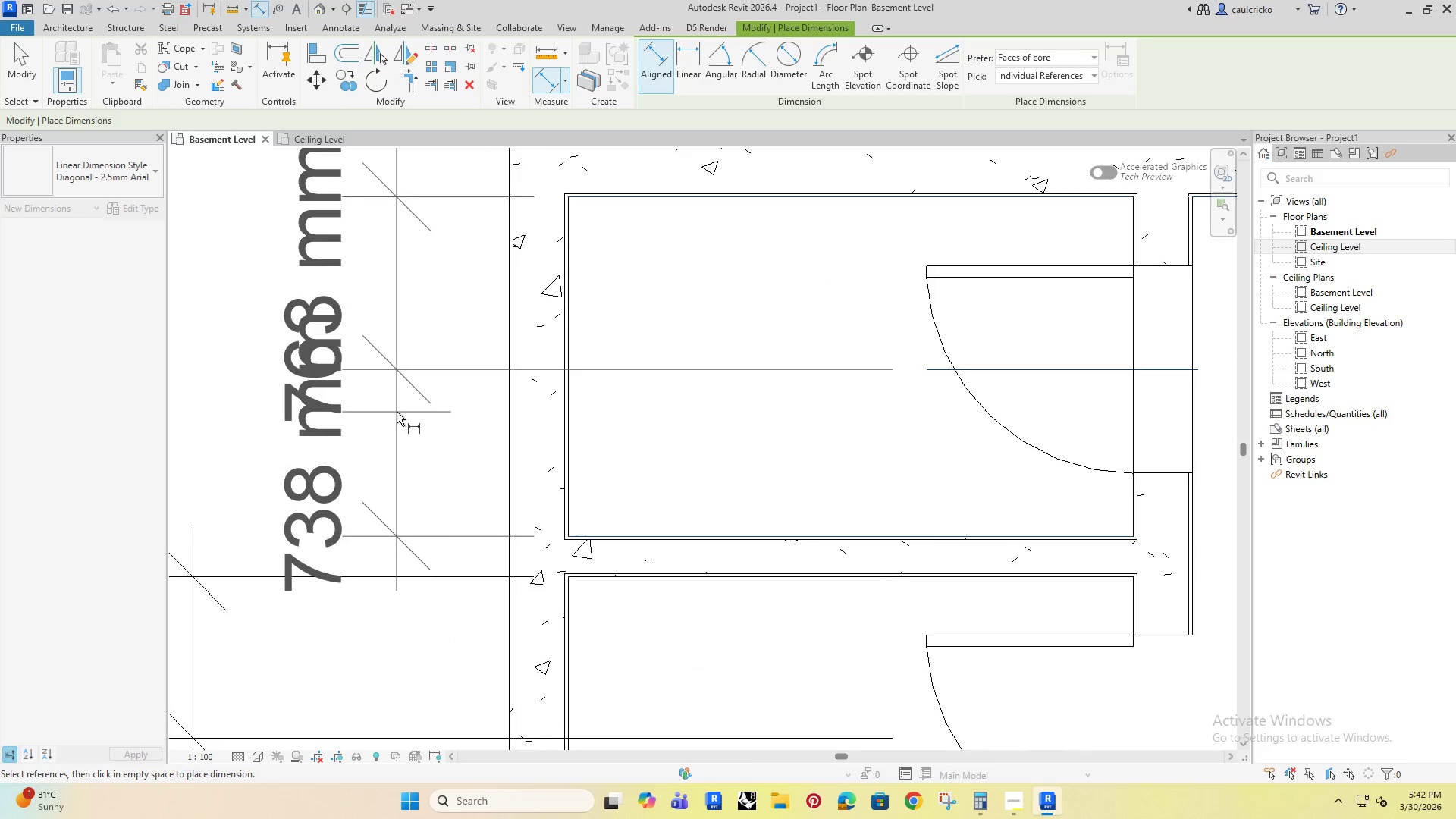 
scroll: coordinate [397, 413], scroll_direction: down, amount: 4.0
 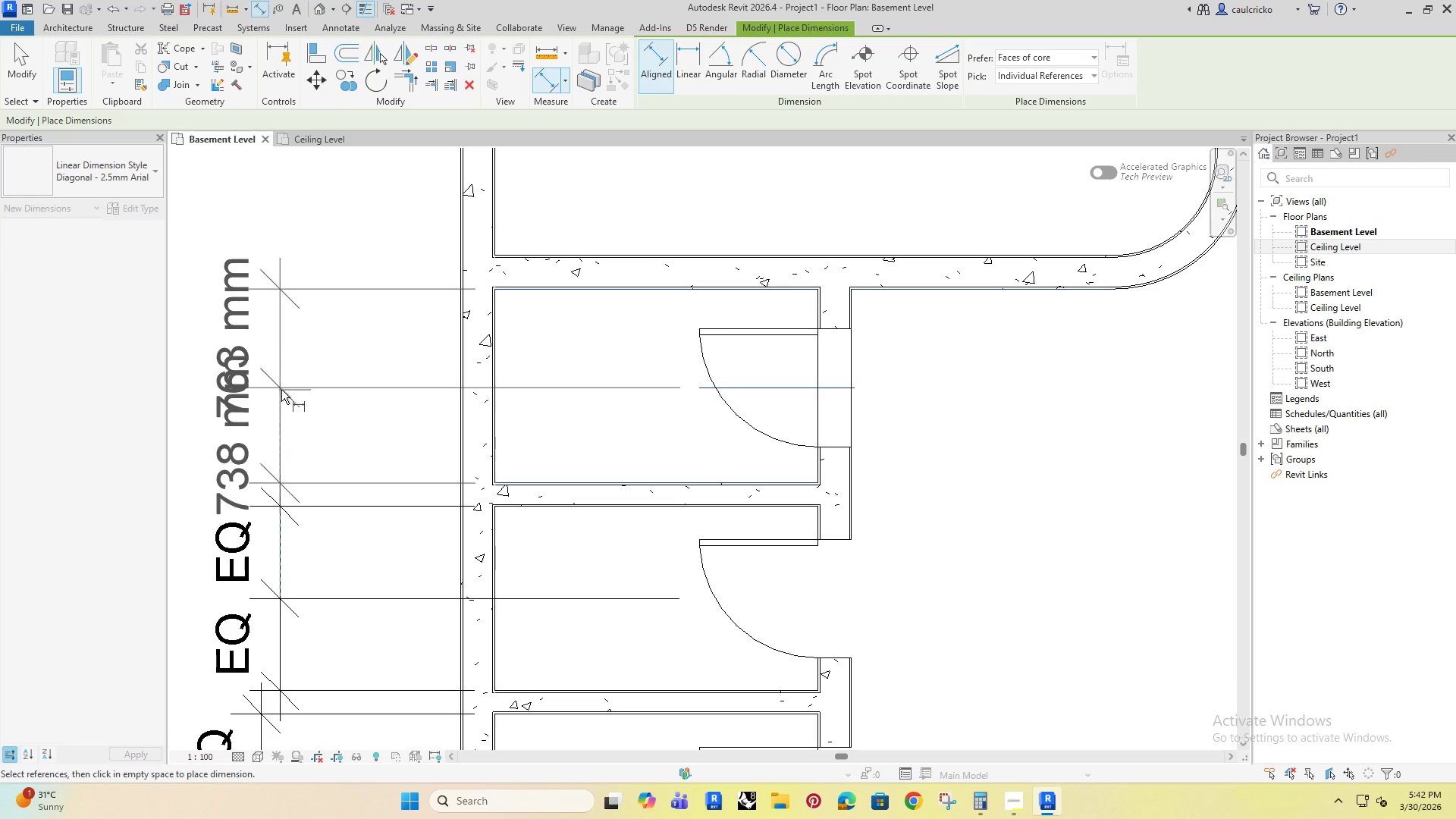 
left_click([284, 390])
 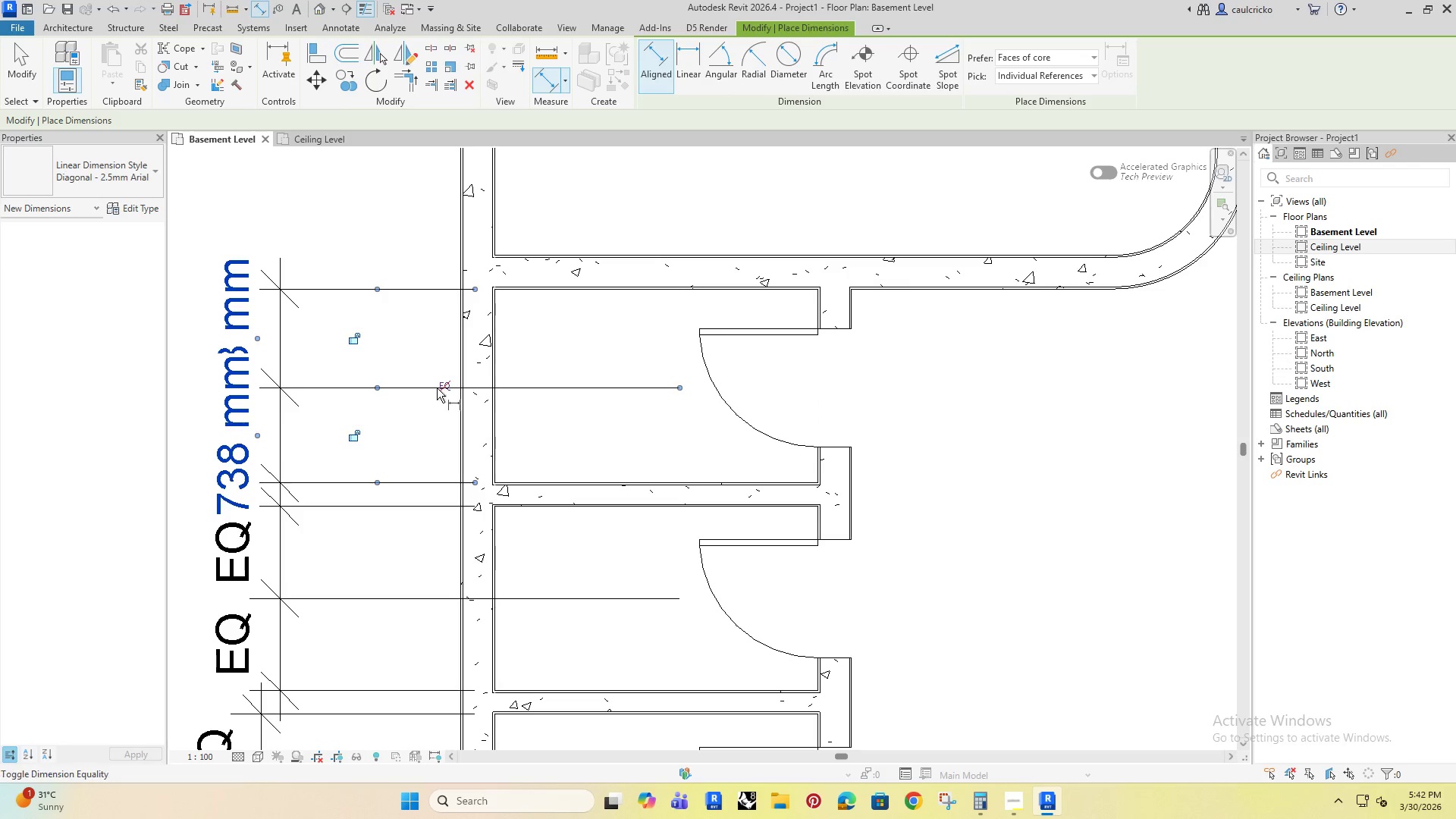 
left_click([444, 384])
 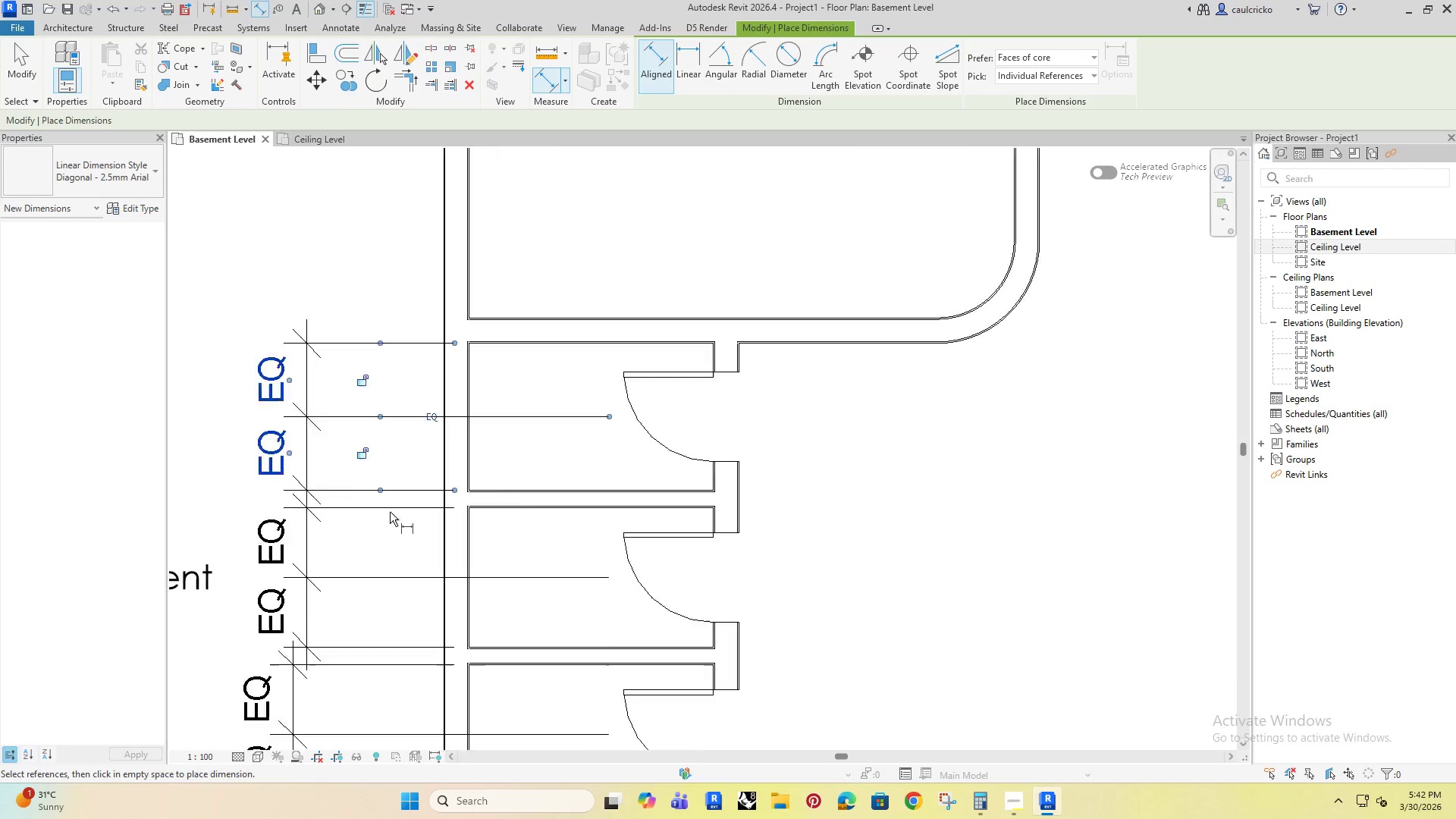 
key(Escape)
 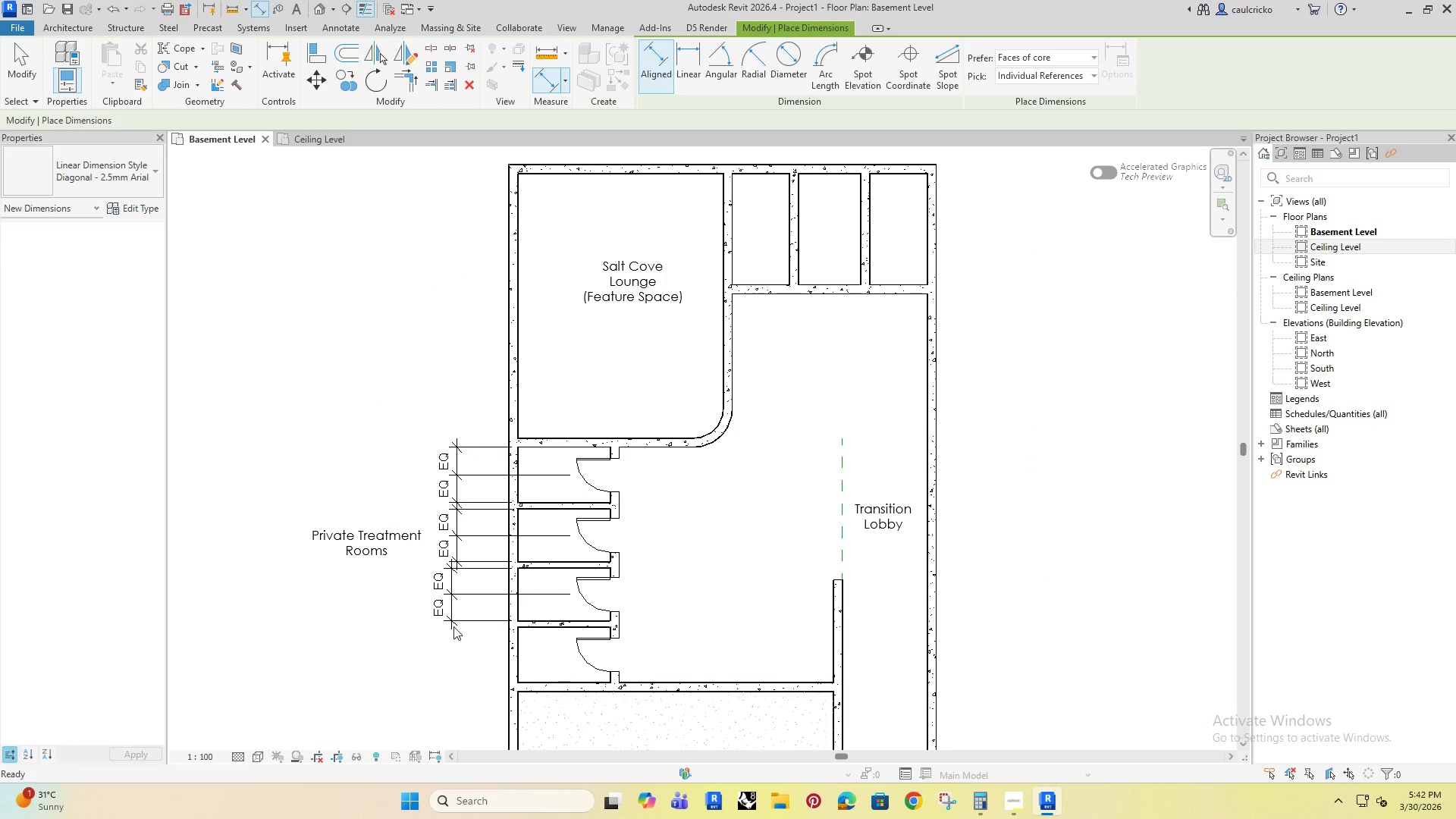 
key(Escape)
 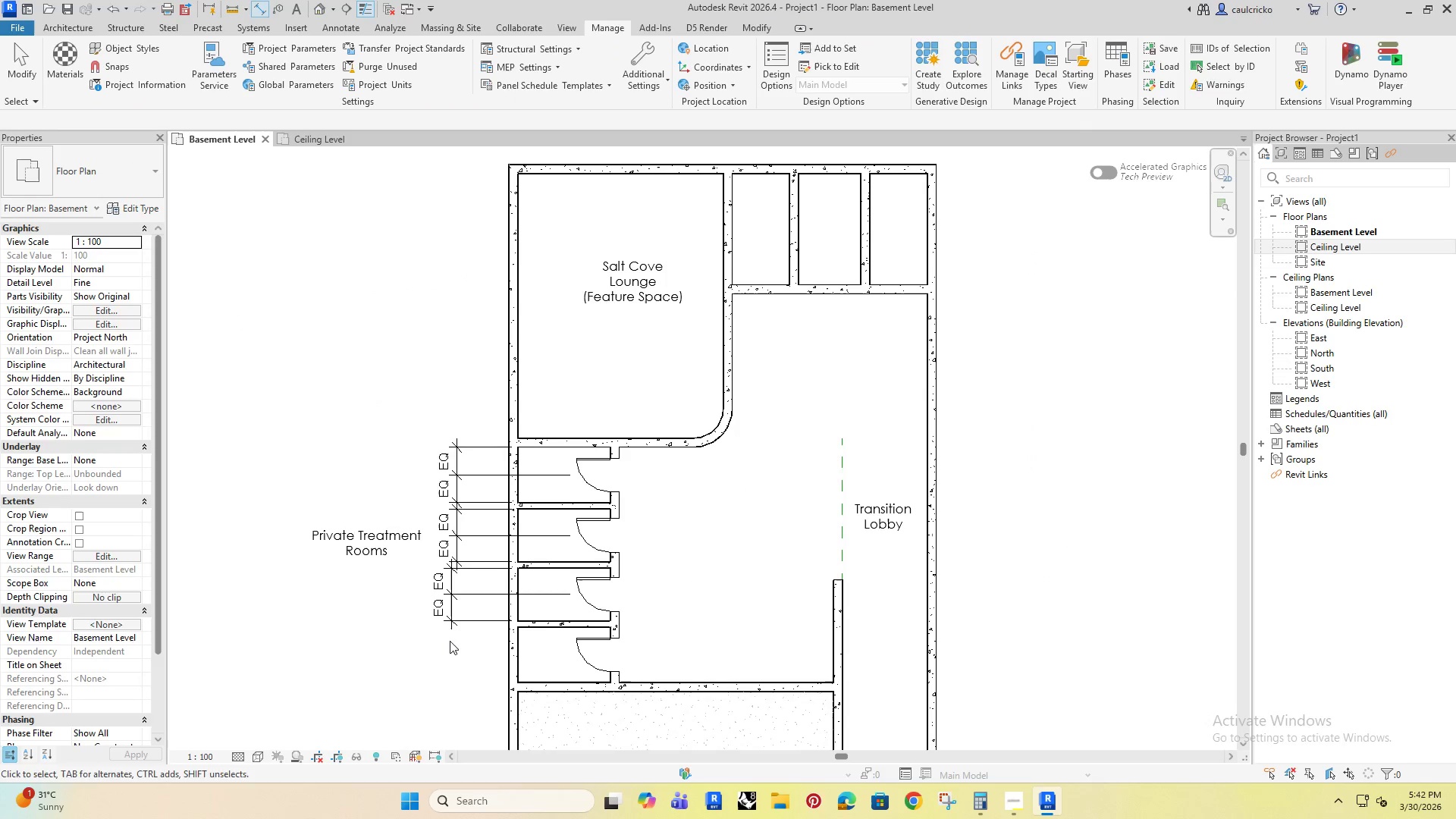 
scroll: coordinate [482, 522], scroll_direction: down, amount: 9.0
 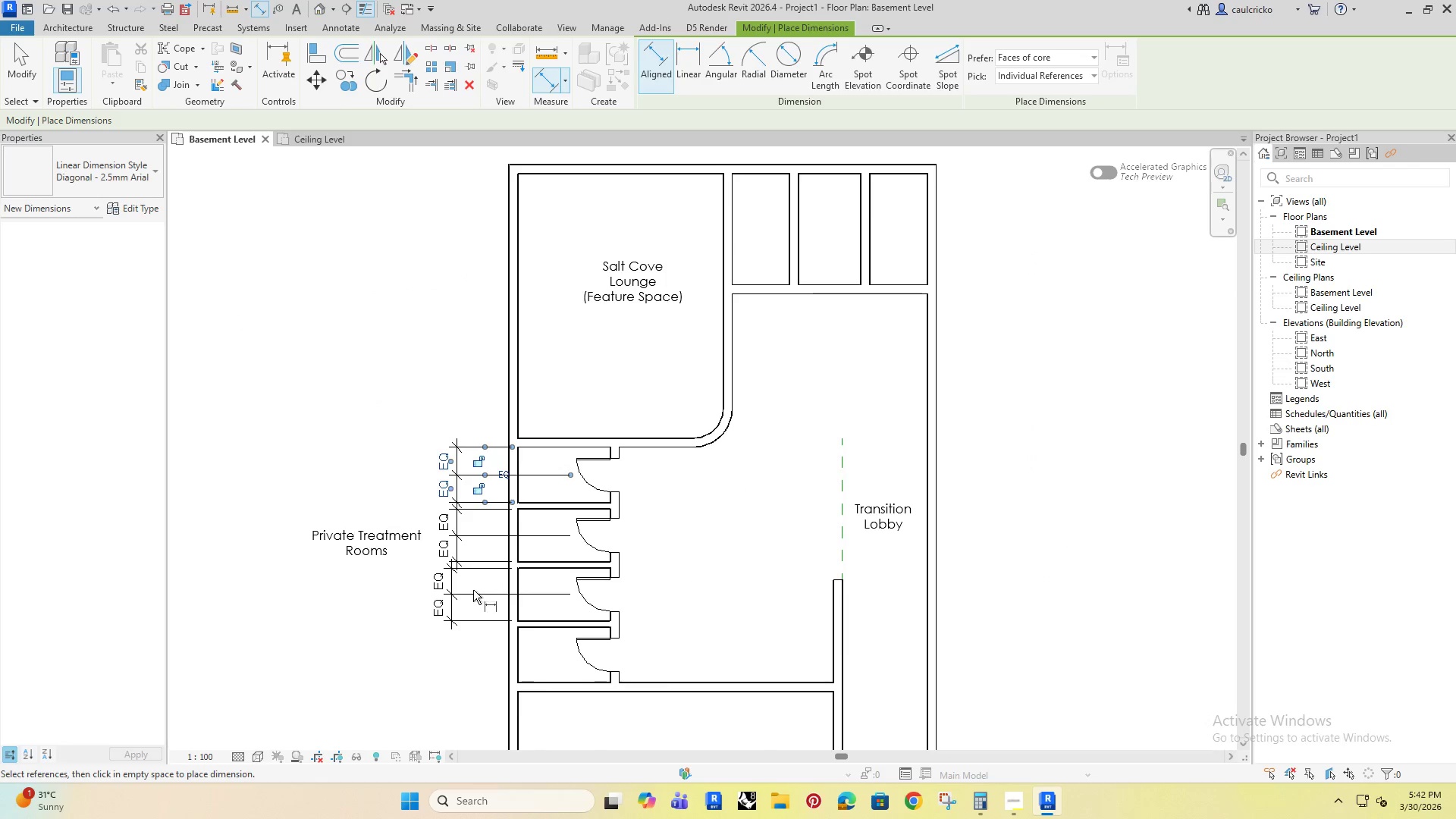 
key(Escape)
 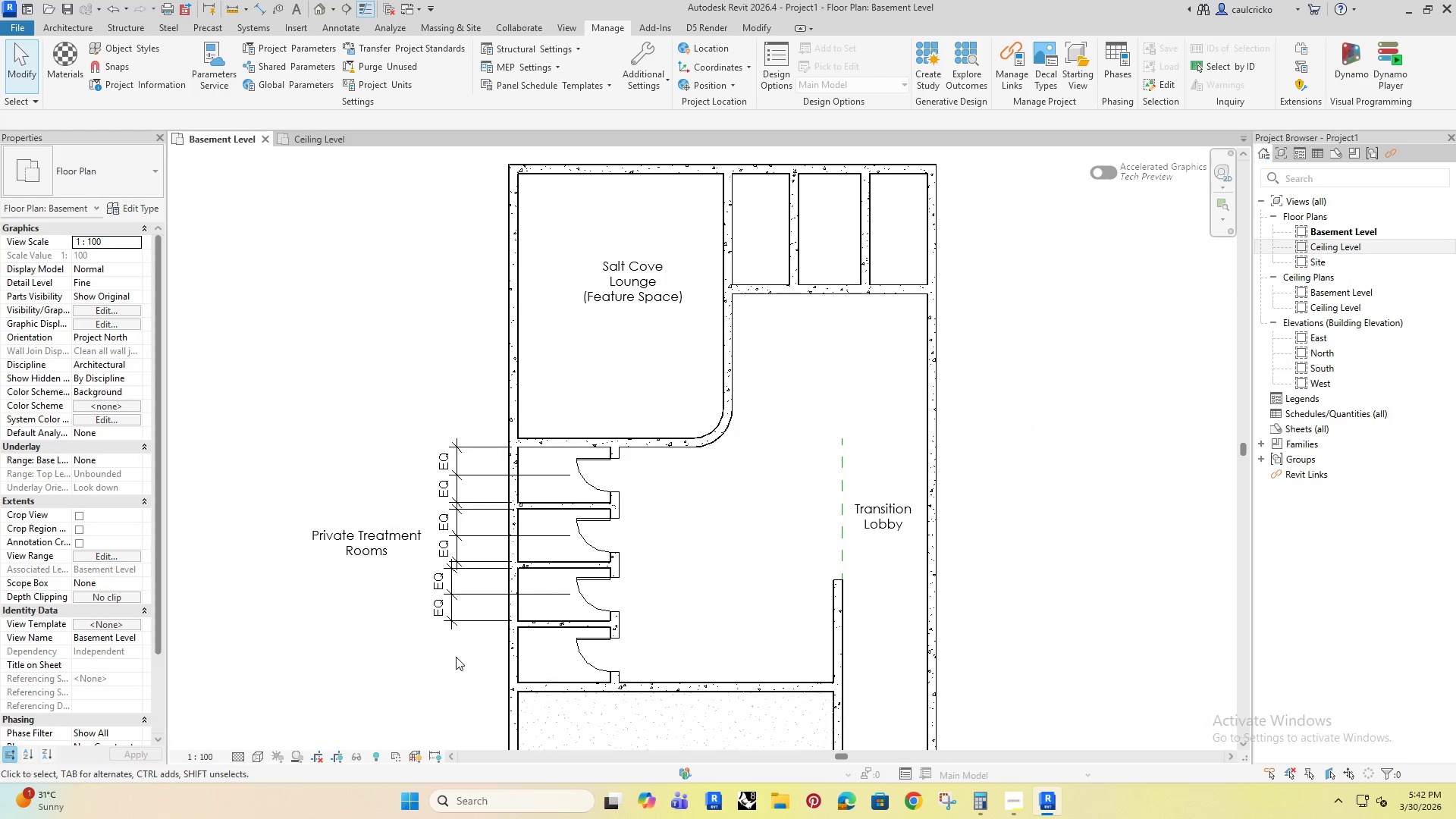 
left_click_drag(start_coordinate=[456, 652], to_coordinate=[452, 421])
 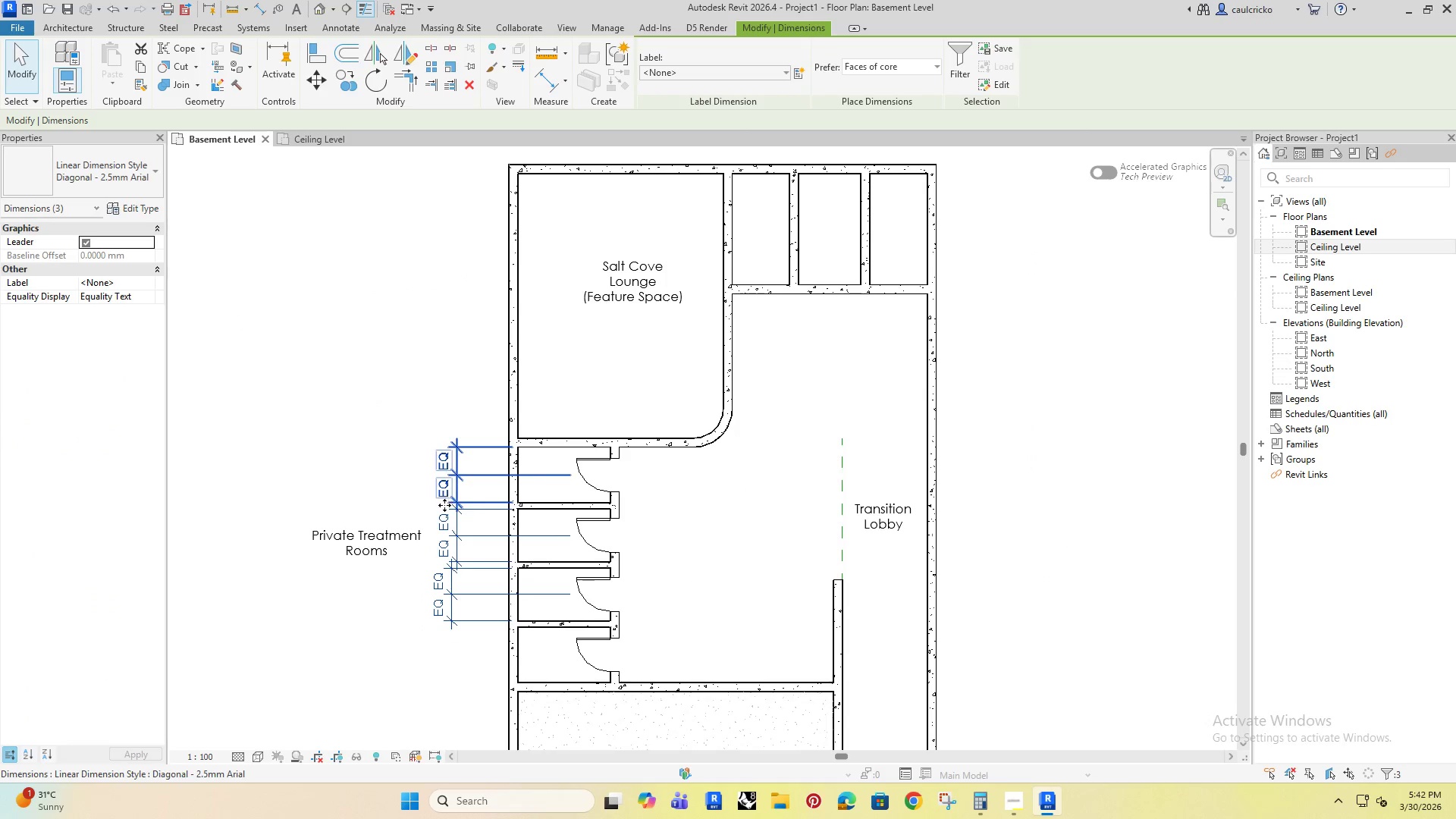 
key(Delete)
 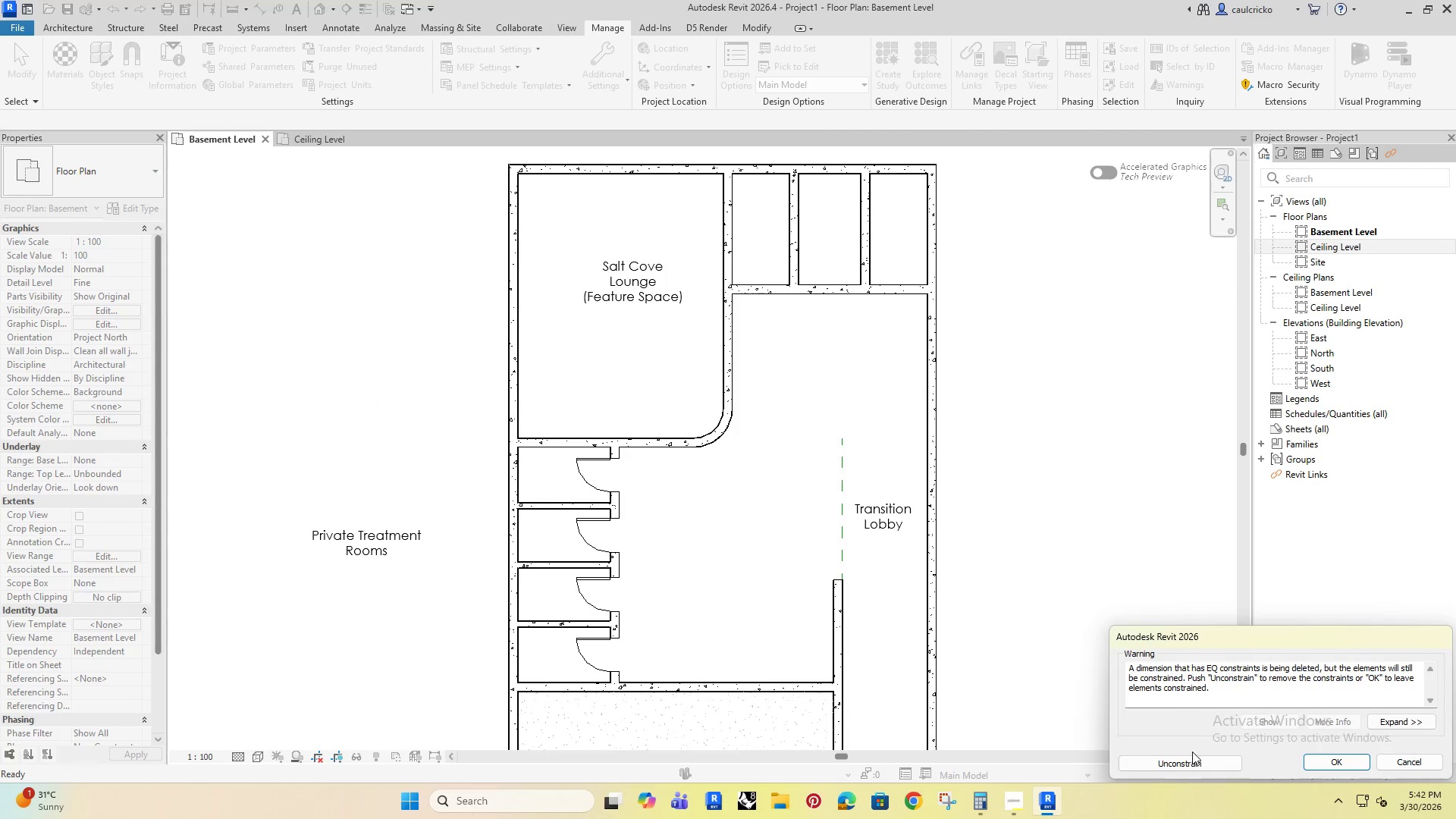 
left_click([1188, 763])
 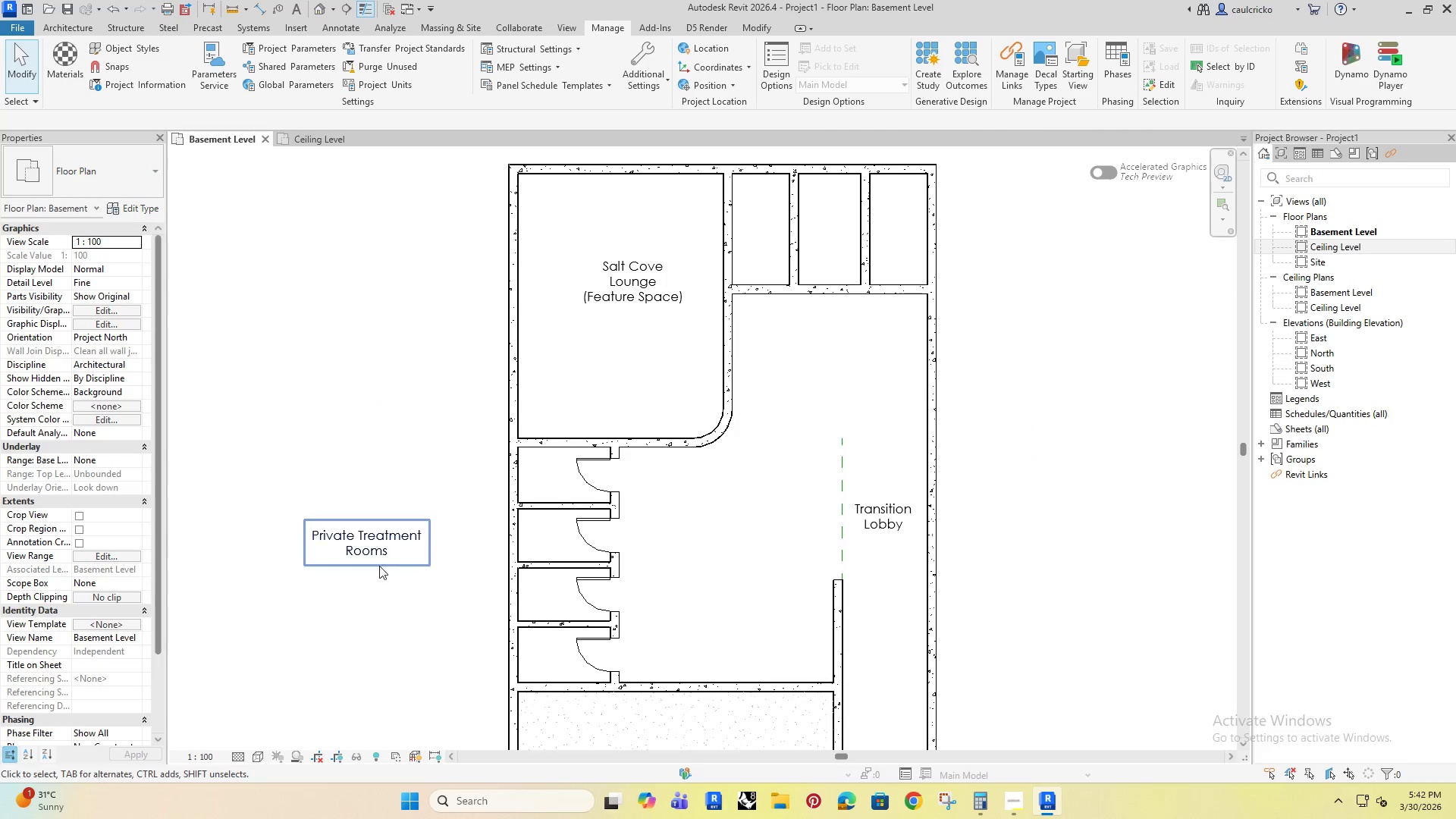 
left_click([366, 544])
 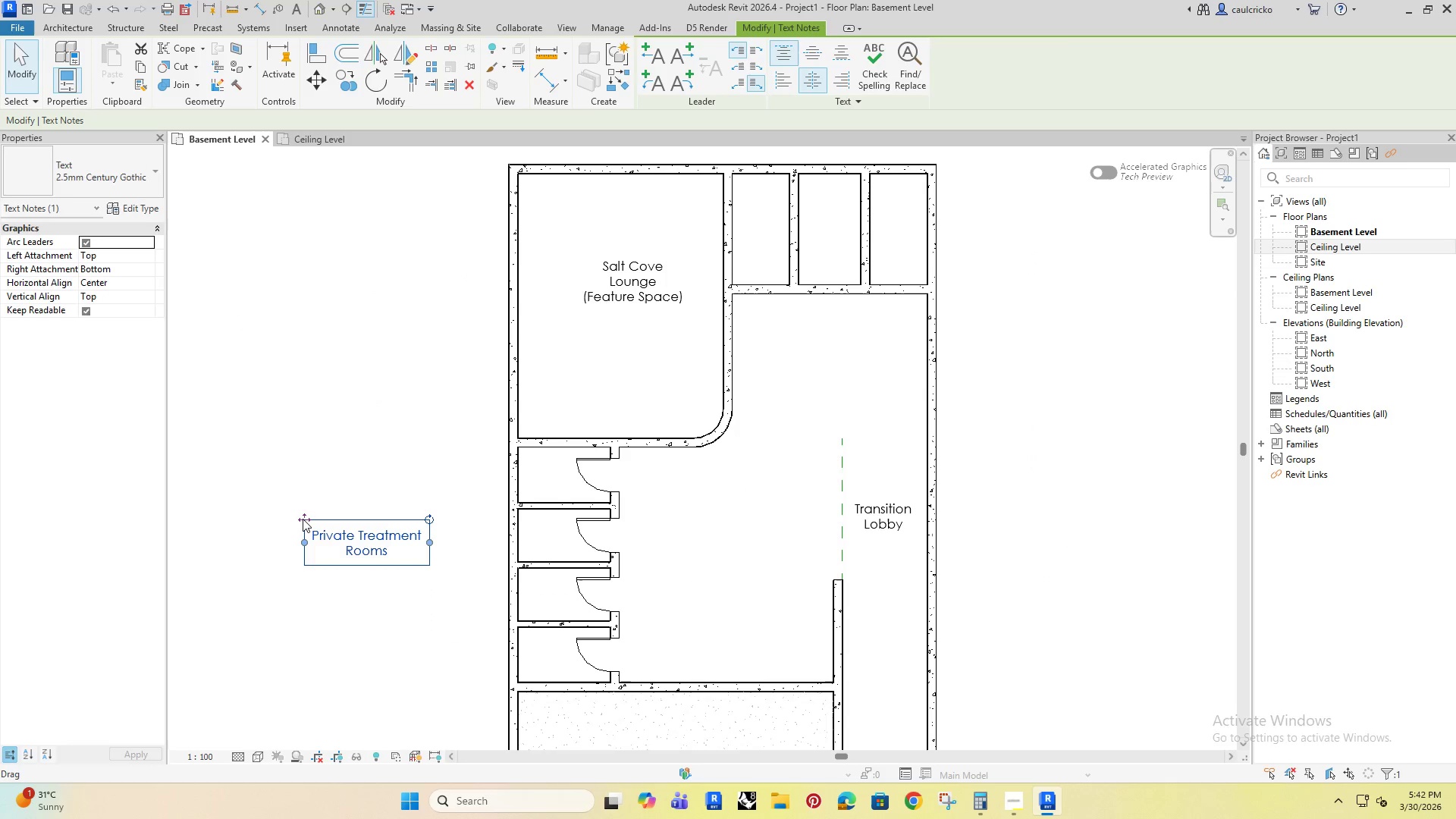 
left_click_drag(start_coordinate=[303, 519], to_coordinate=[333, 508])
 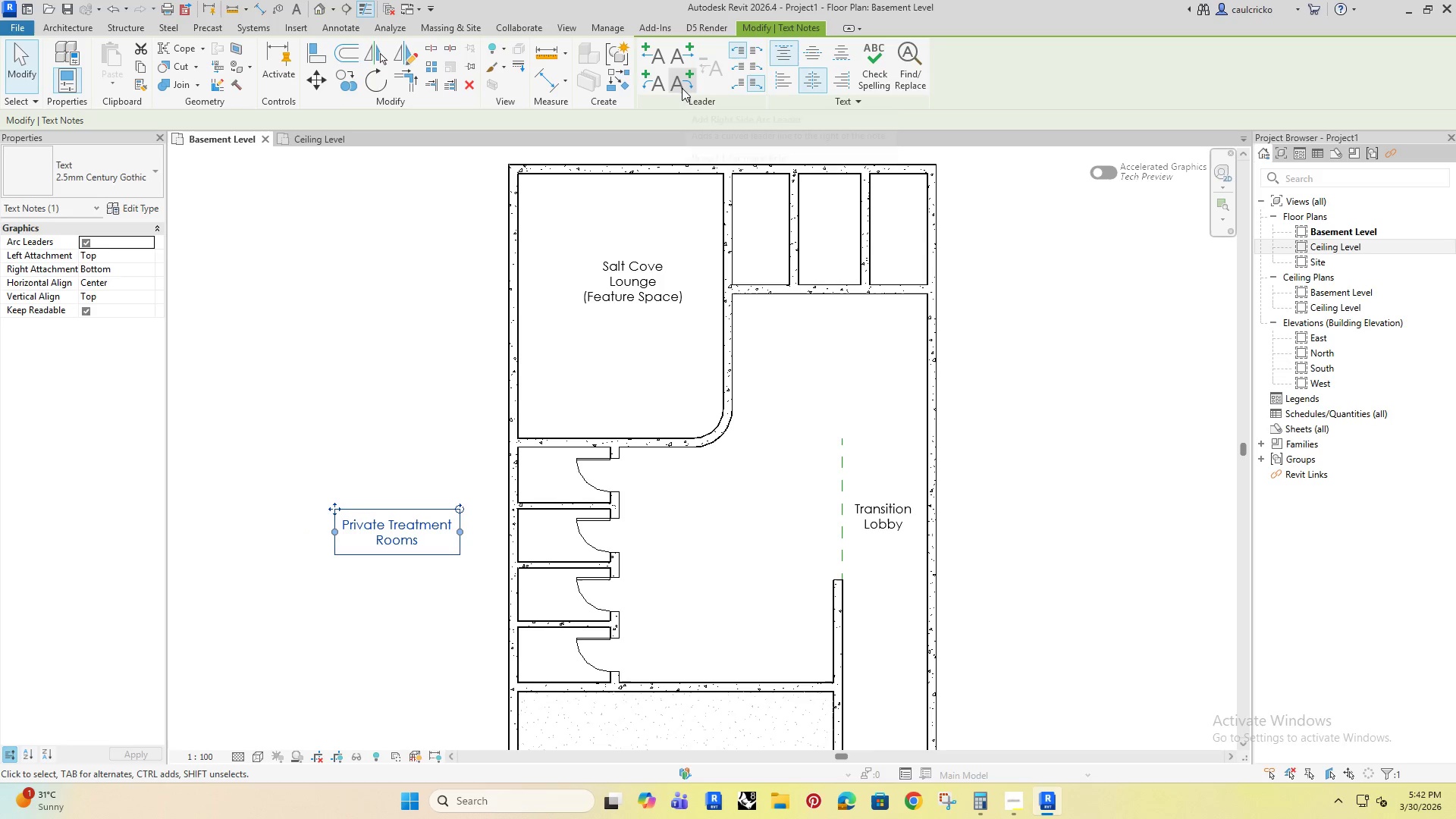 
double_click([682, 88])
 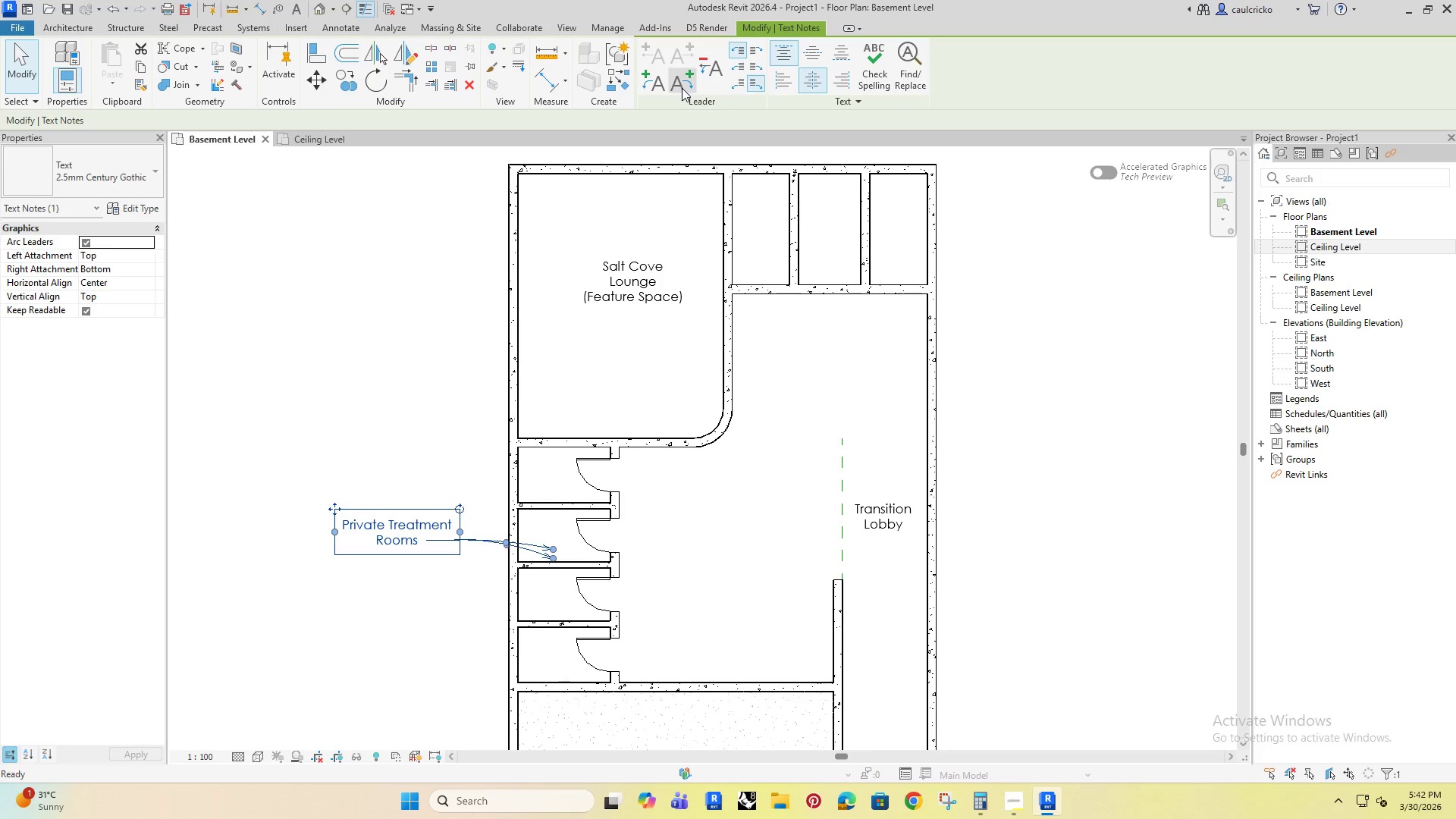 
triple_click([682, 88])
 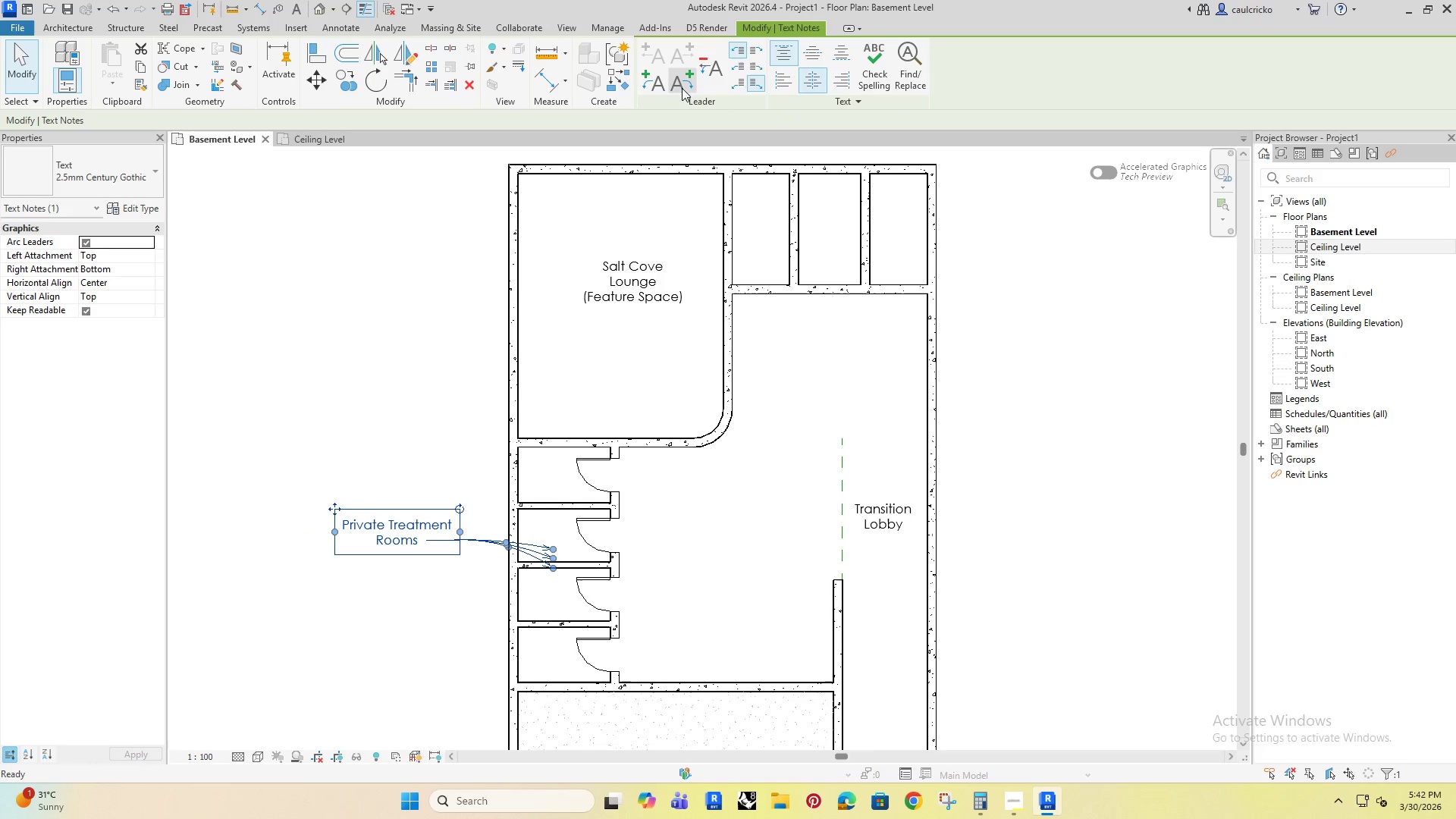 
triple_click([682, 88])
 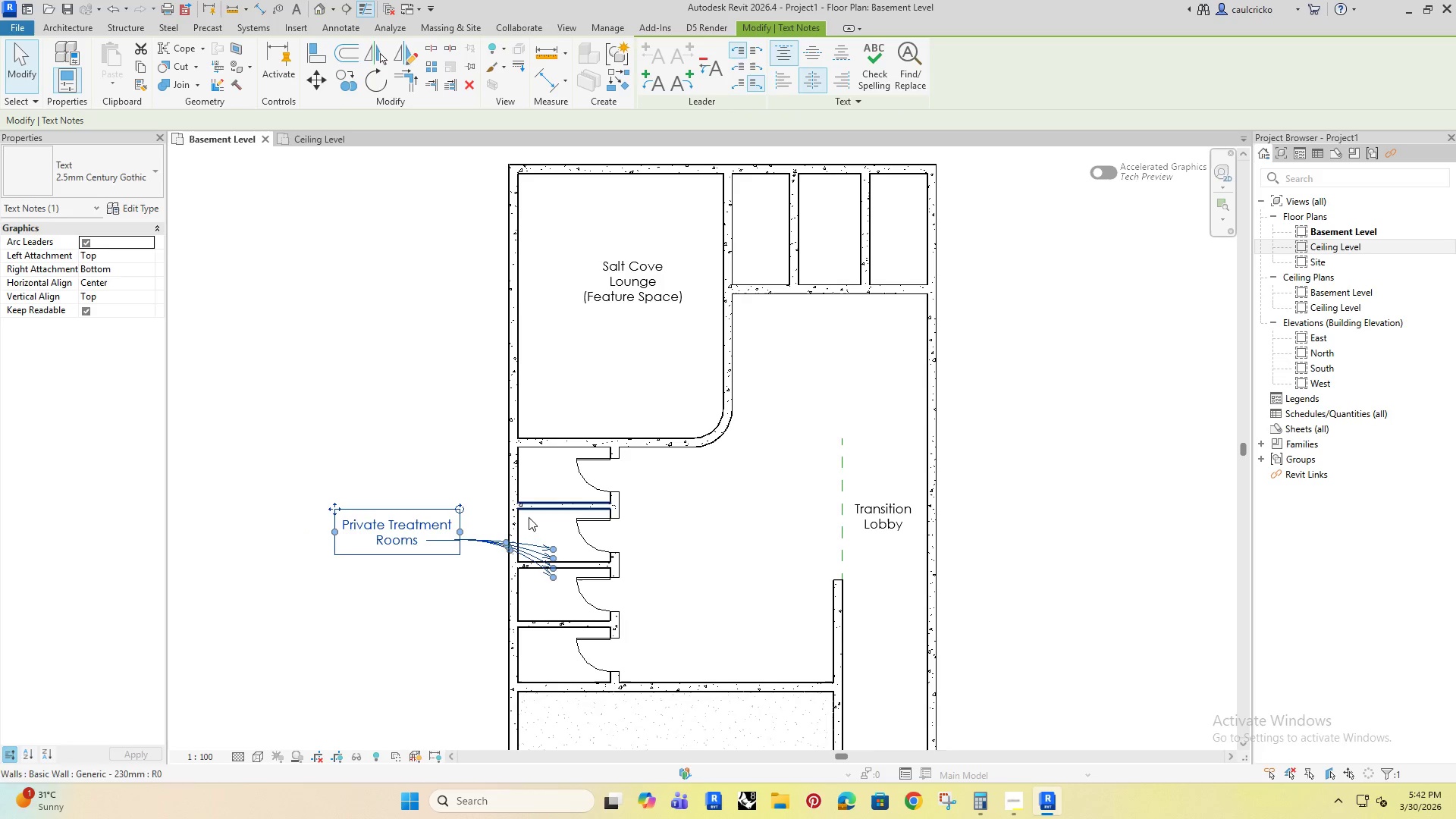 
scroll: coordinate [526, 538], scroll_direction: up, amount: 4.0
 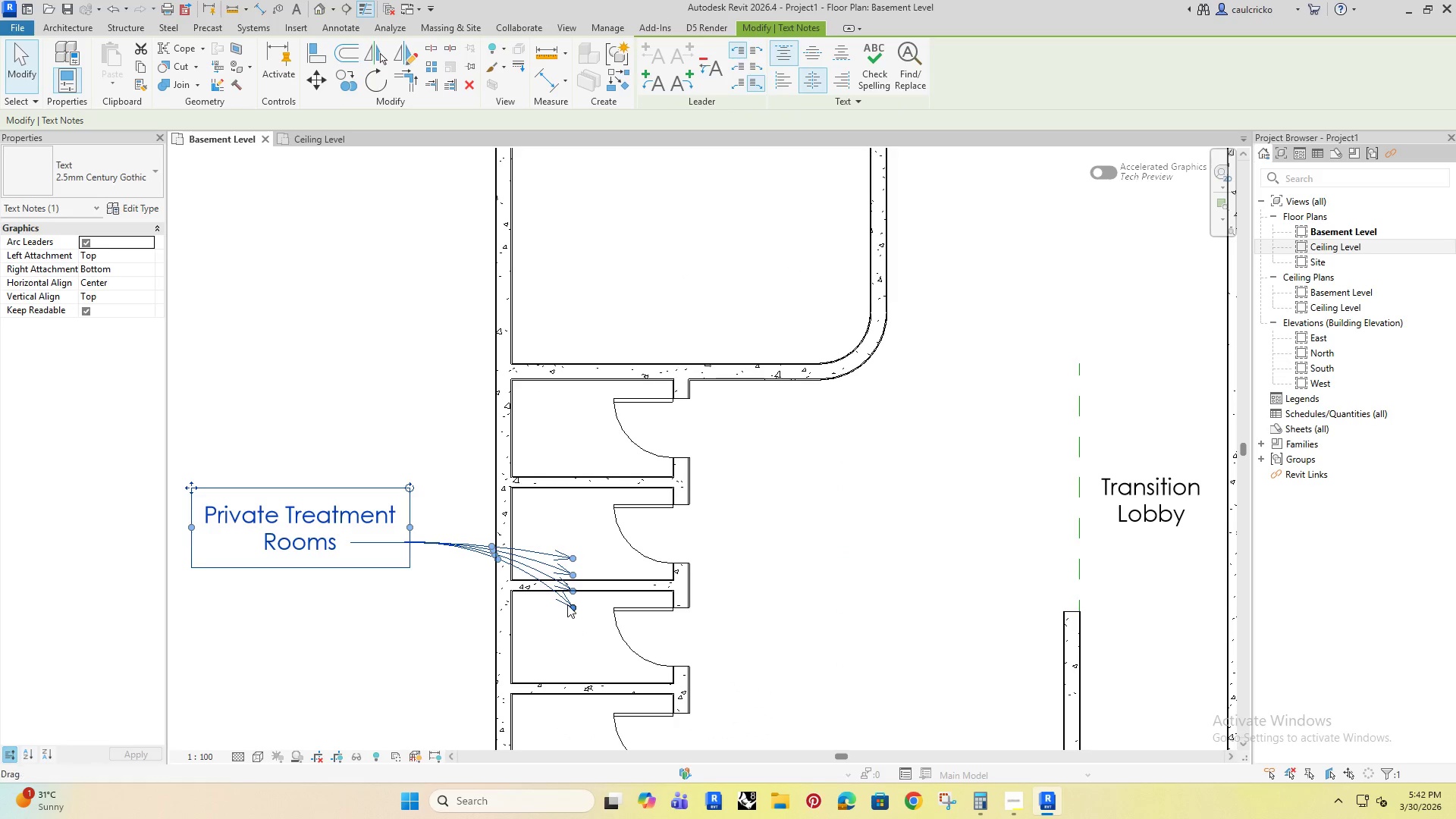 
left_click_drag(start_coordinate=[567, 604], to_coordinate=[562, 706])
 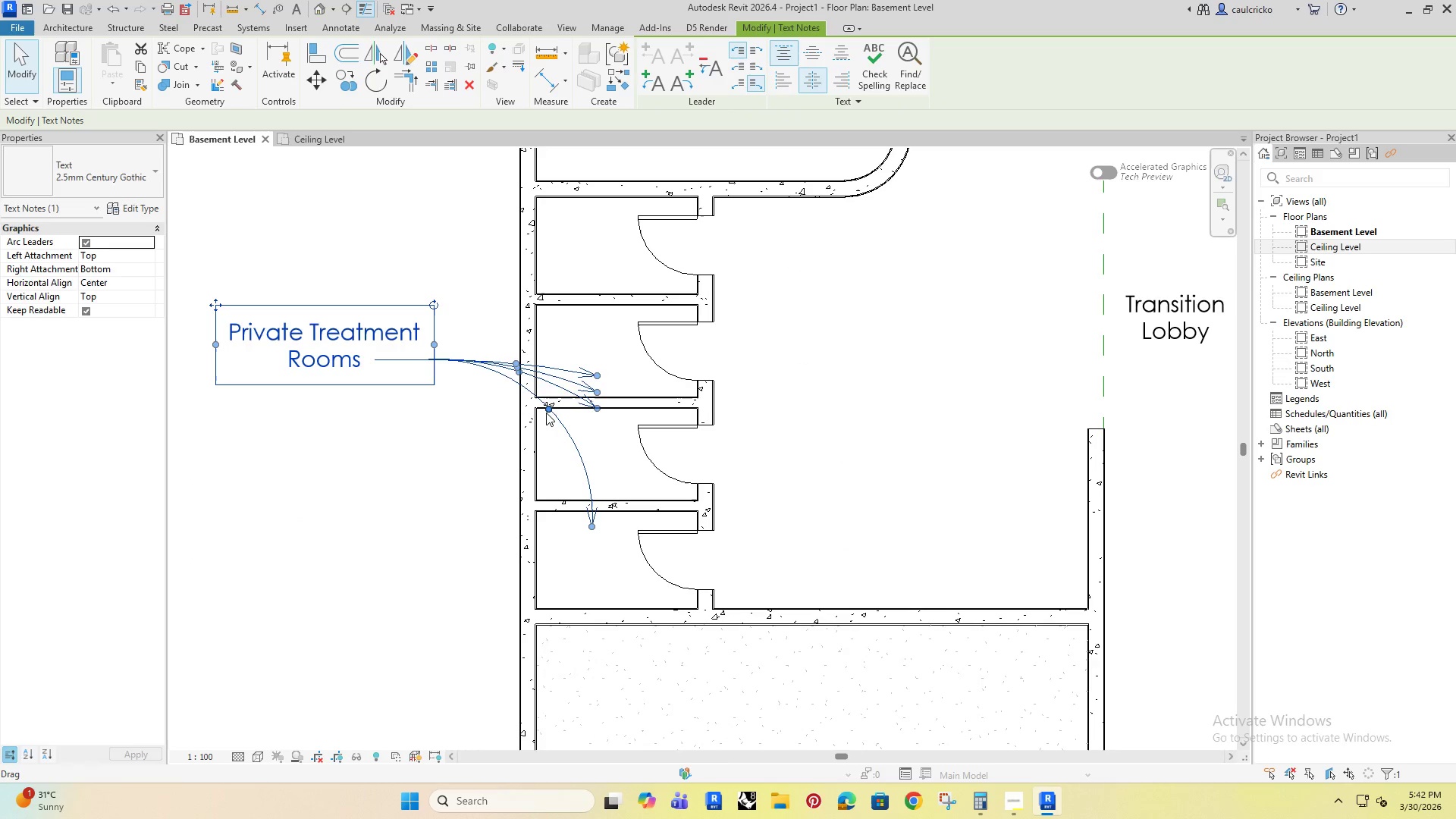 
left_click_drag(start_coordinate=[547, 408], to_coordinate=[511, 507])
 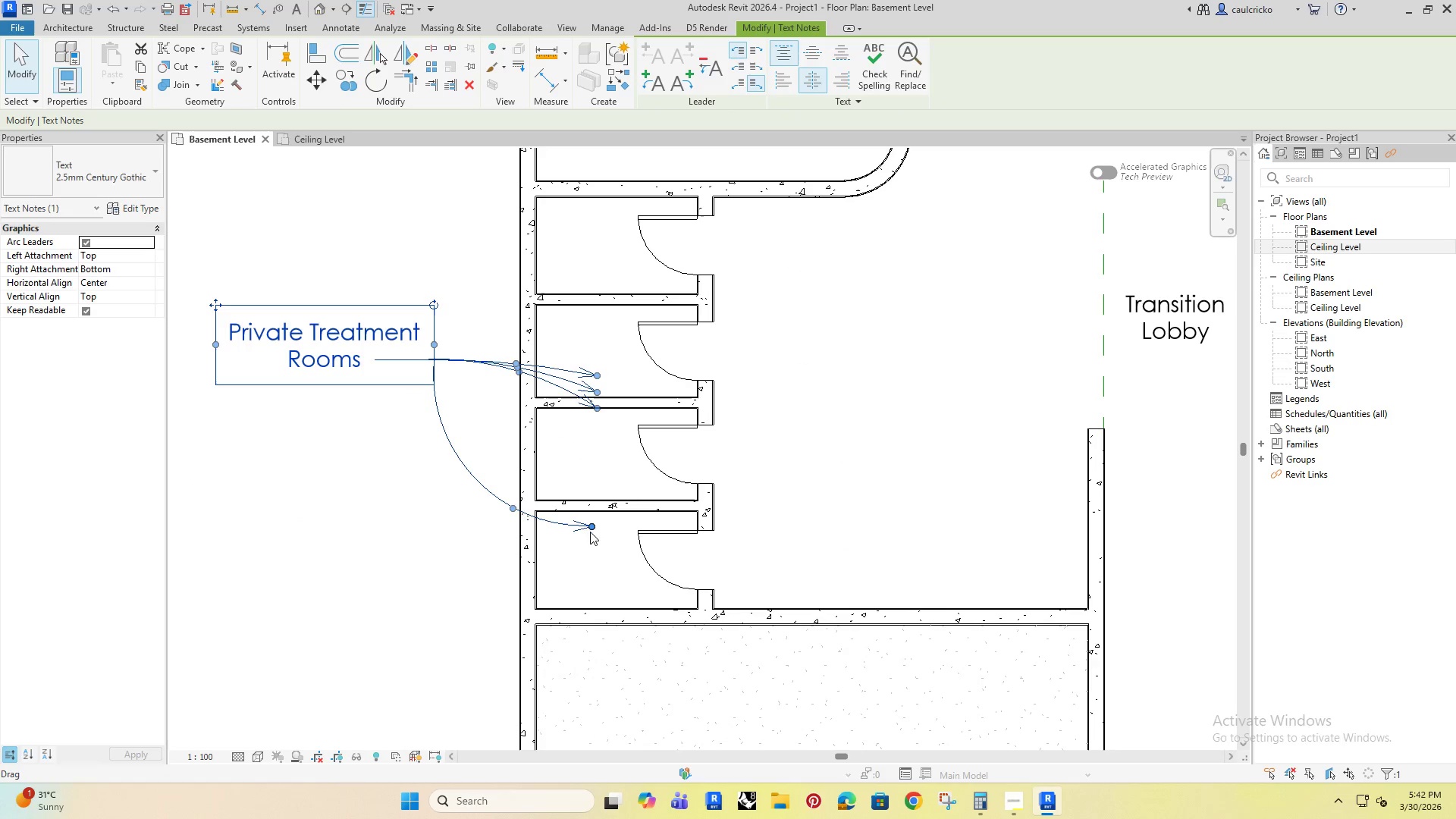 
left_click_drag(start_coordinate=[590, 524], to_coordinate=[600, 576])
 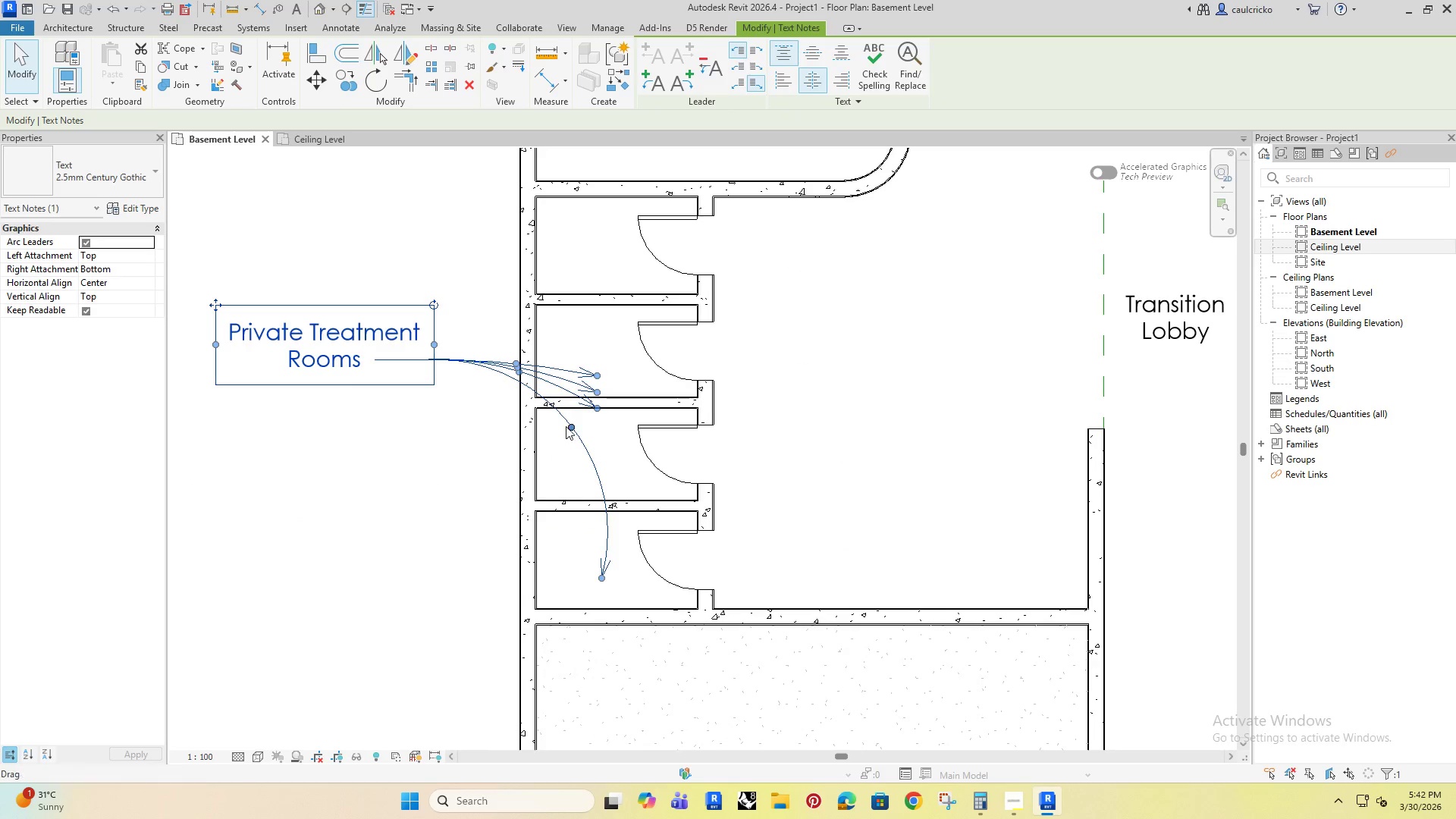 
left_click_drag(start_coordinate=[567, 425], to_coordinate=[507, 551])
 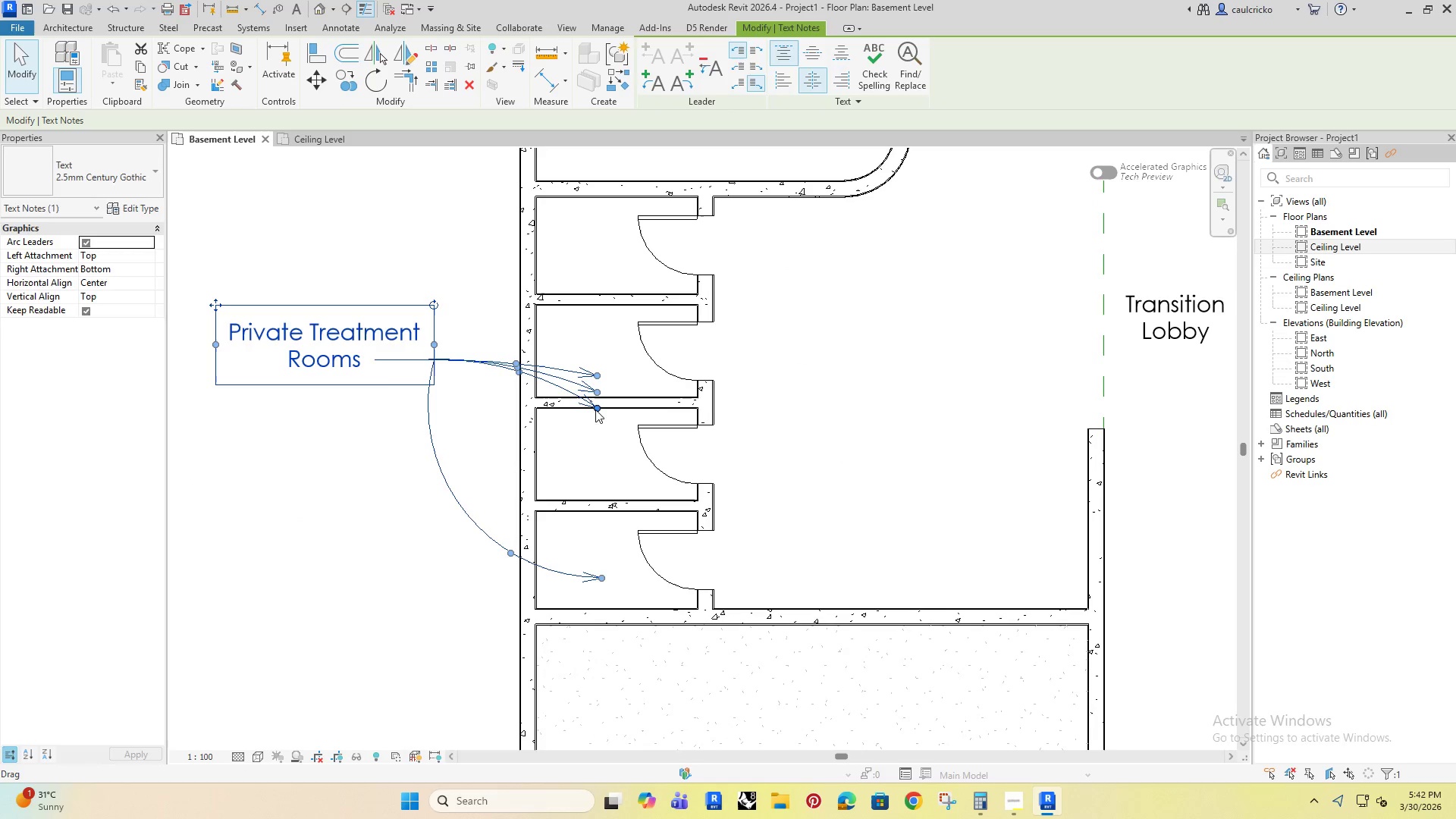 
left_click_drag(start_coordinate=[596, 406], to_coordinate=[602, 475])
 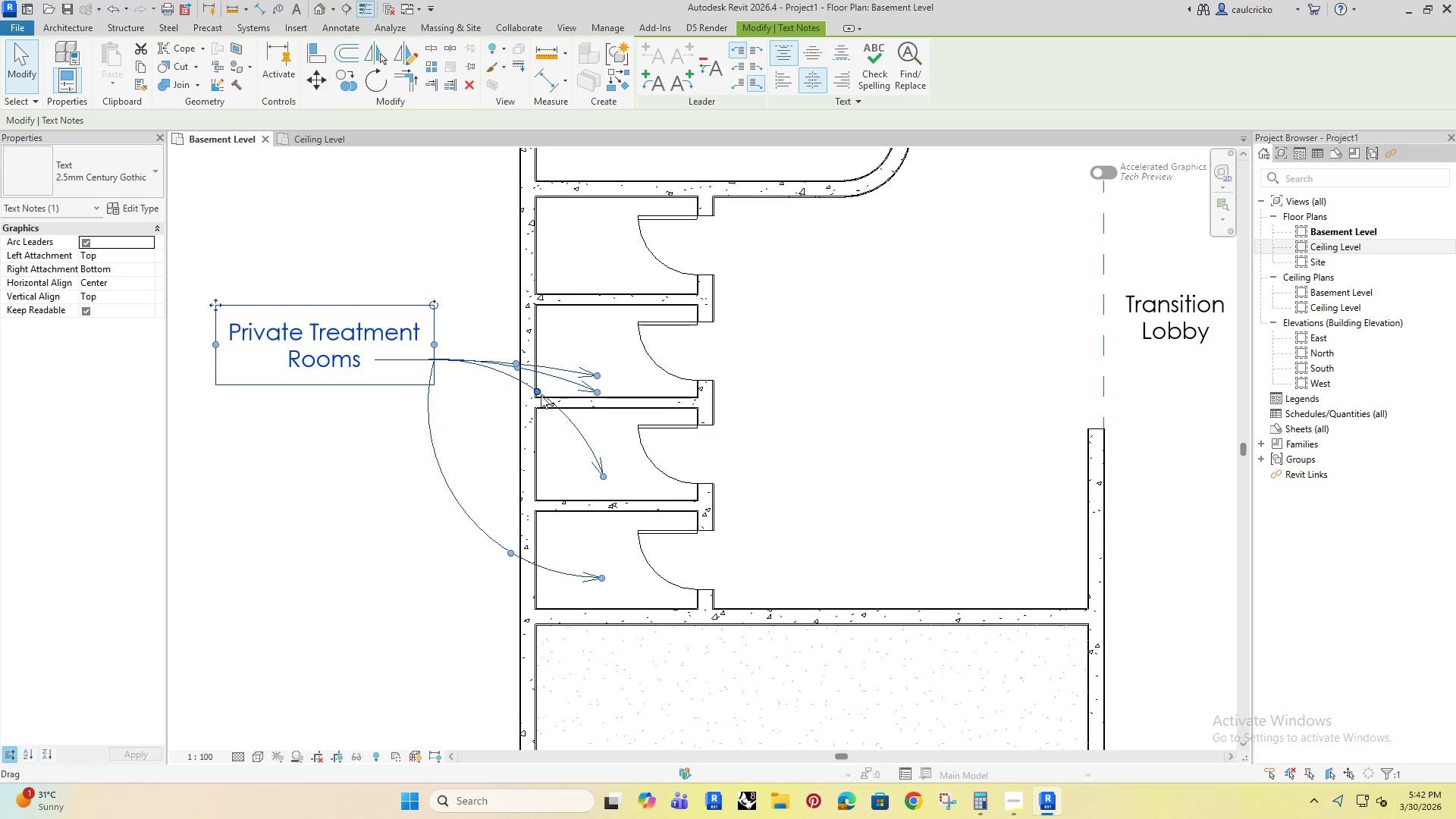 
left_click_drag(start_coordinate=[539, 393], to_coordinate=[509, 475])
 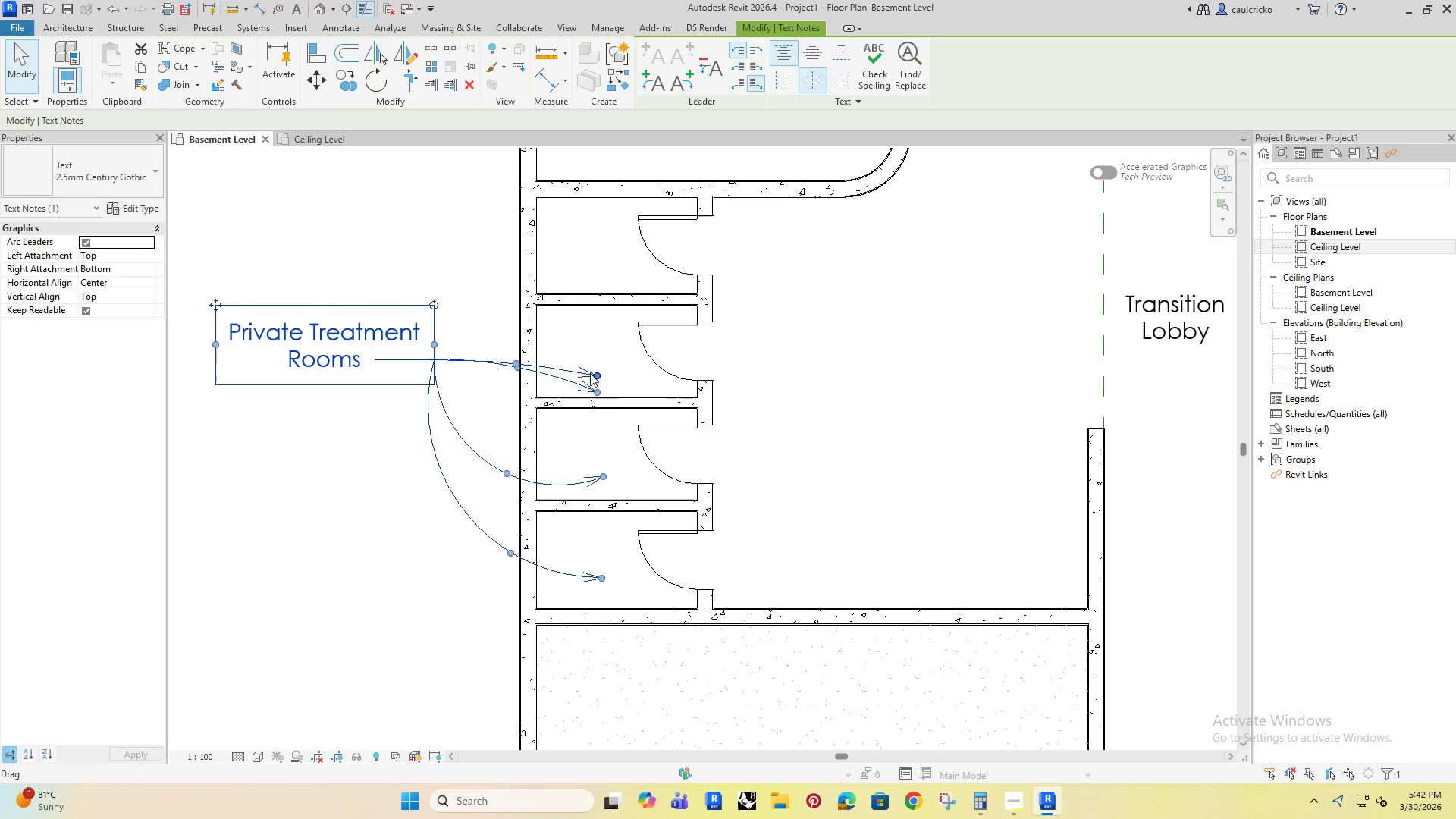 
left_click_drag(start_coordinate=[594, 359], to_coordinate=[607, 271])
 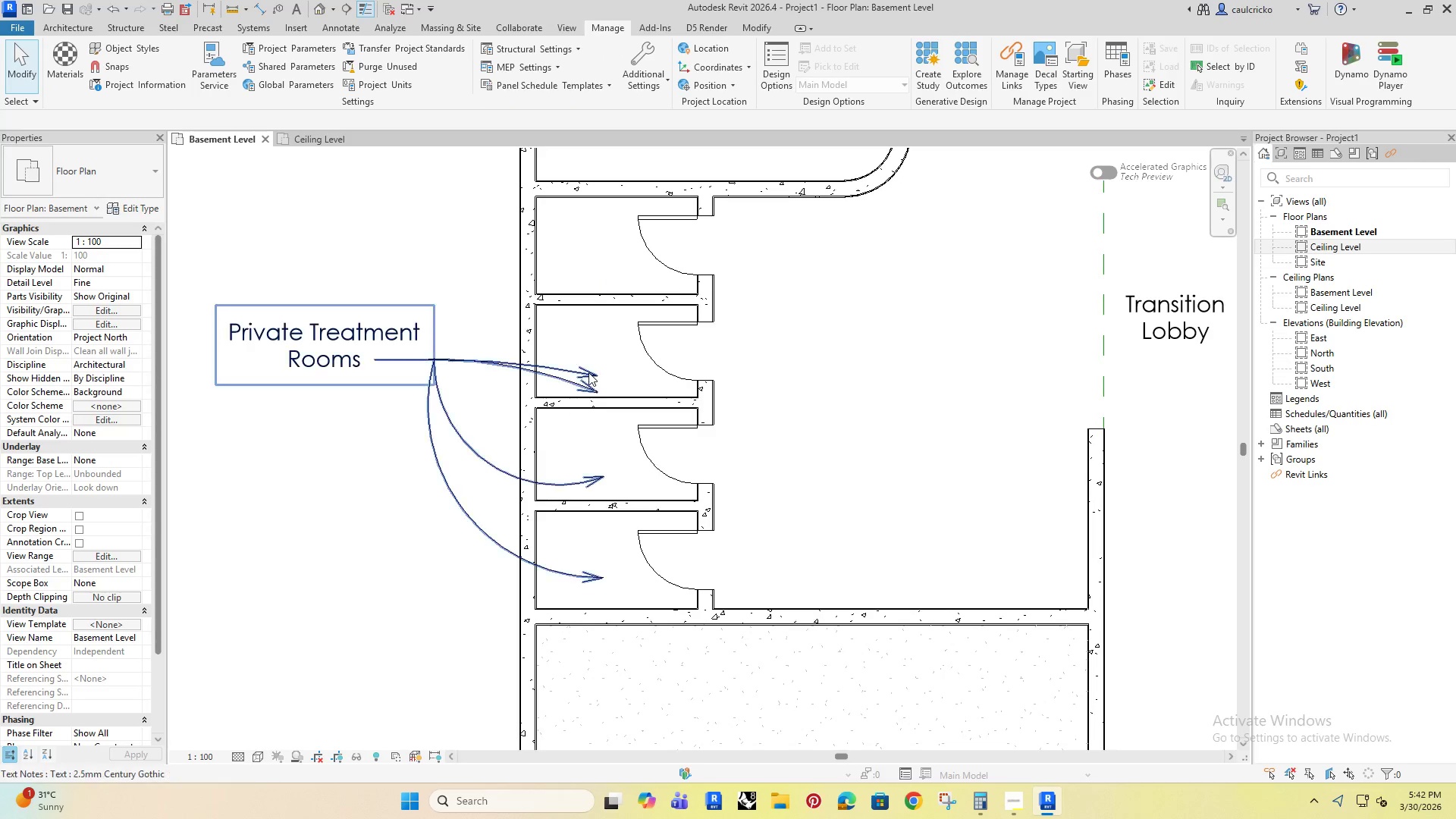 
left_click([585, 372])
 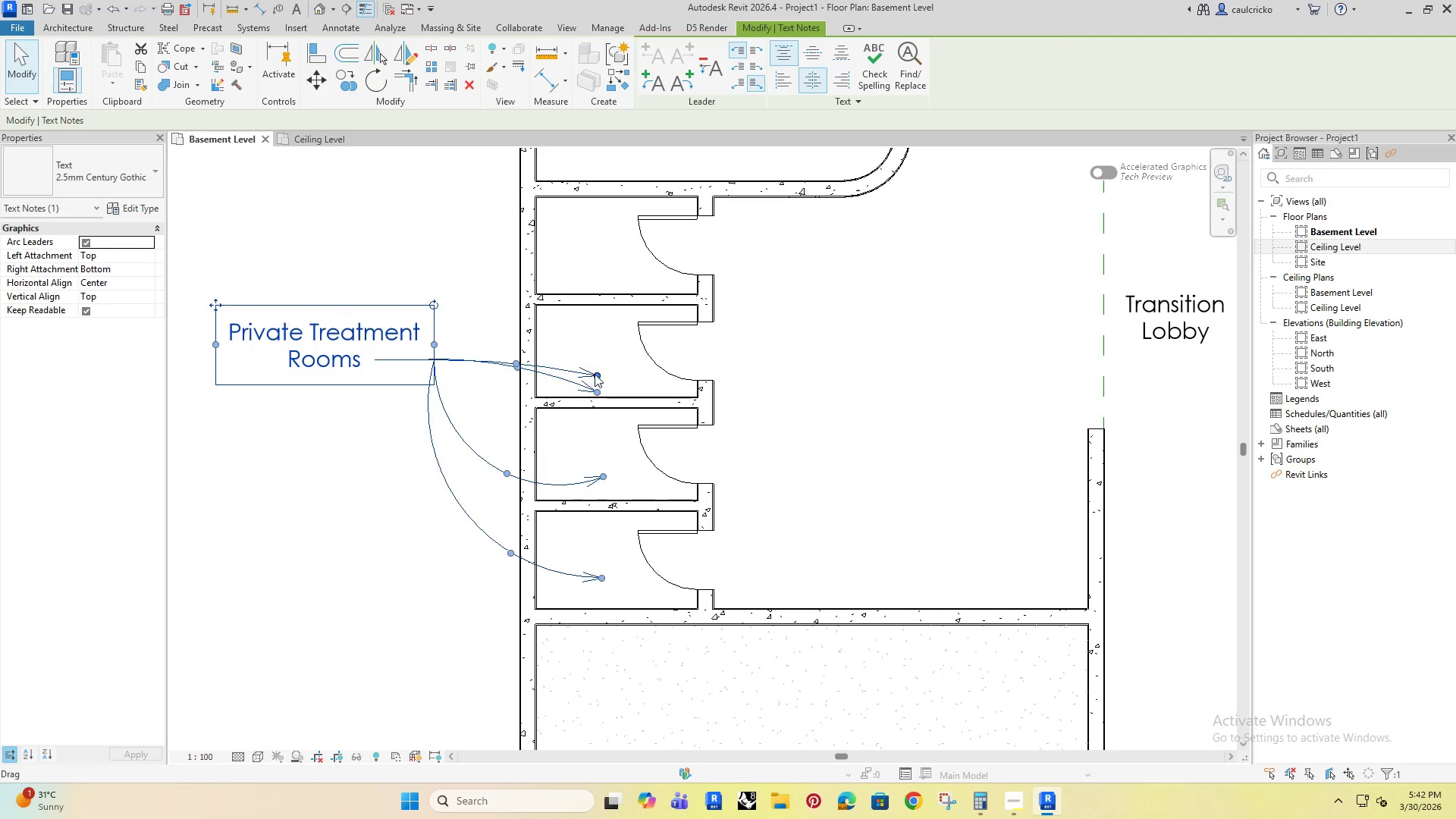 
left_click_drag(start_coordinate=[596, 375], to_coordinate=[603, 234])
 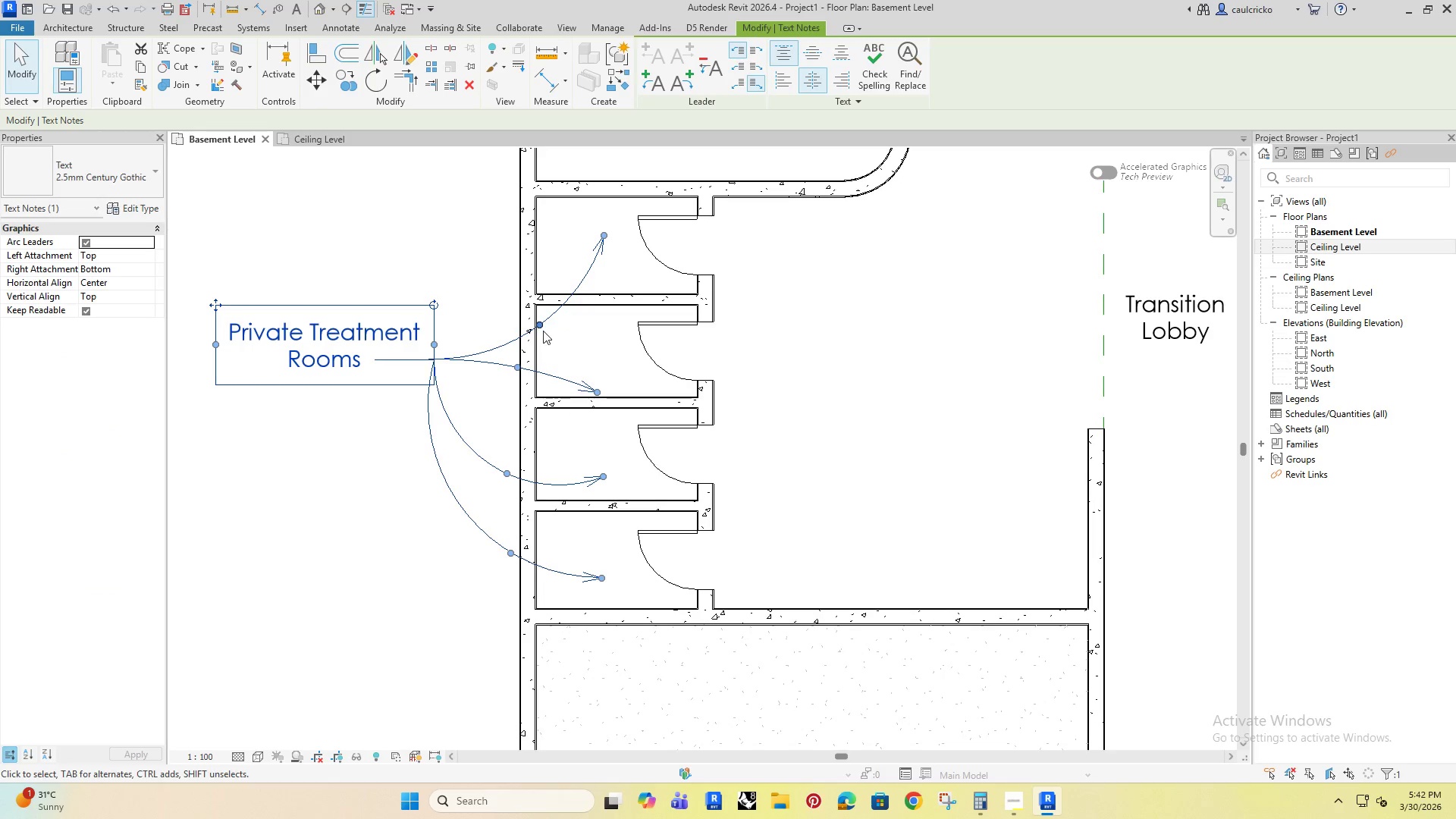 
left_click_drag(start_coordinate=[542, 330], to_coordinate=[535, 249])
 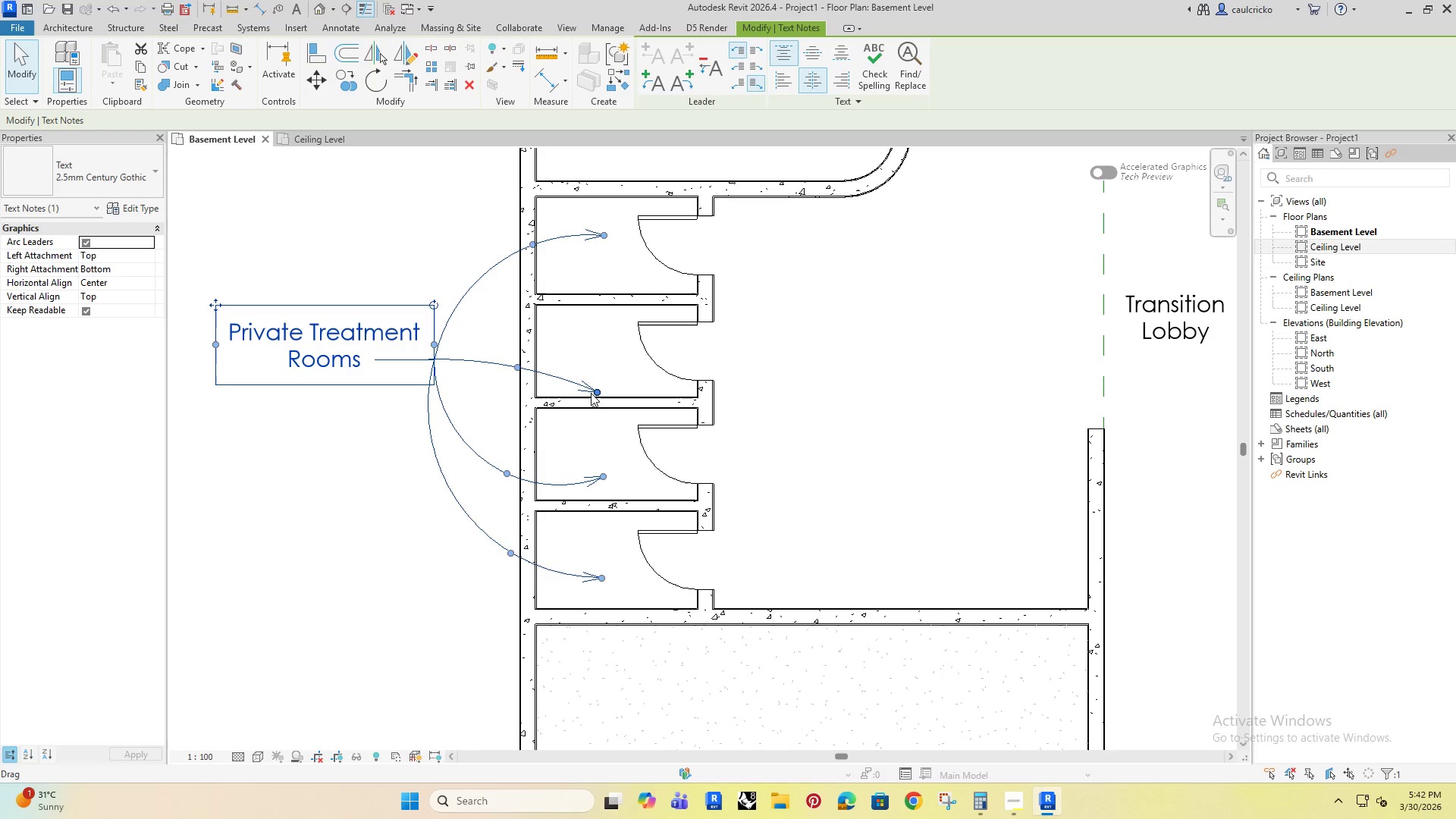 
left_click_drag(start_coordinate=[597, 391], to_coordinate=[607, 352])
 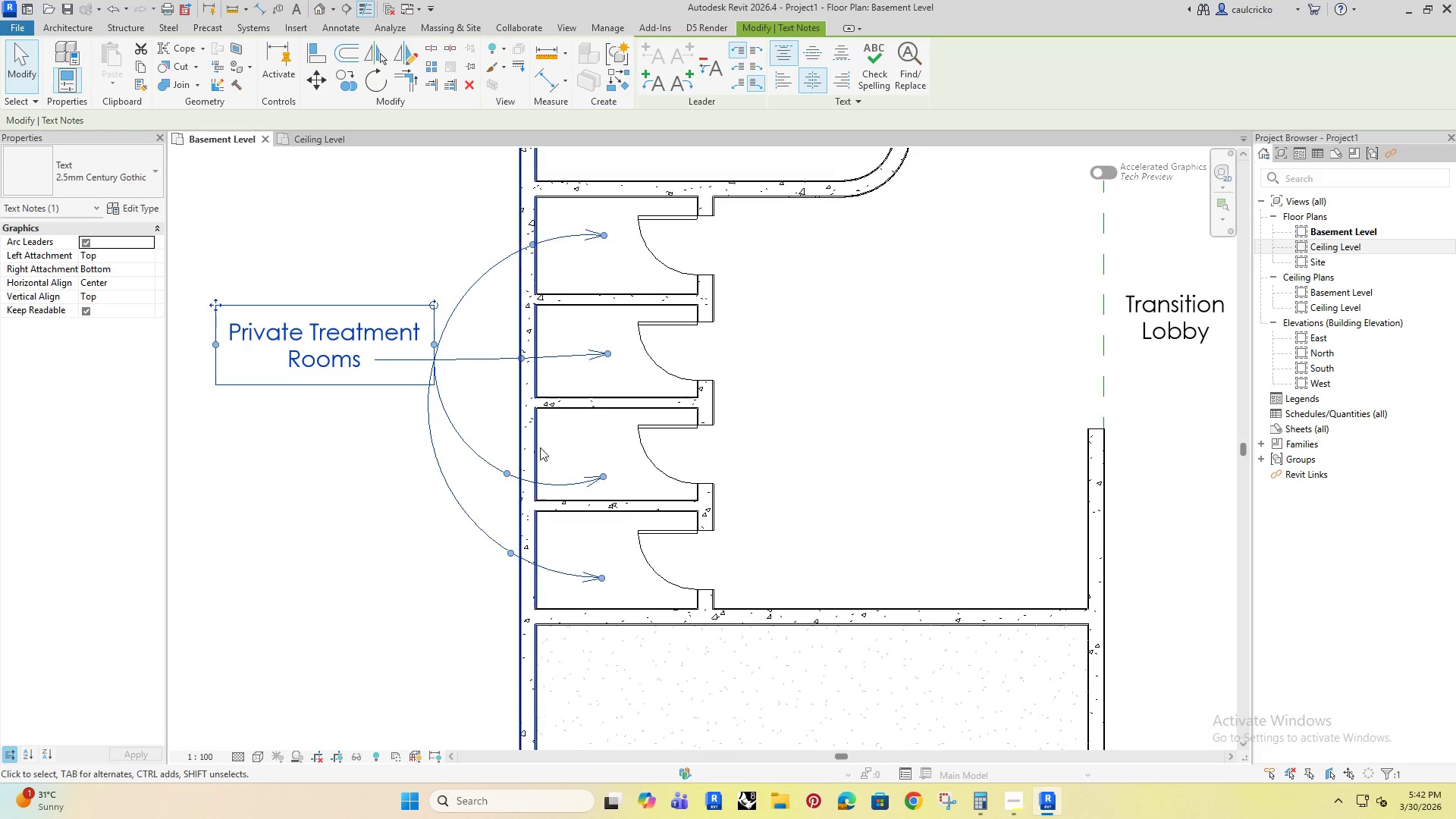 
left_click([394, 532])
 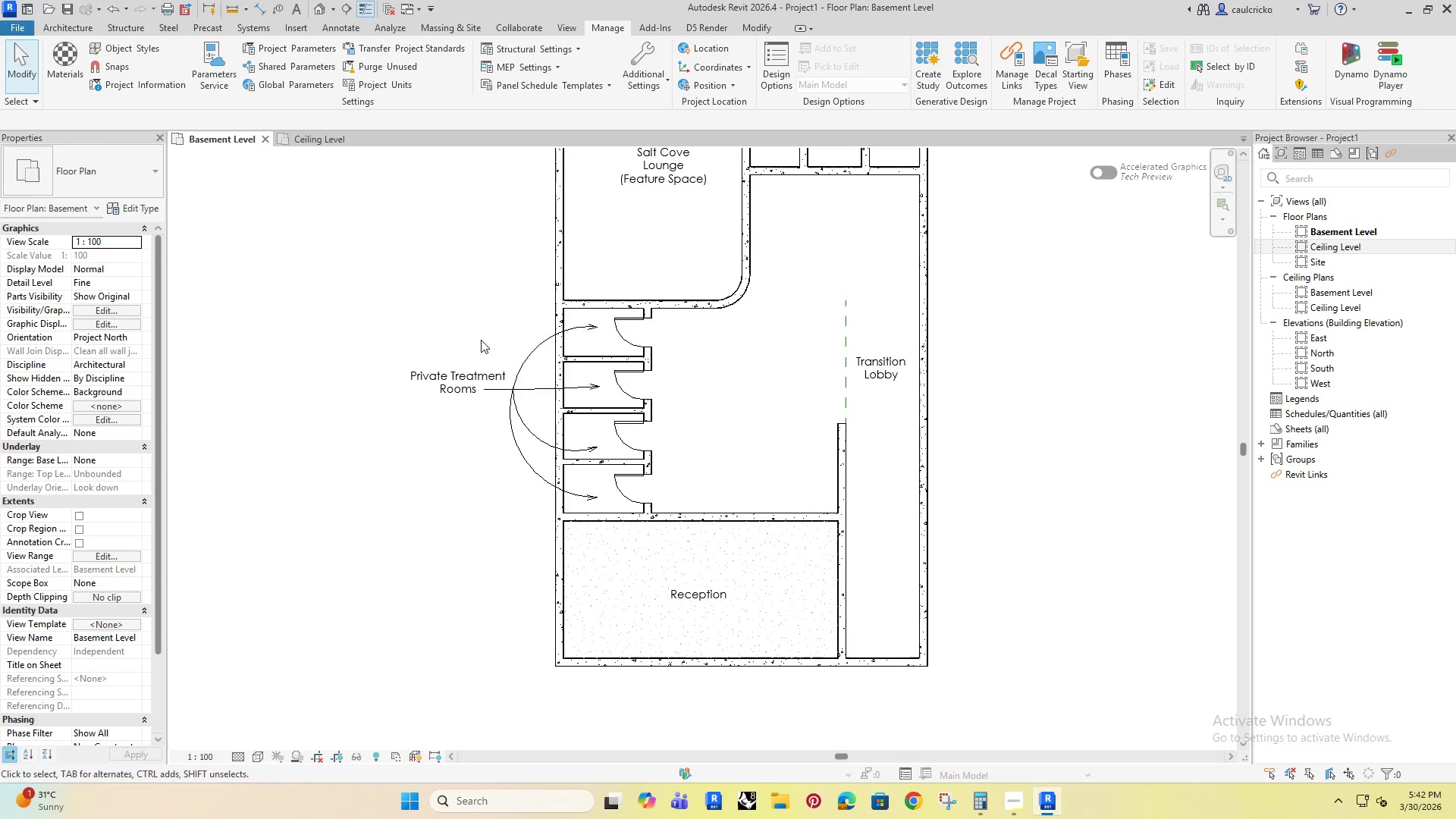 
scroll: coordinate [549, 444], scroll_direction: down, amount: 5.0
 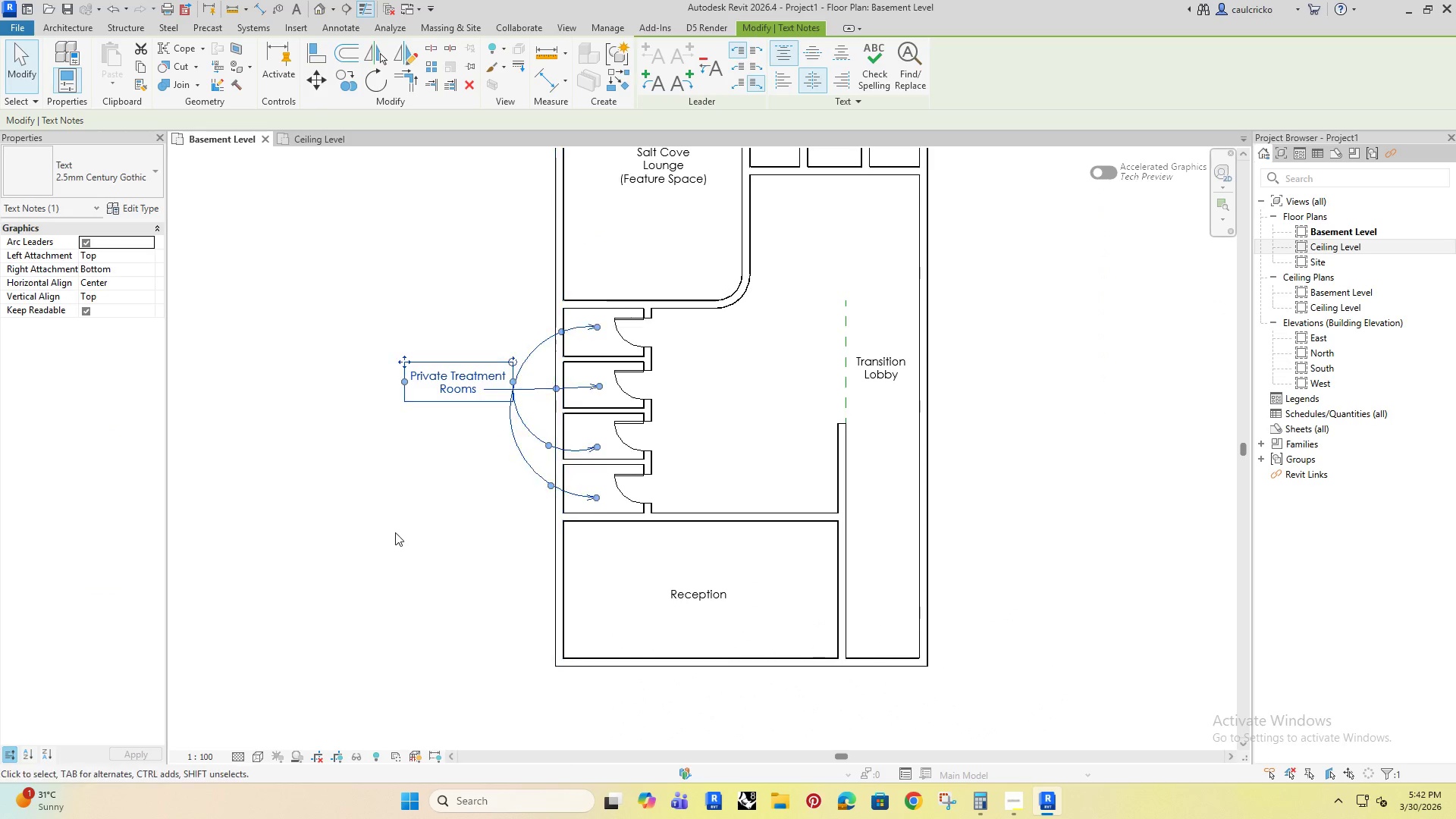 
left_click([451, 519])
 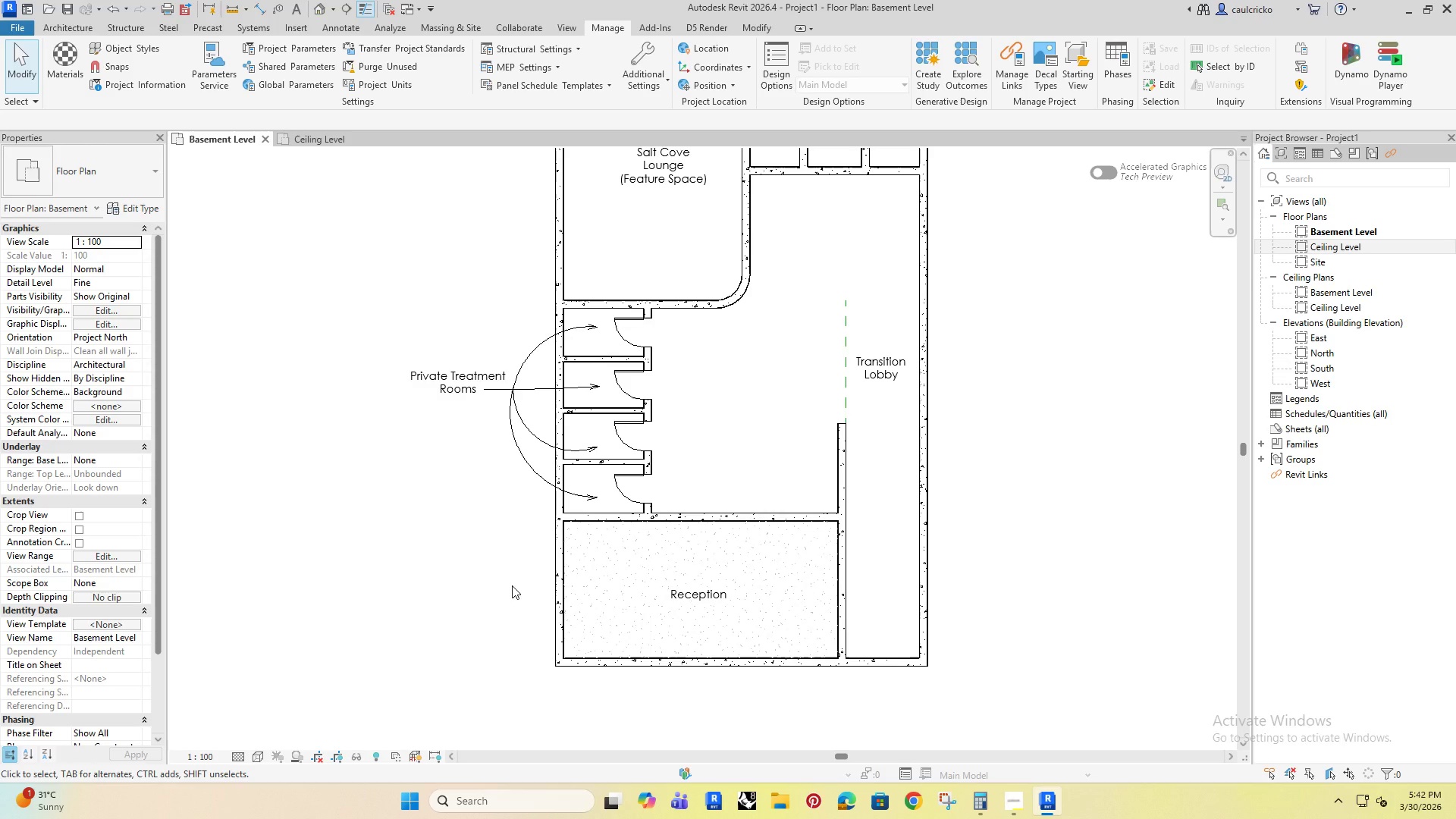 
wait(10.14)
 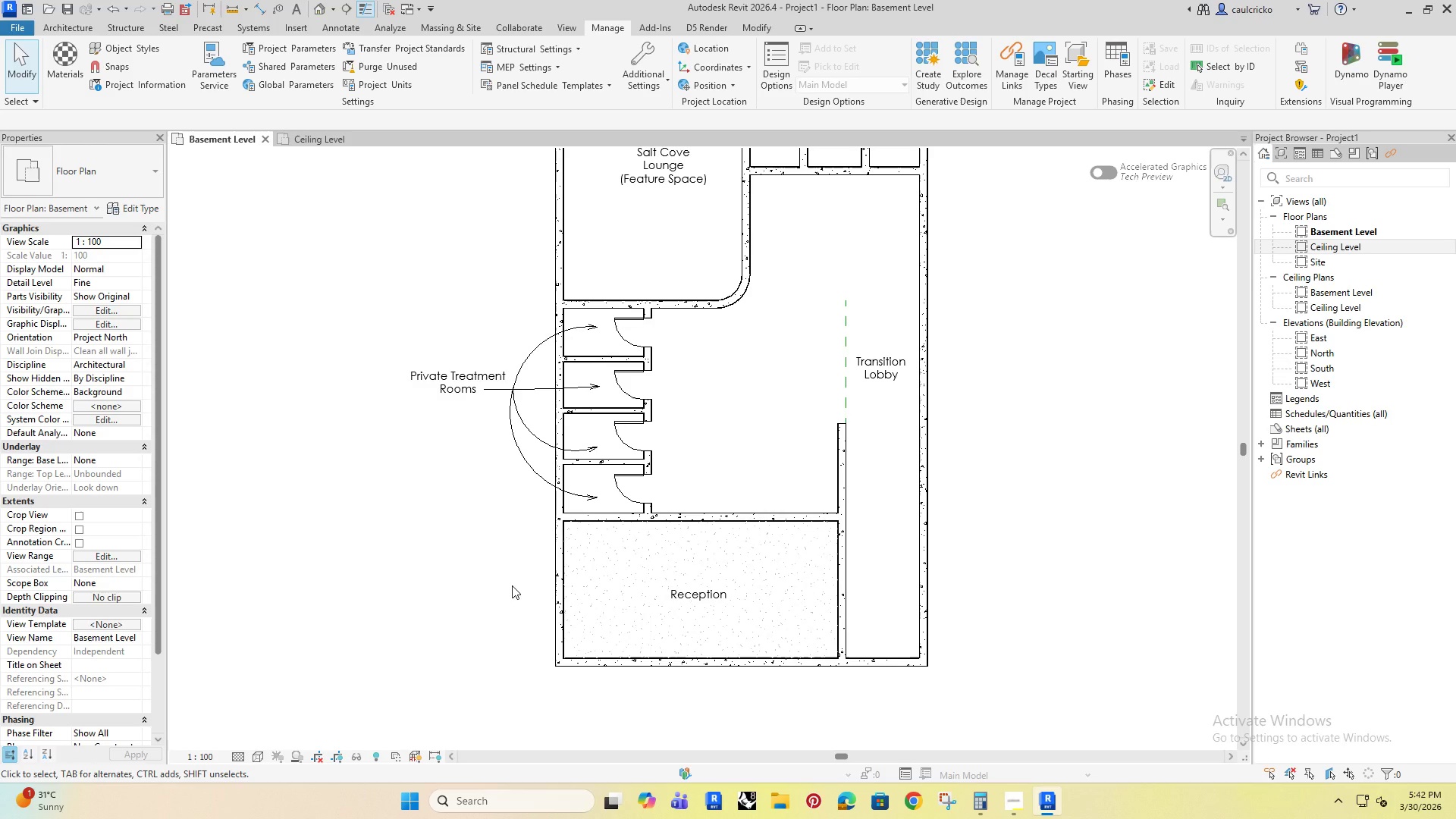 
type(wa)
 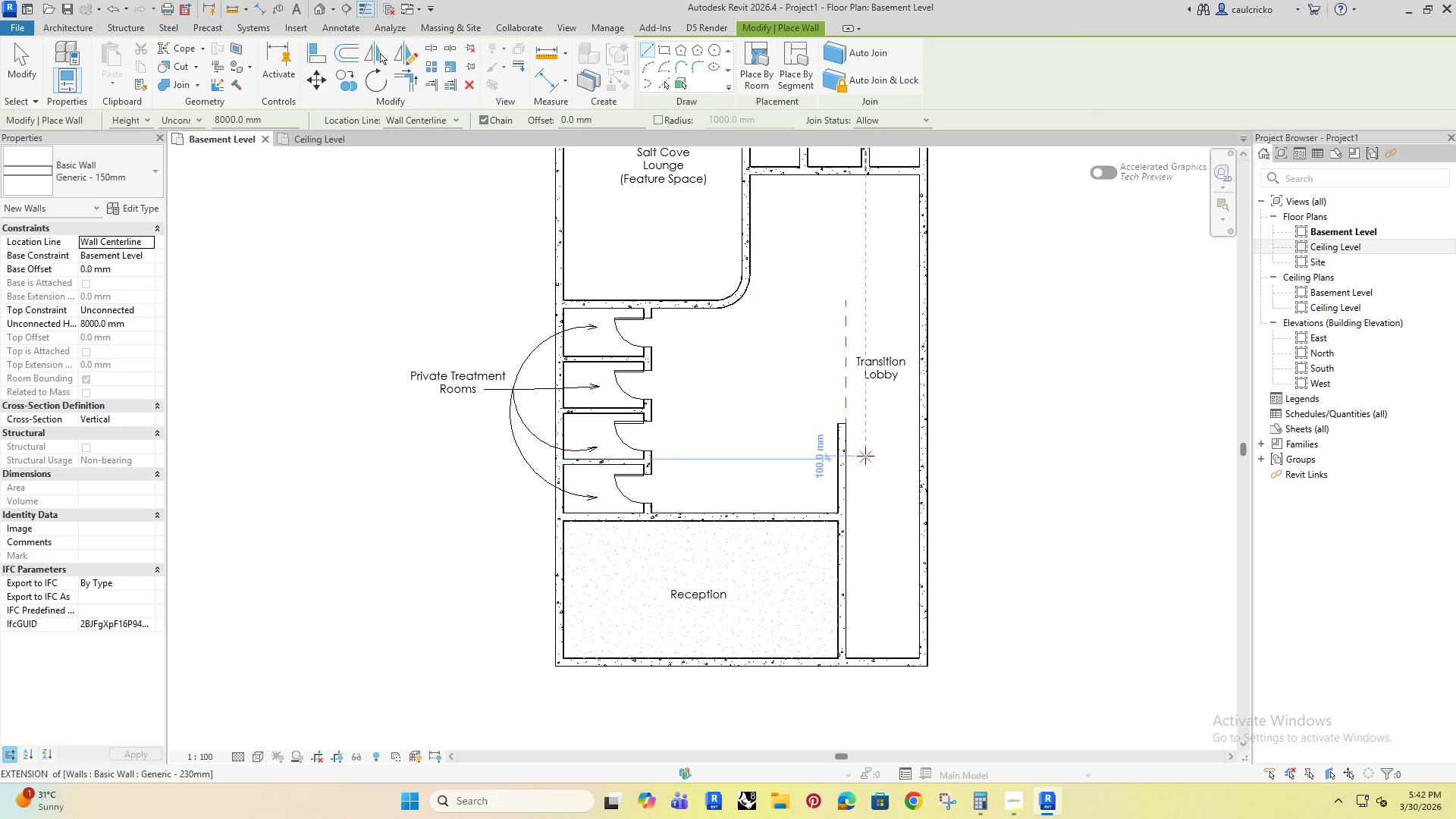 
scroll: coordinate [866, 454], scroll_direction: up, amount: 4.0
 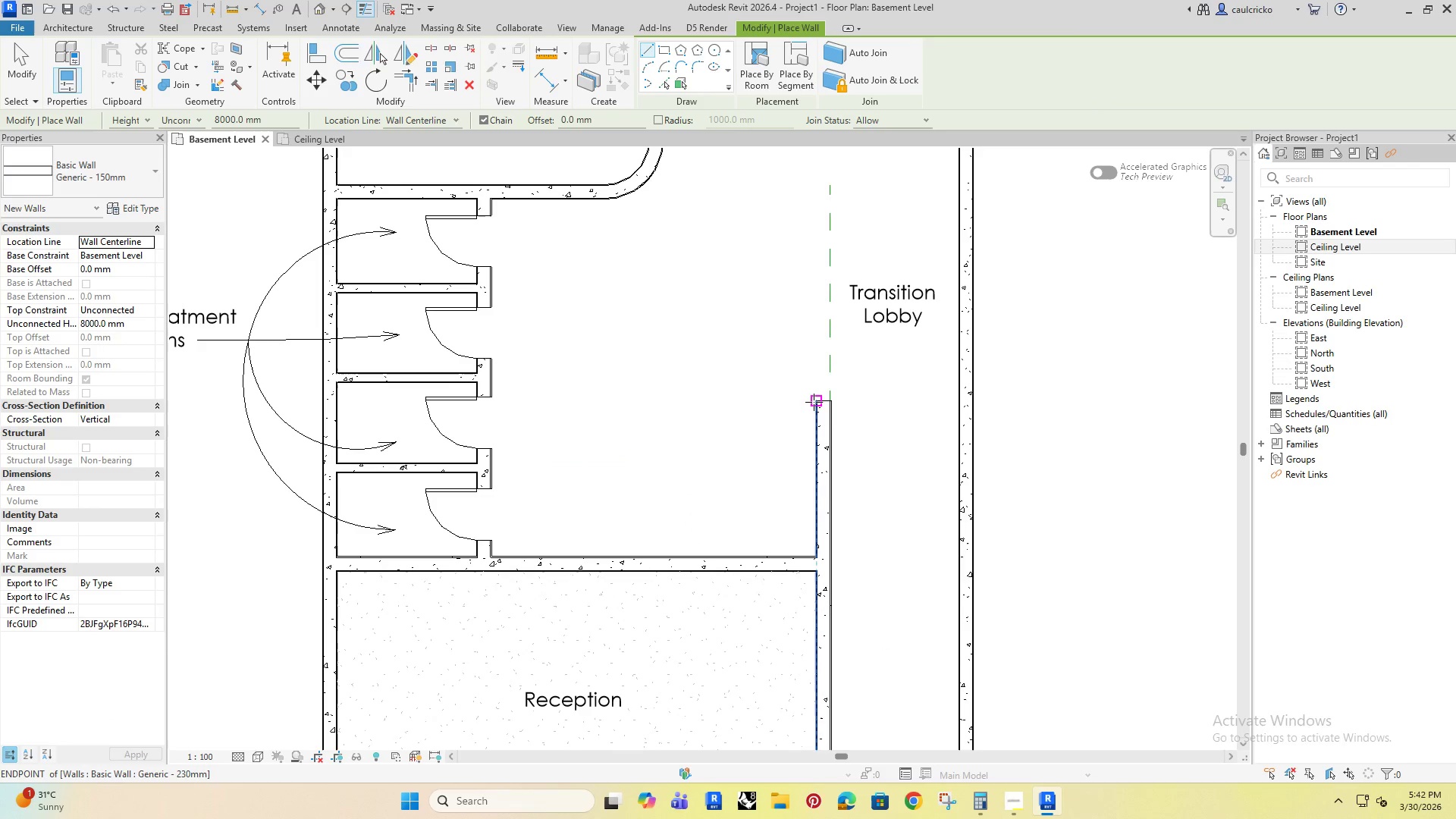 
left_click([814, 402])
 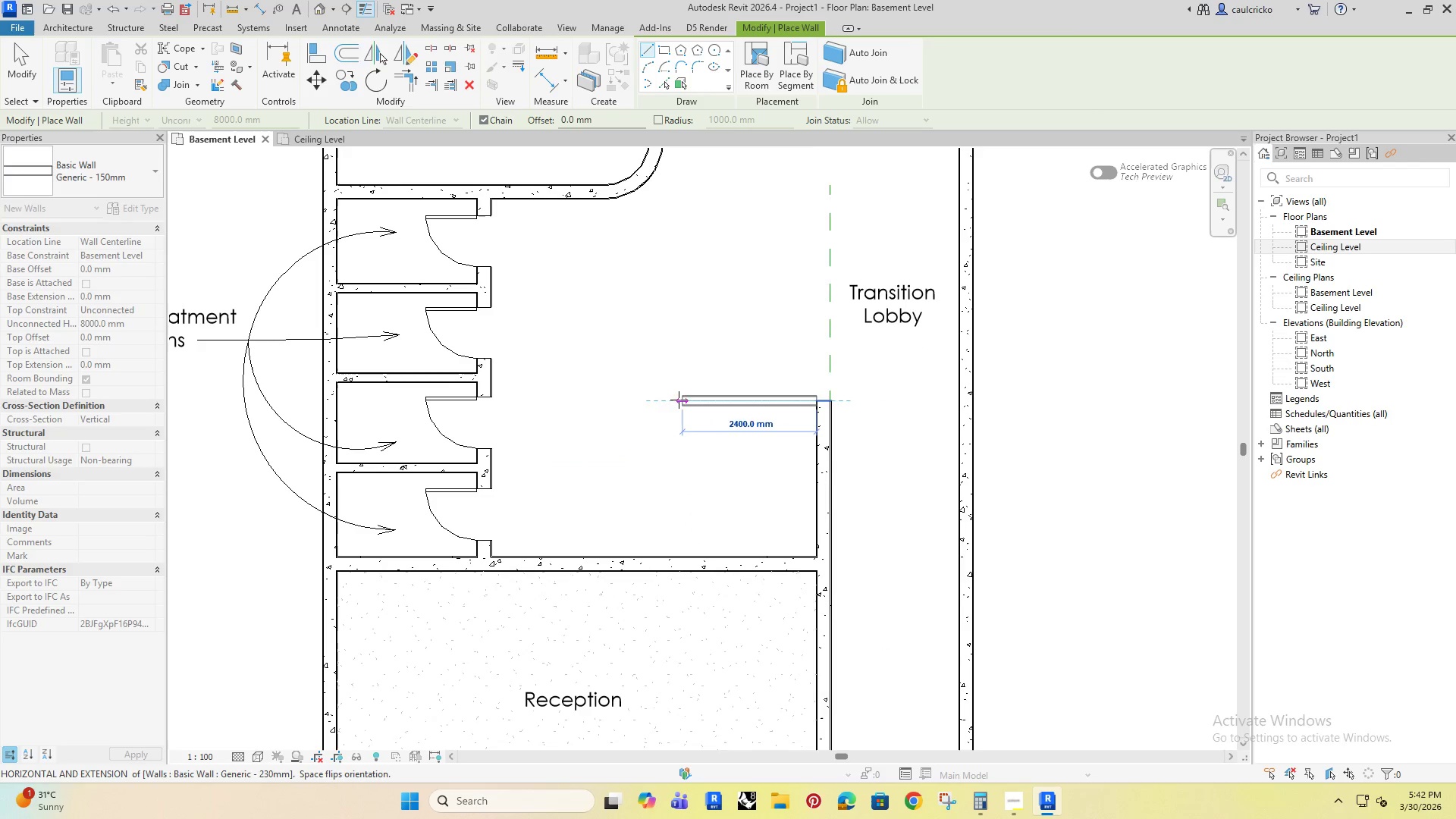 
left_click([673, 397])
 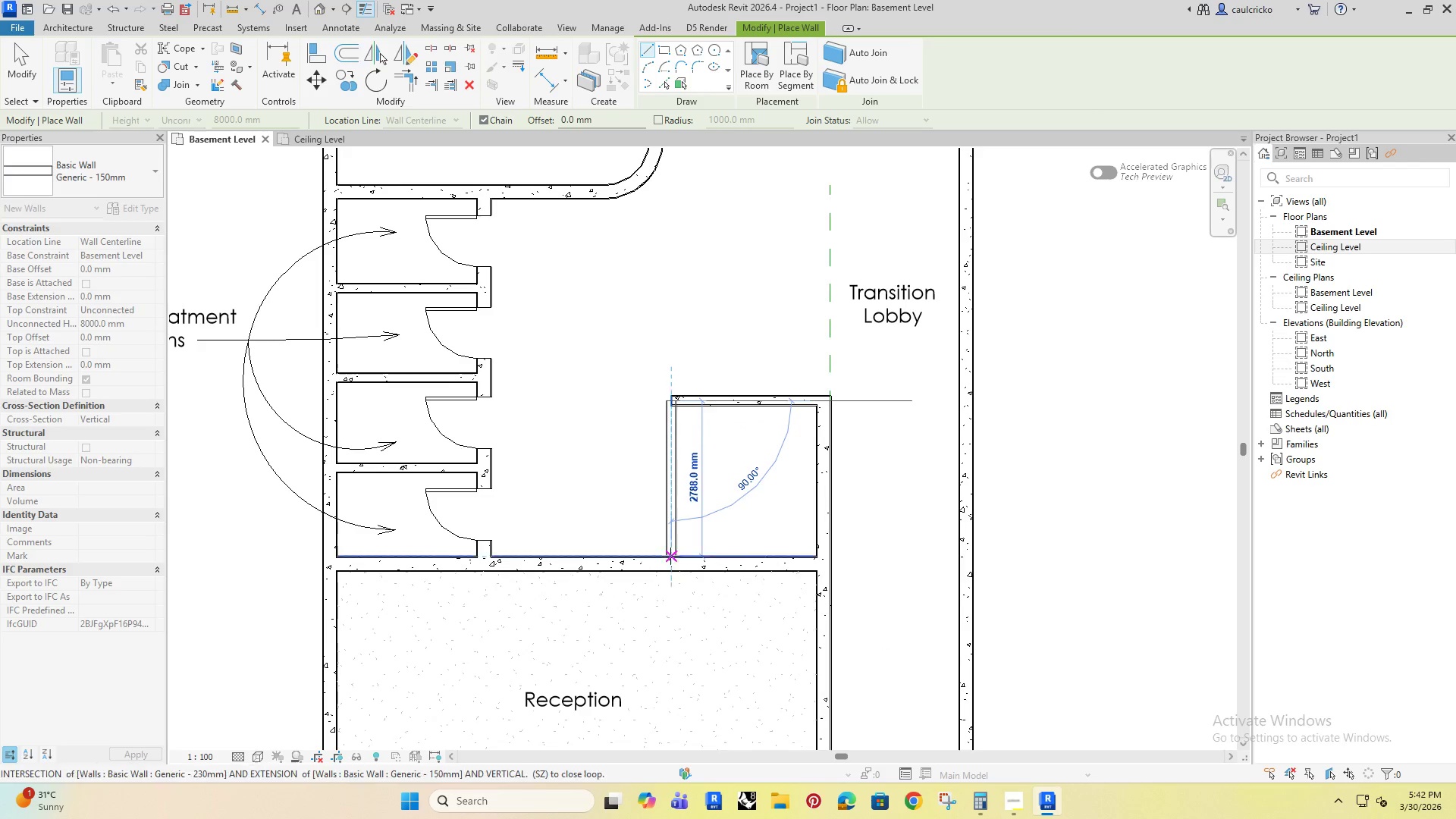 
left_click([670, 560])
 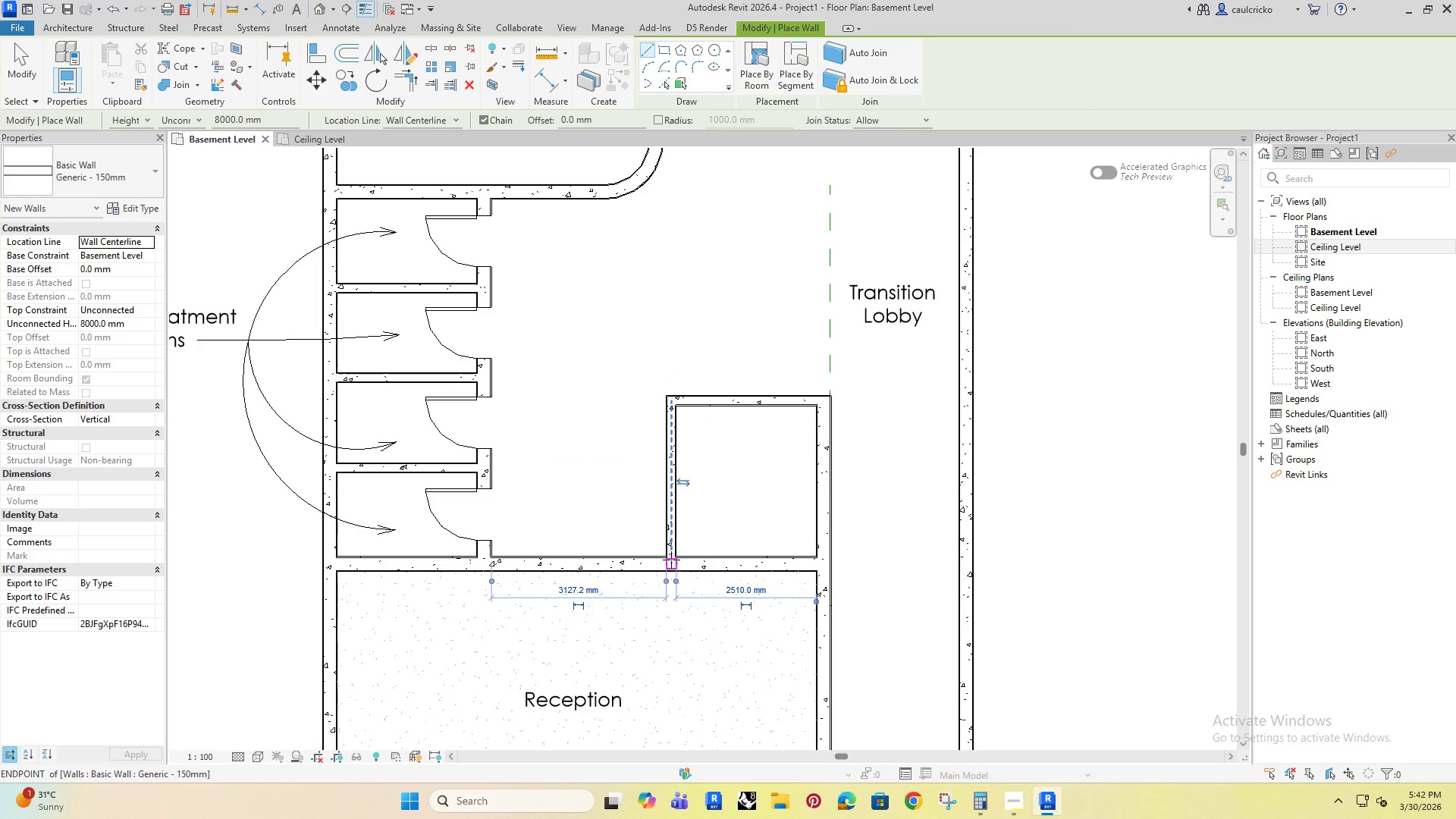 
key(Escape)
 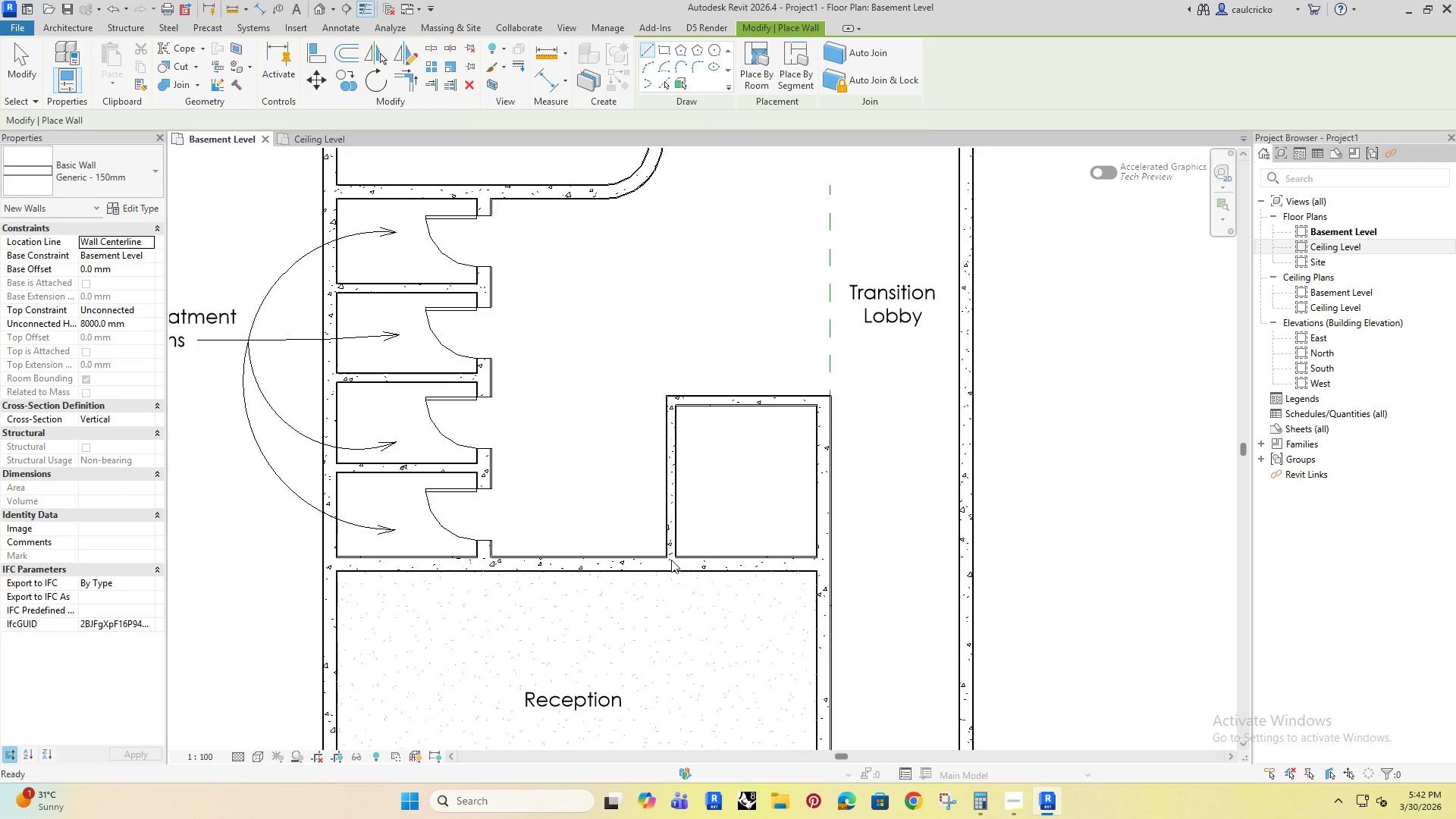 
key(Escape)
 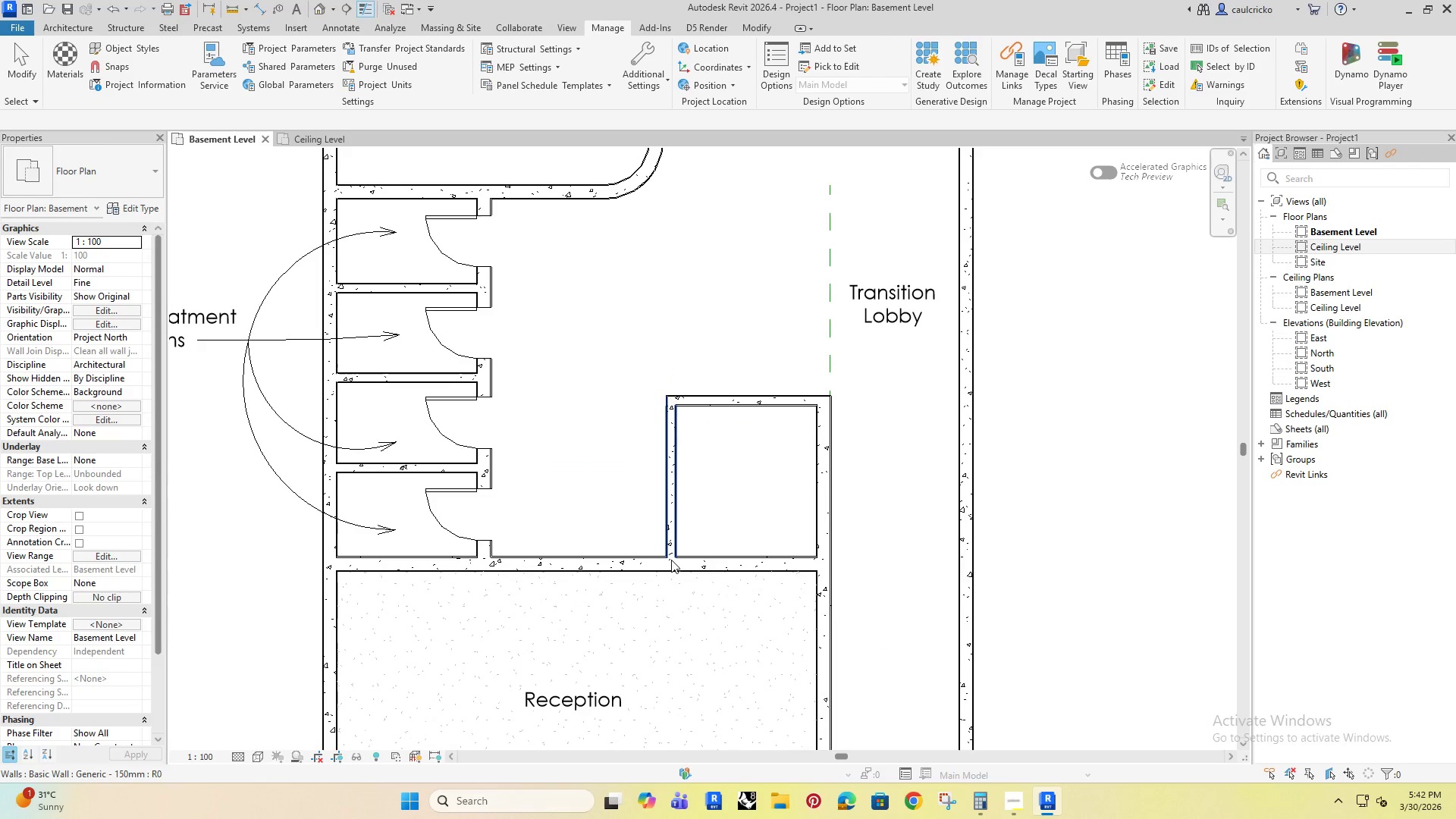 
key(Escape)
 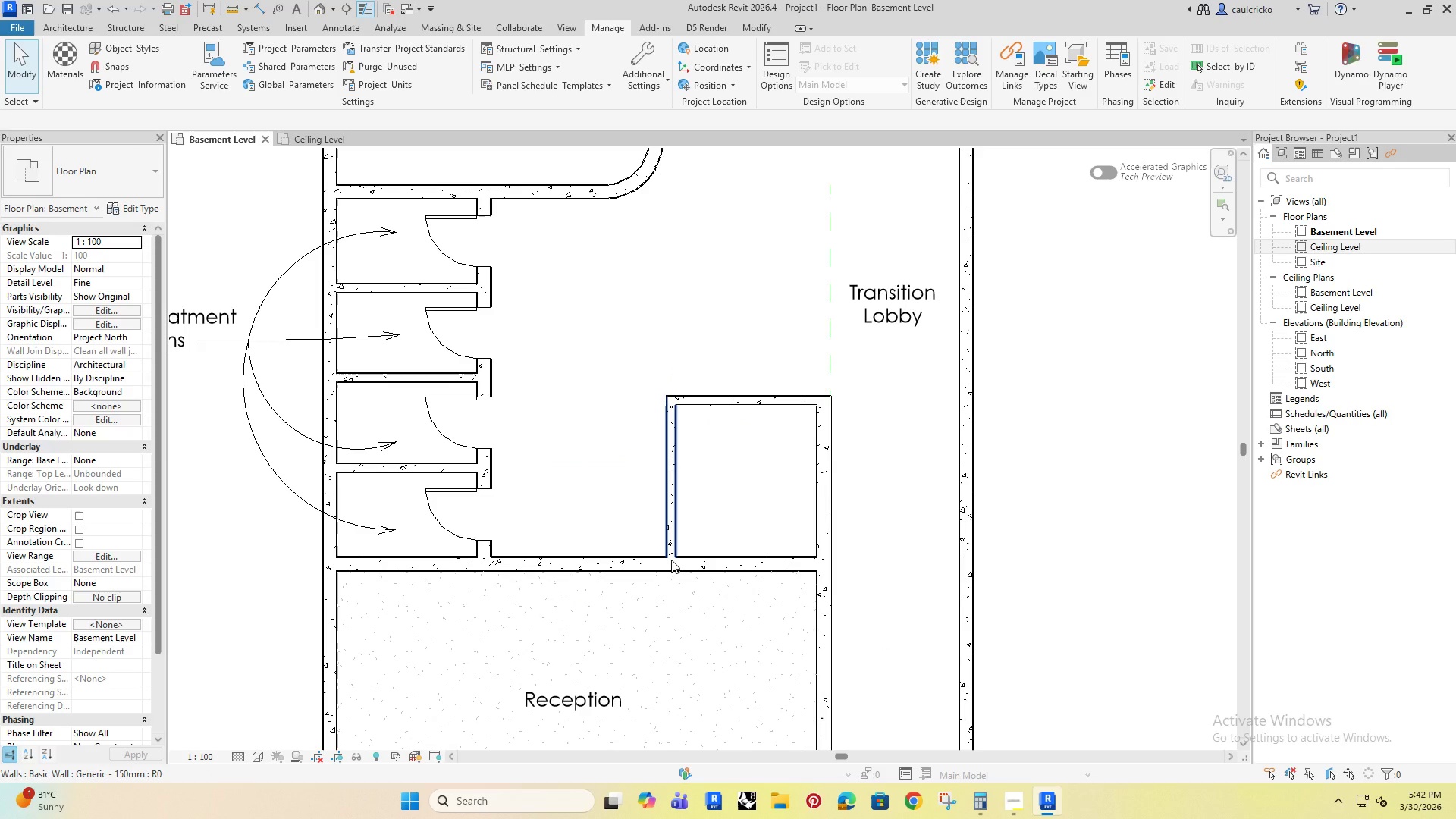 
left_click([671, 560])
 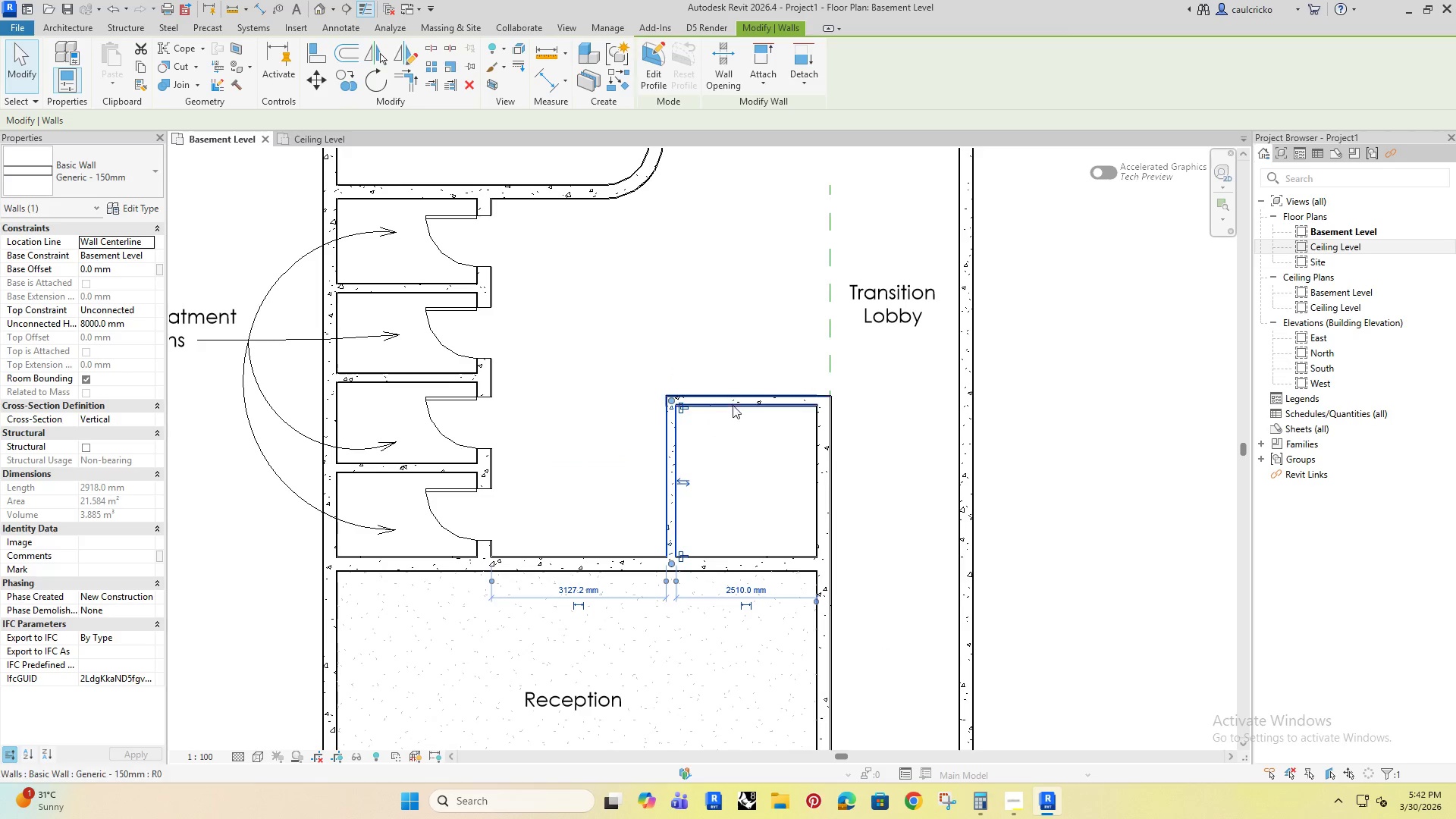 
hold_key(key=ControlRight, duration=0.5)
left_click([735, 401])
 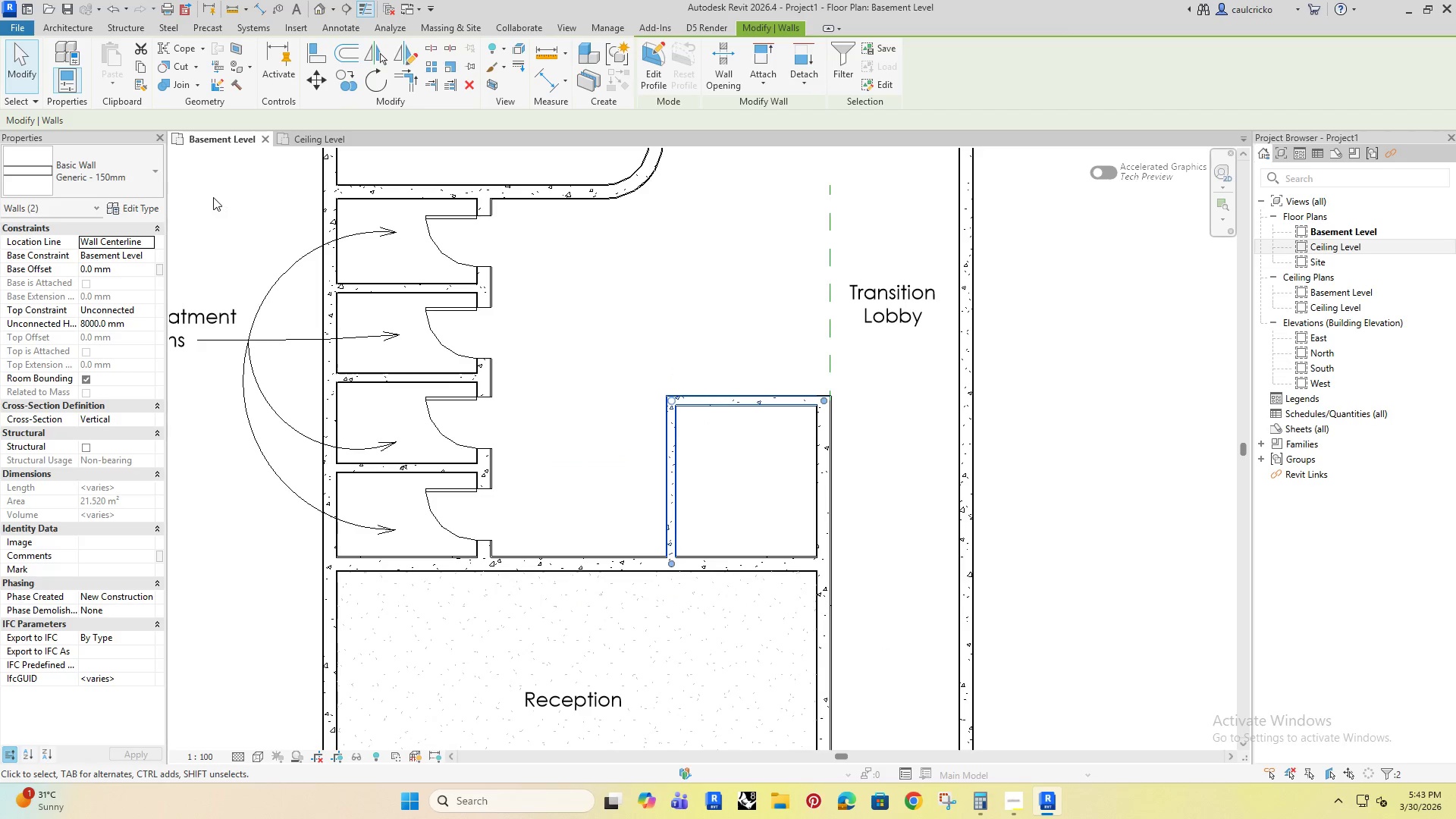 
left_click([147, 170])
 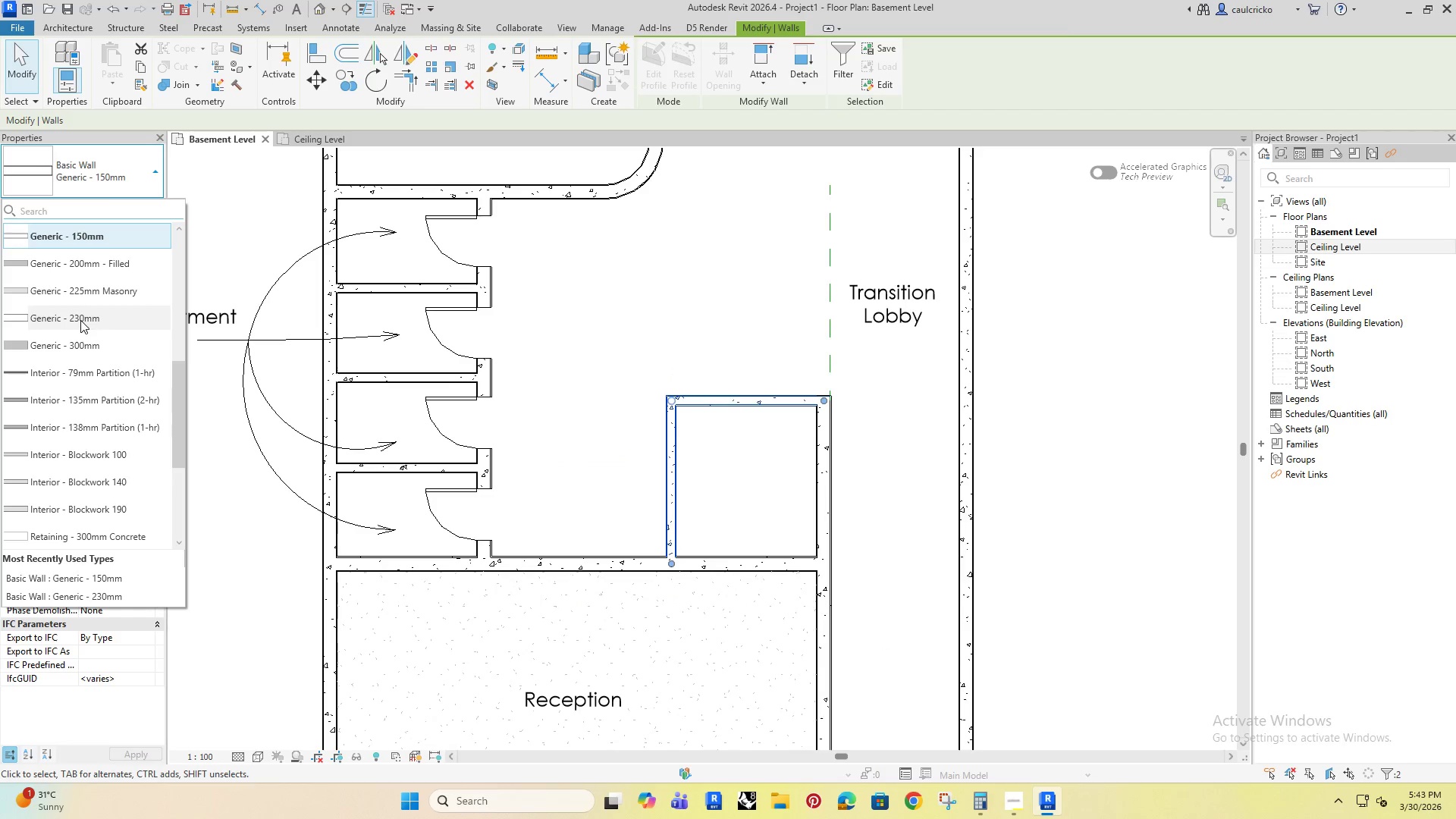 
left_click([80, 320])
 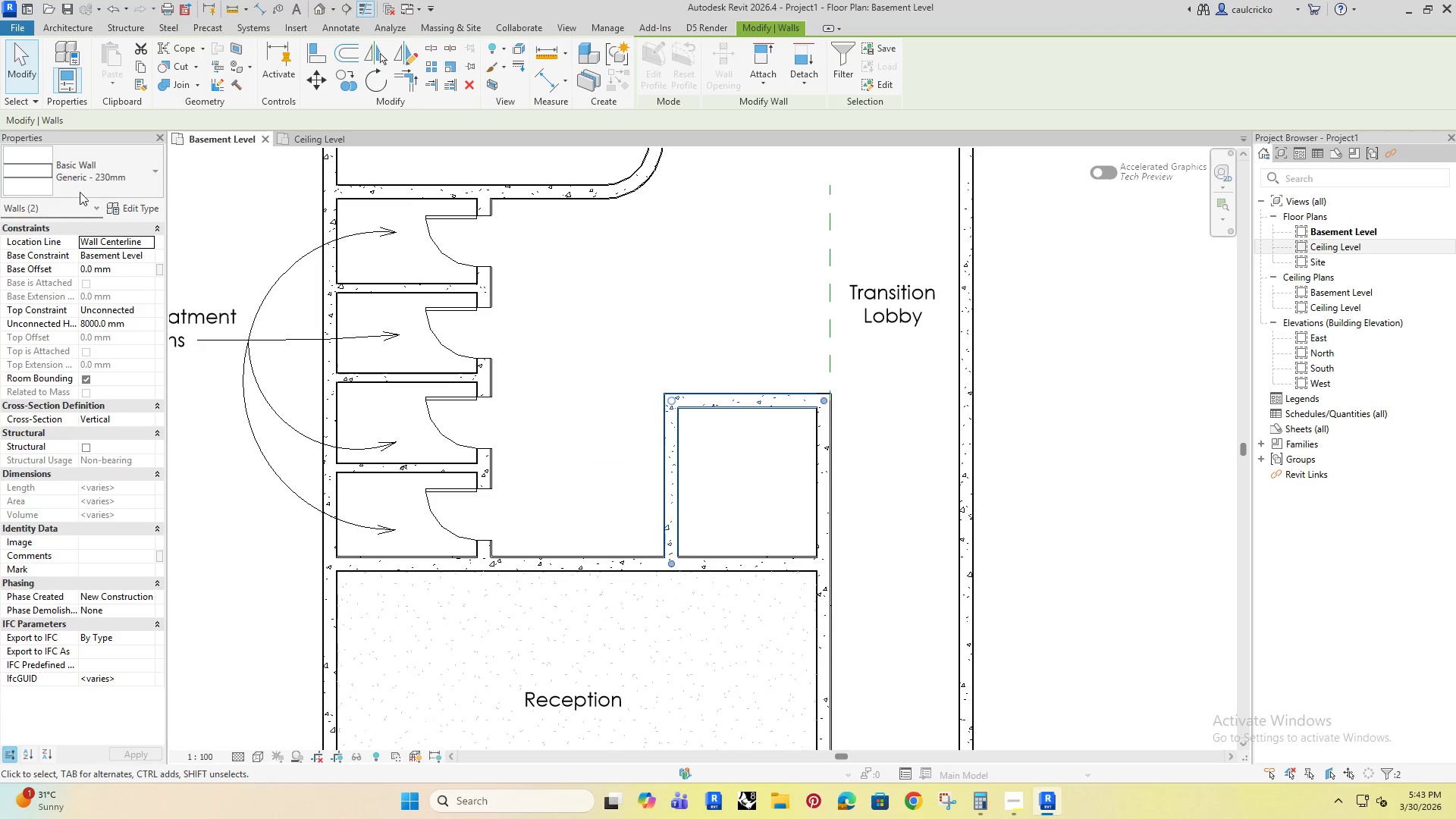 
left_click([79, 160])
 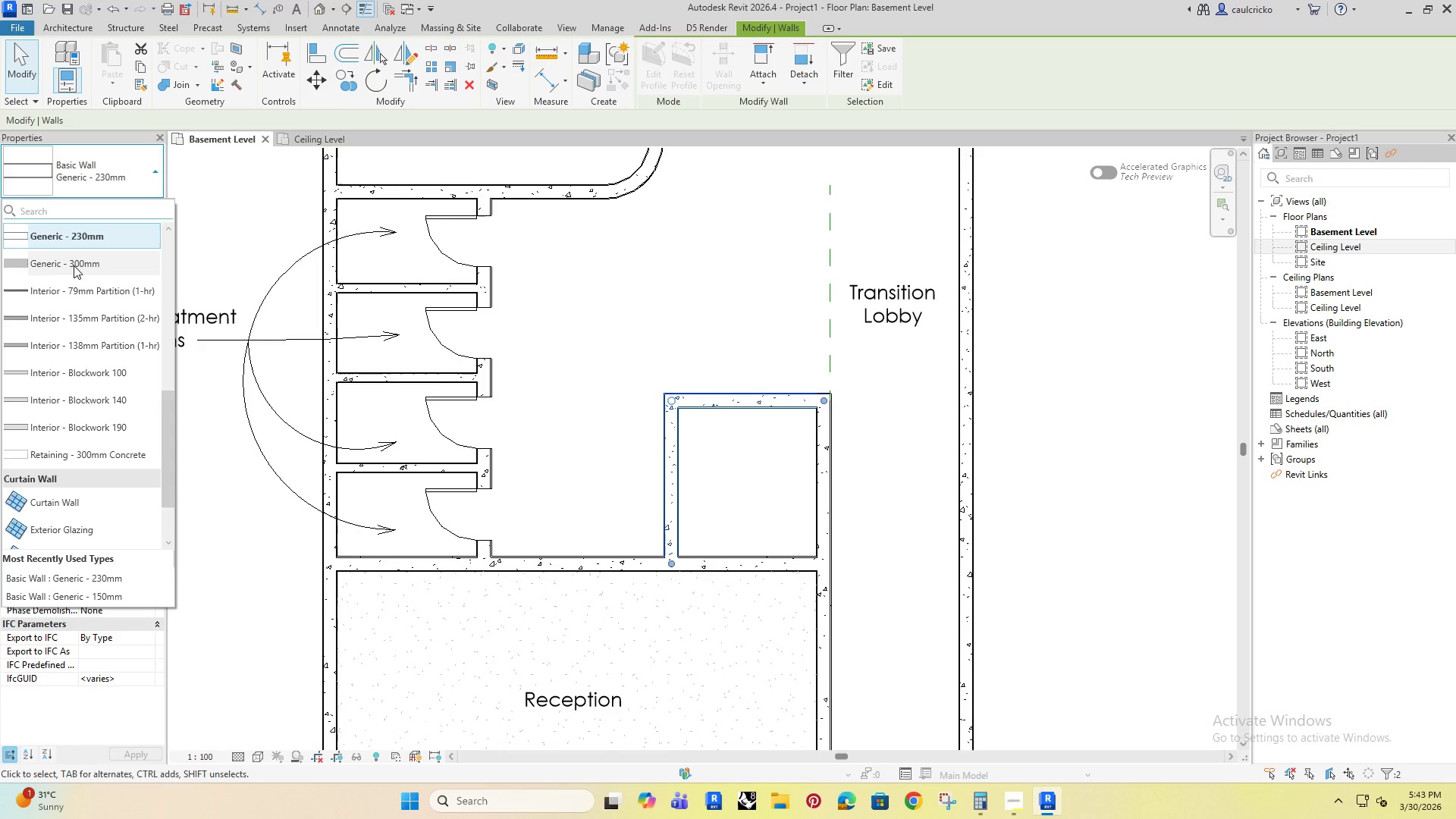 
scroll: coordinate [74, 265], scroll_direction: up, amount: 3.0
 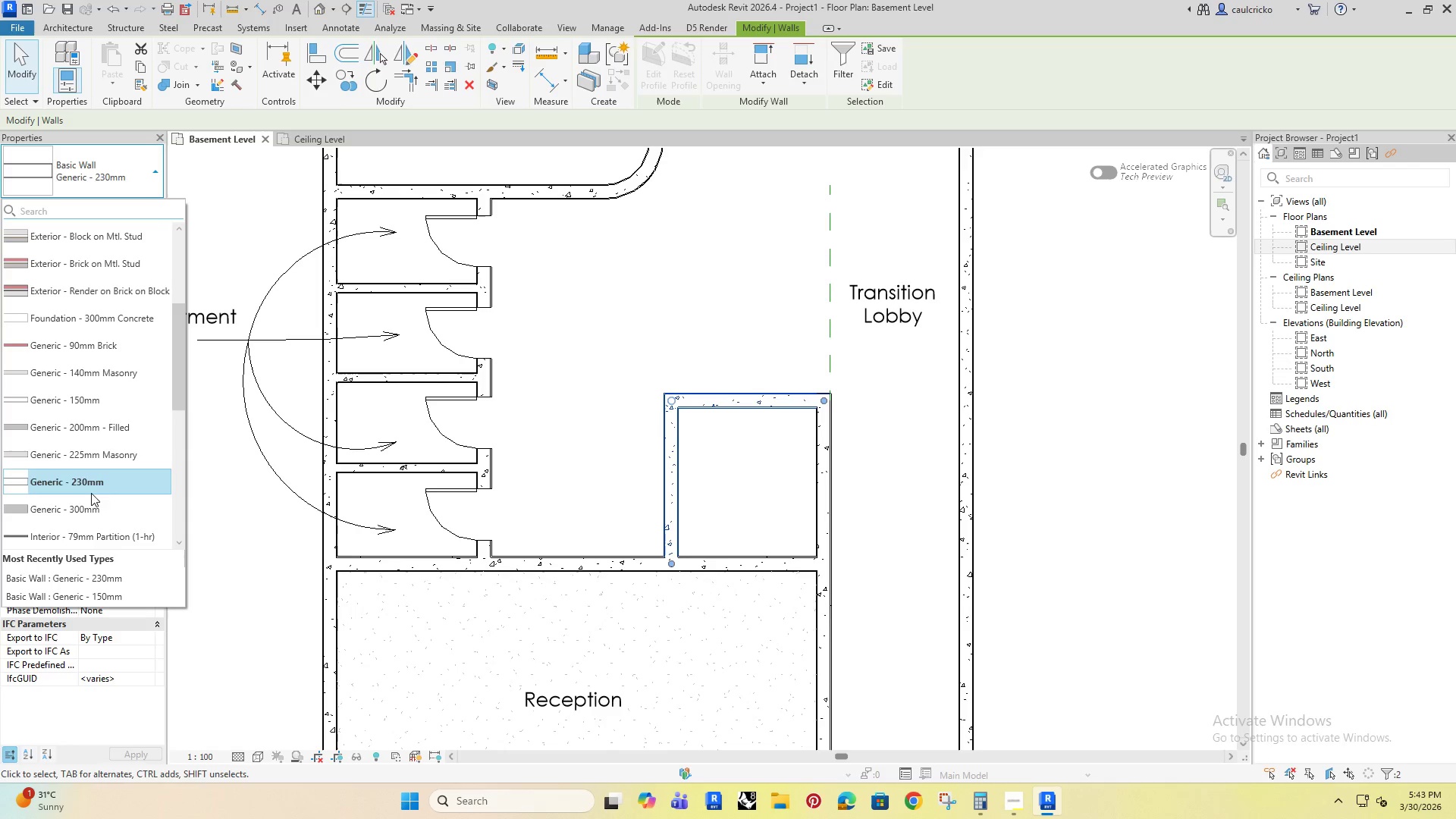 
left_click([89, 484])
 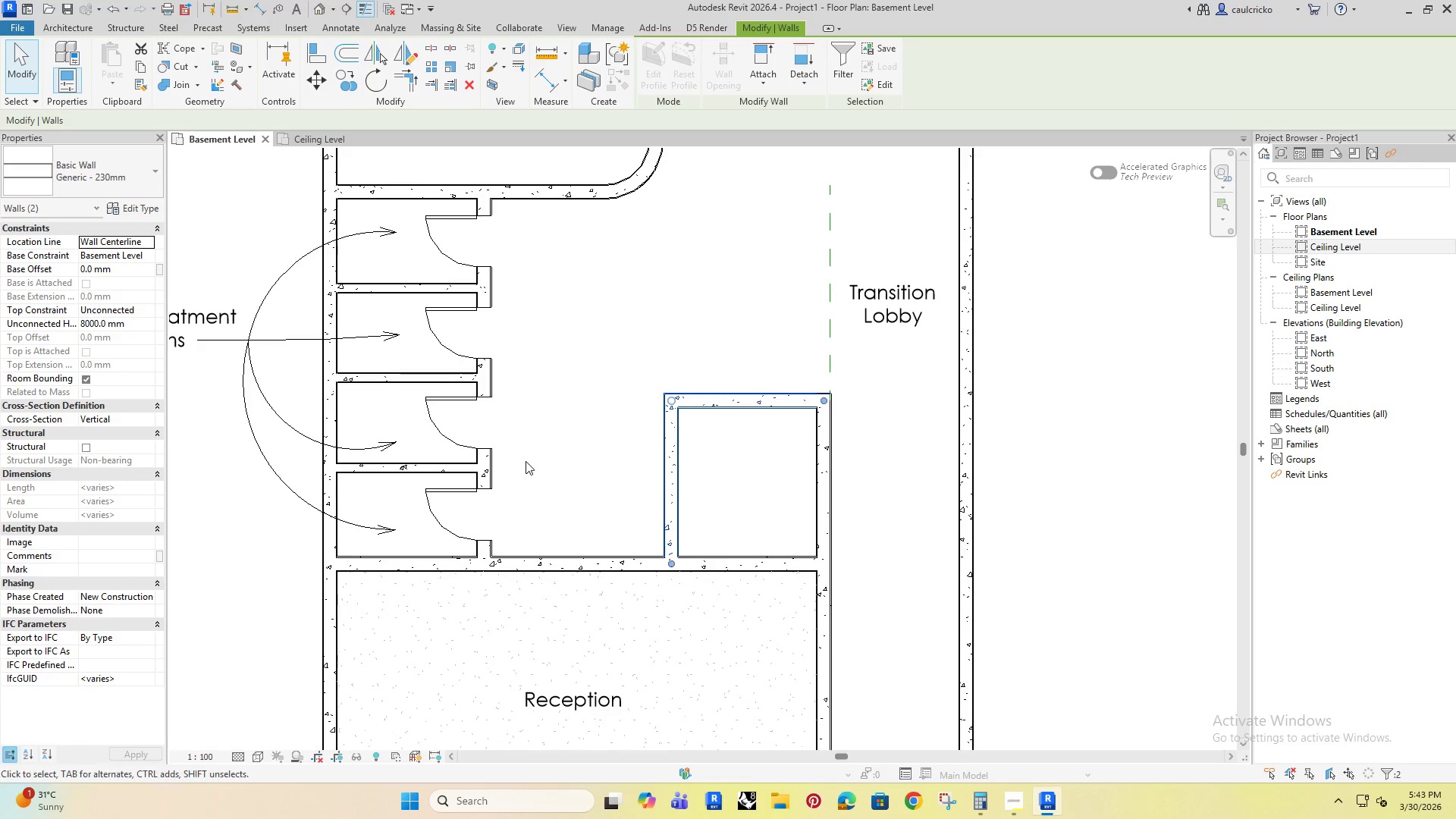 
scroll: coordinate [526, 461], scroll_direction: down, amount: 3.0
 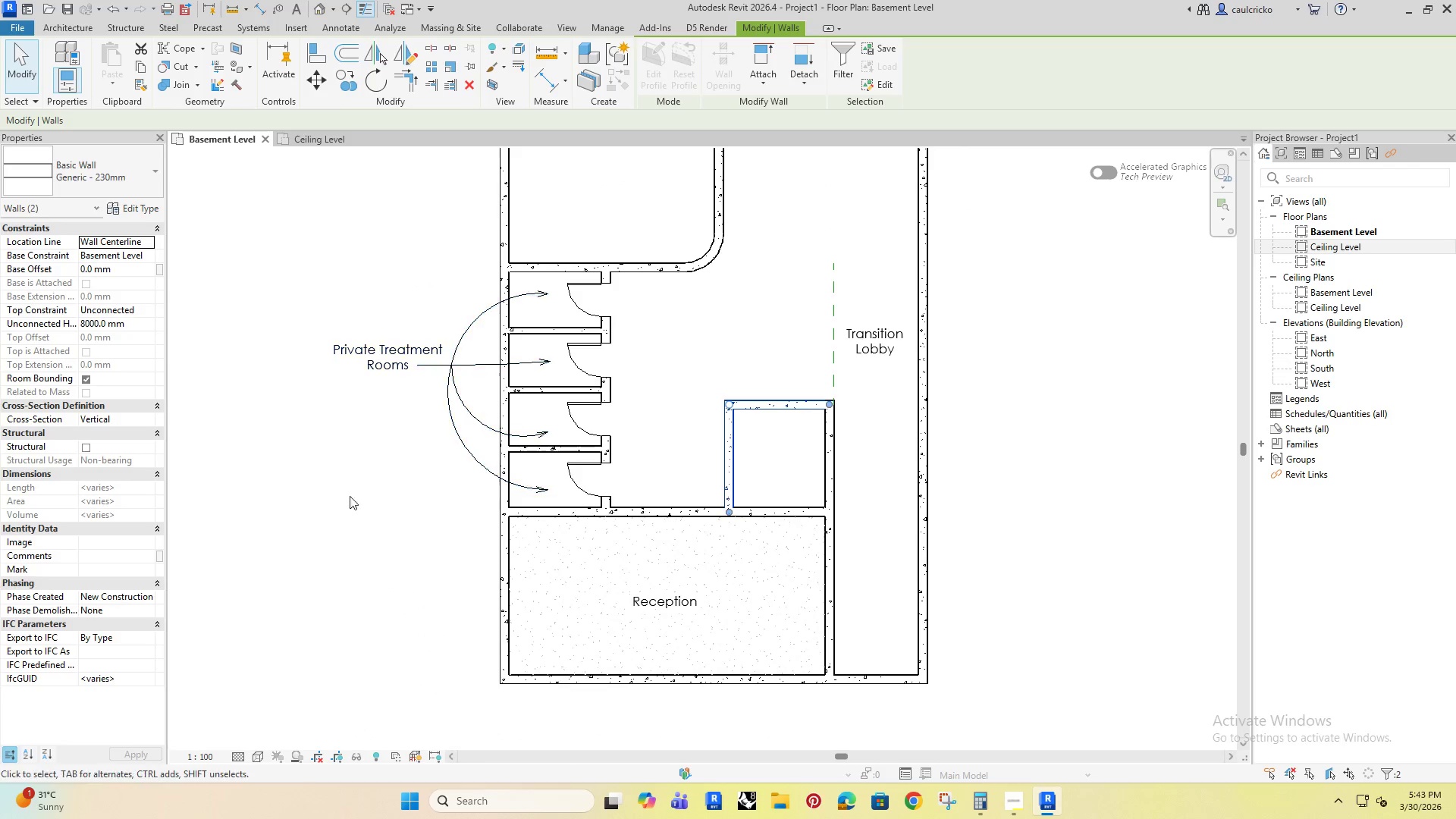 
left_click([347, 495])
 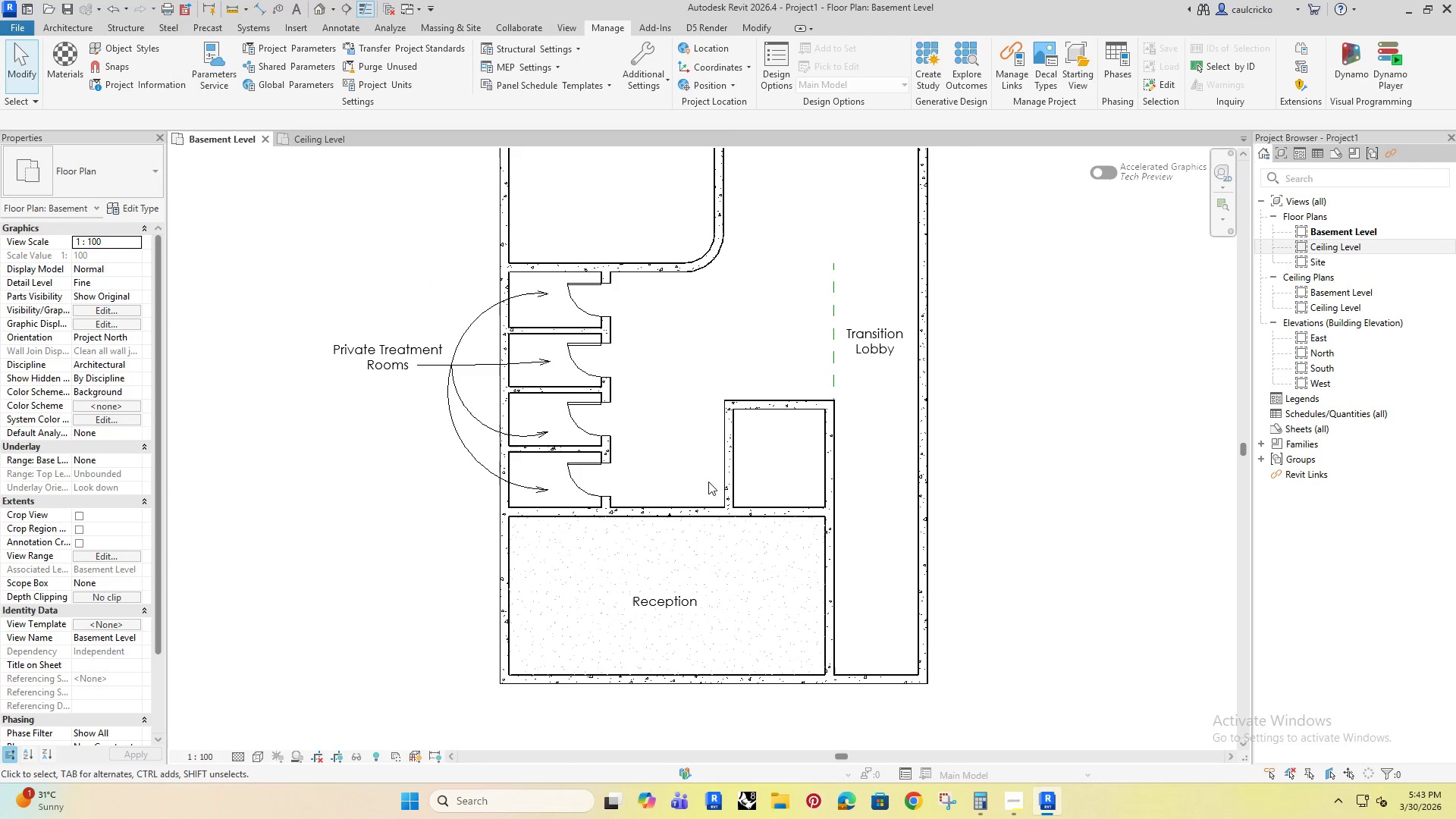 
left_click([726, 465])
 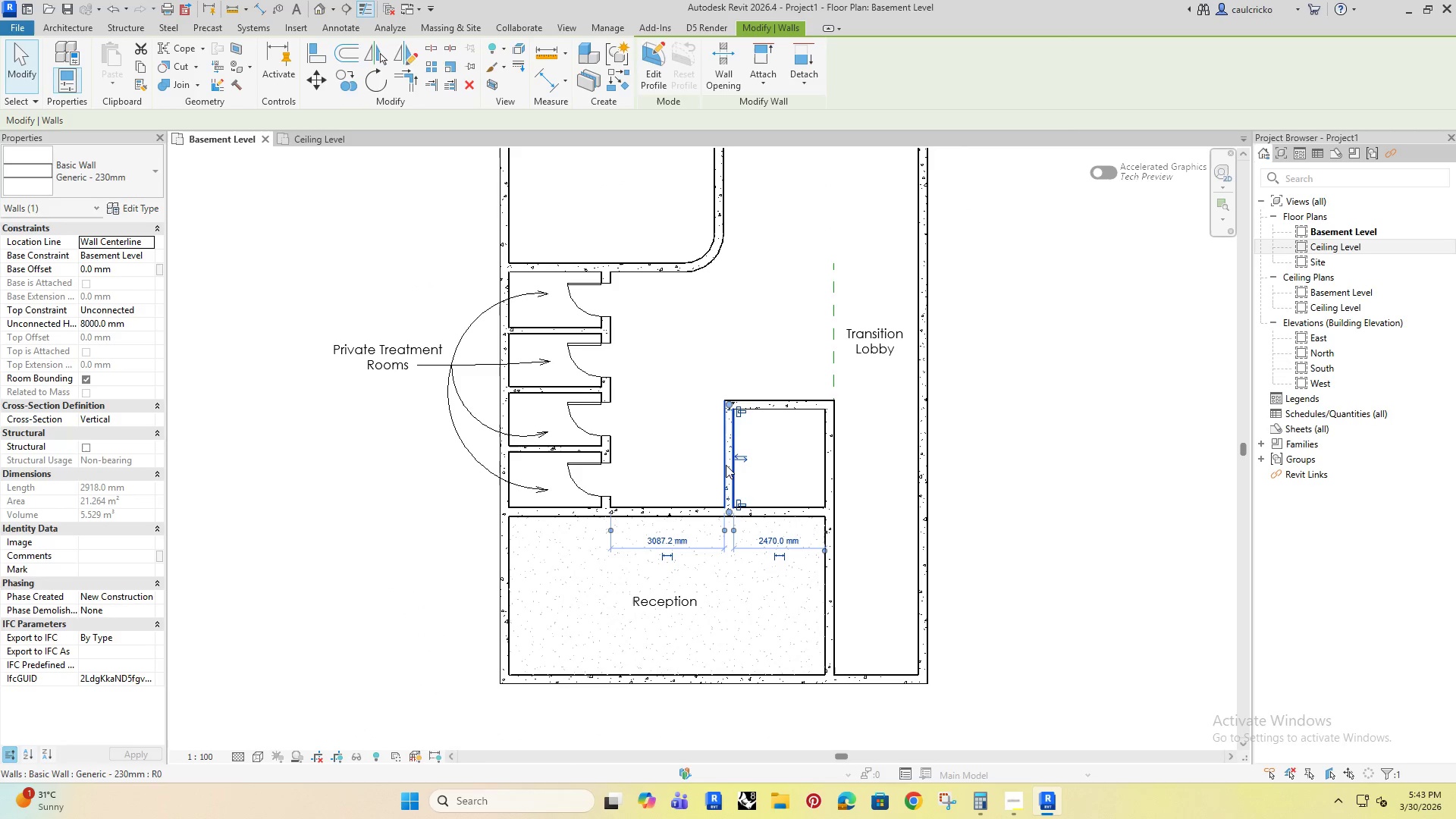 
key(ArrowLeft)
 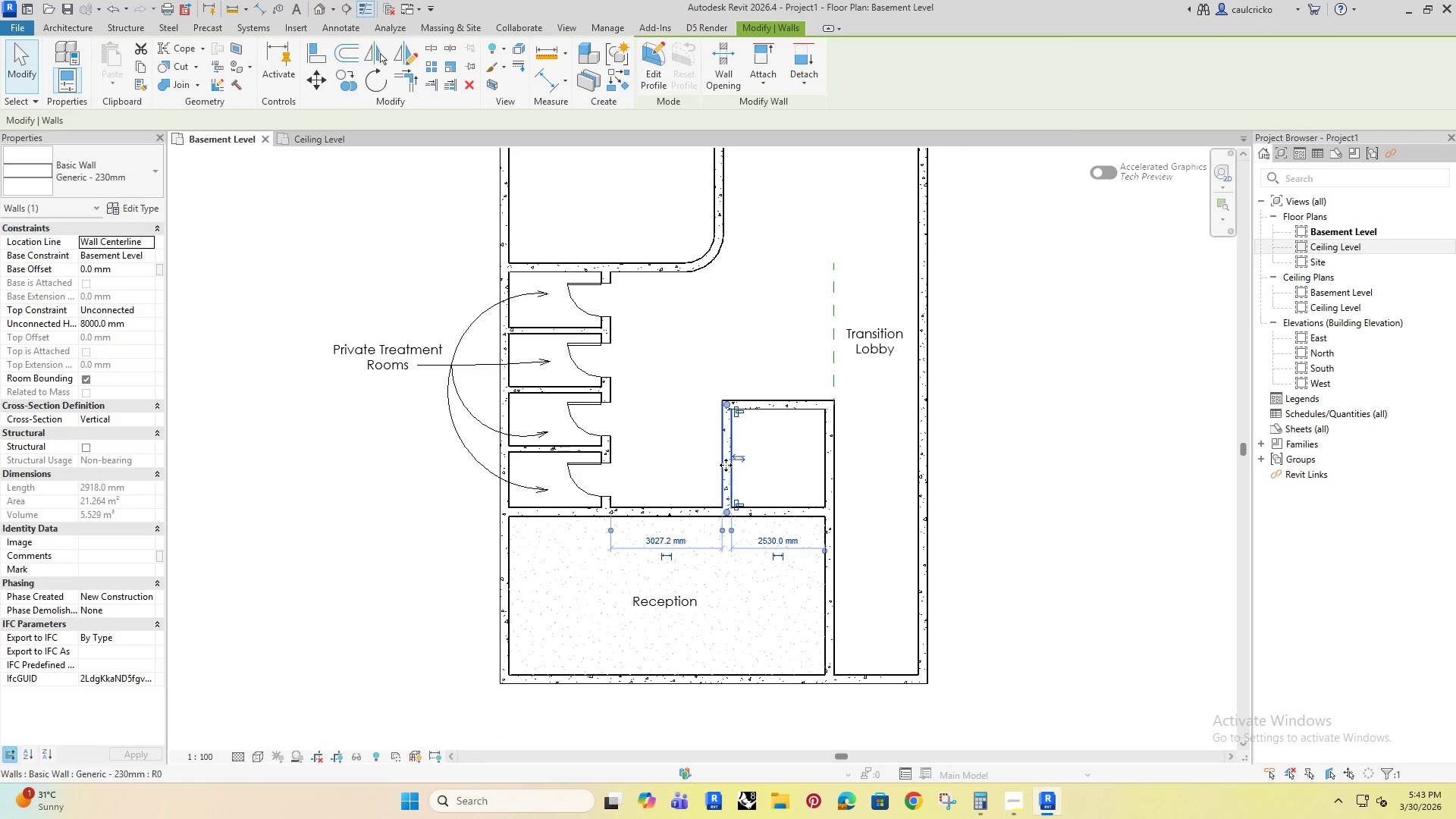 
key(ArrowLeft)
 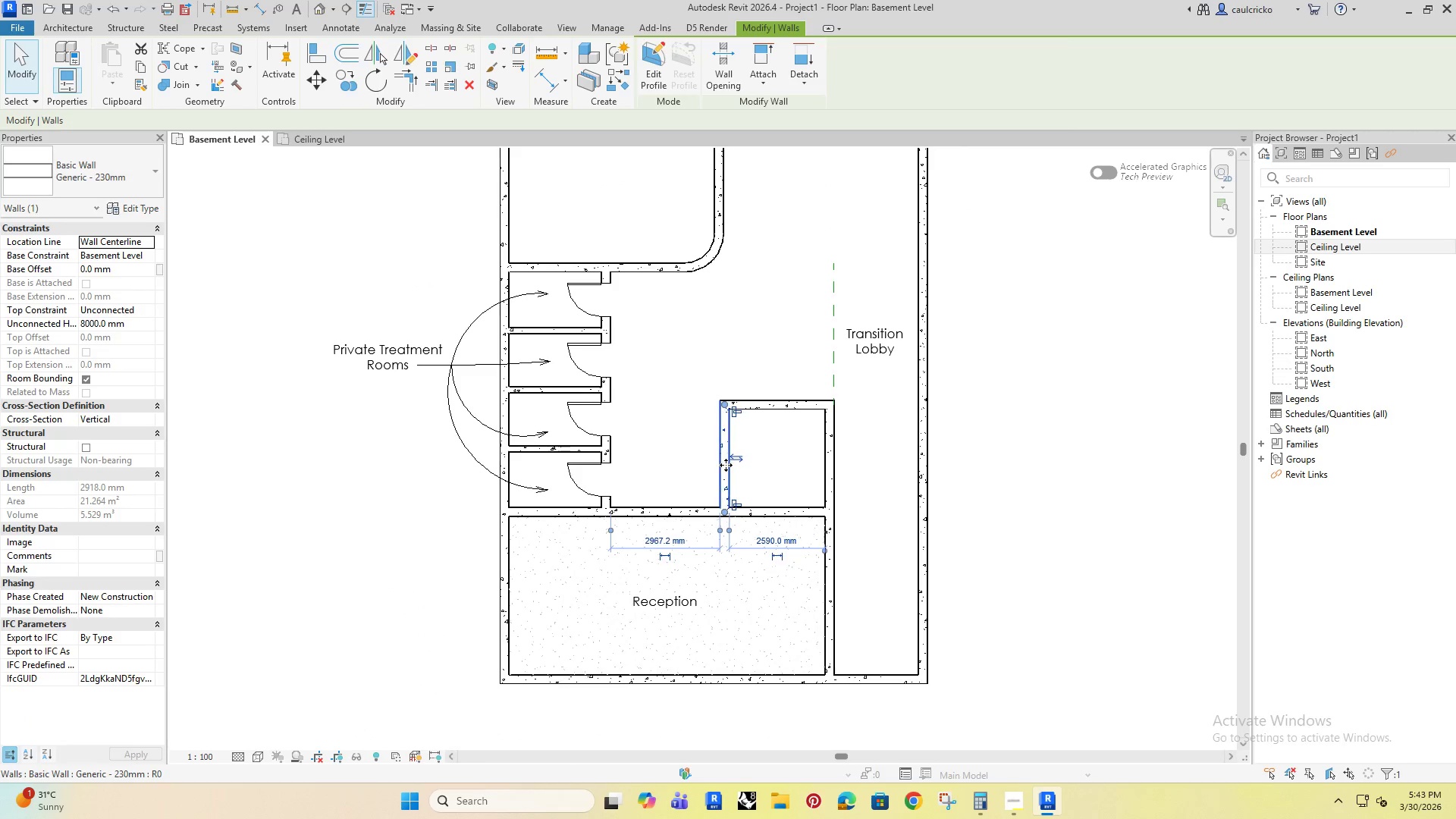 
key(ArrowLeft)
 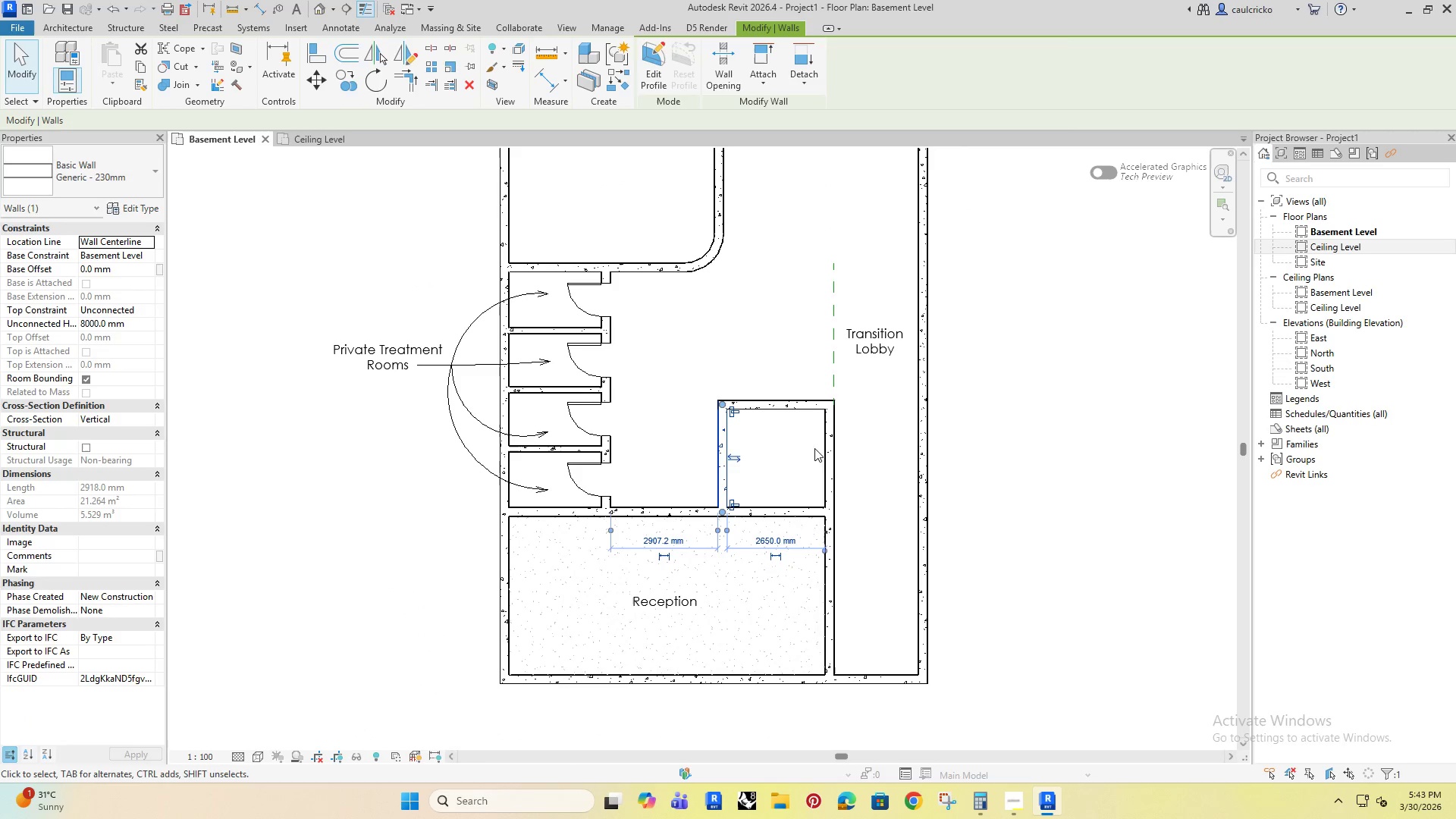 
left_click([761, 400])
 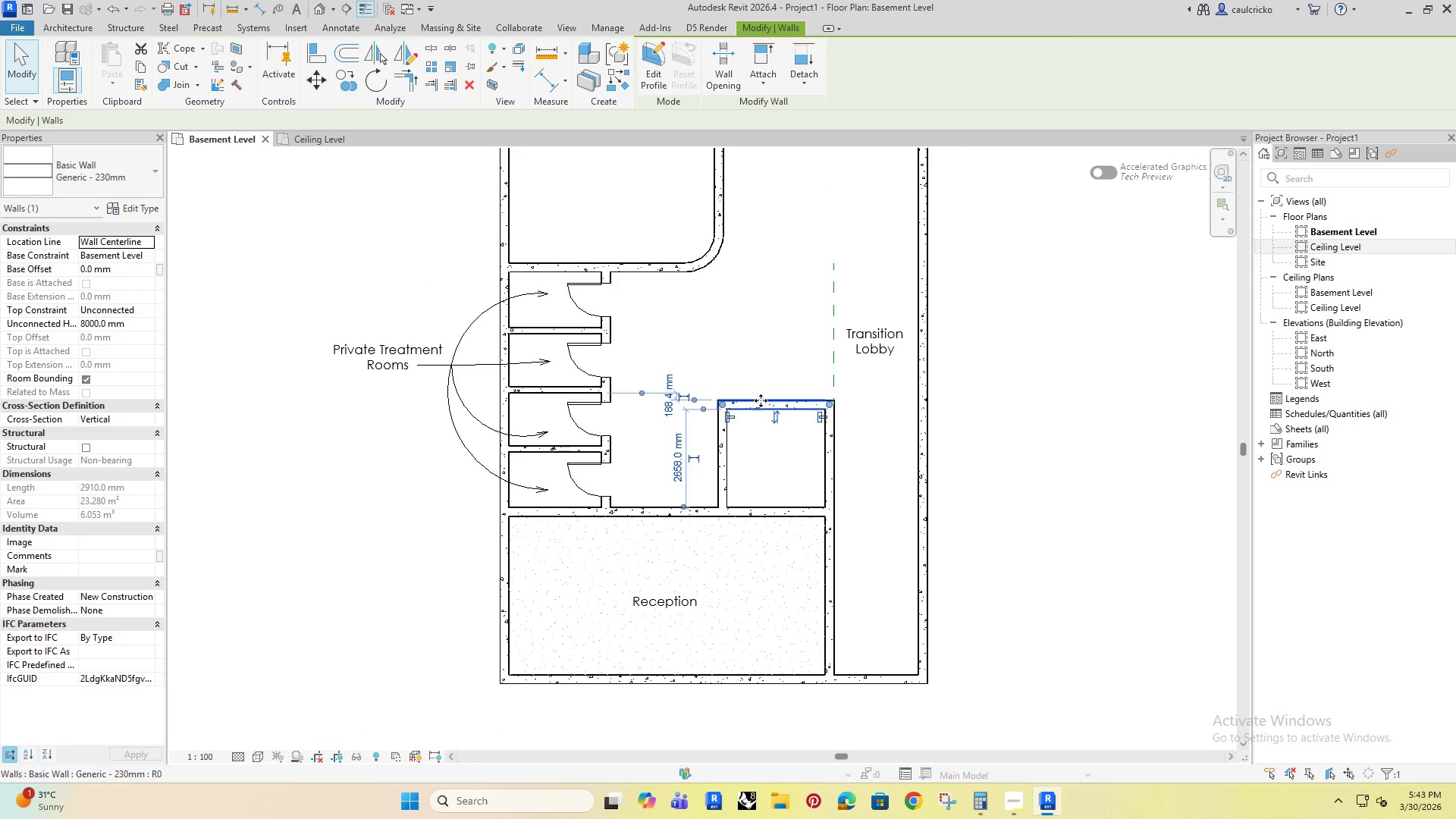 
key(ArrowDown)
 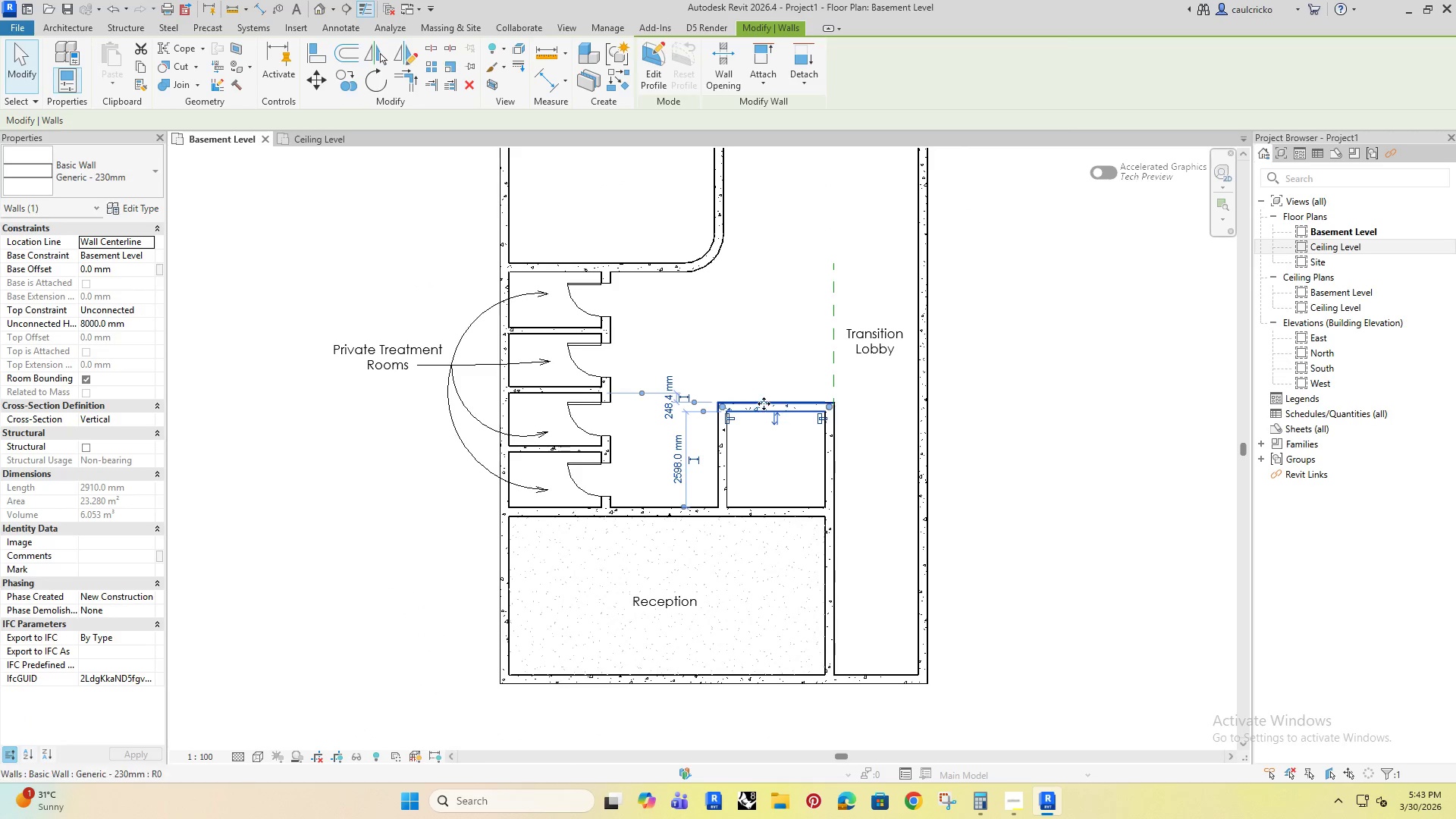 
key(ArrowDown)
 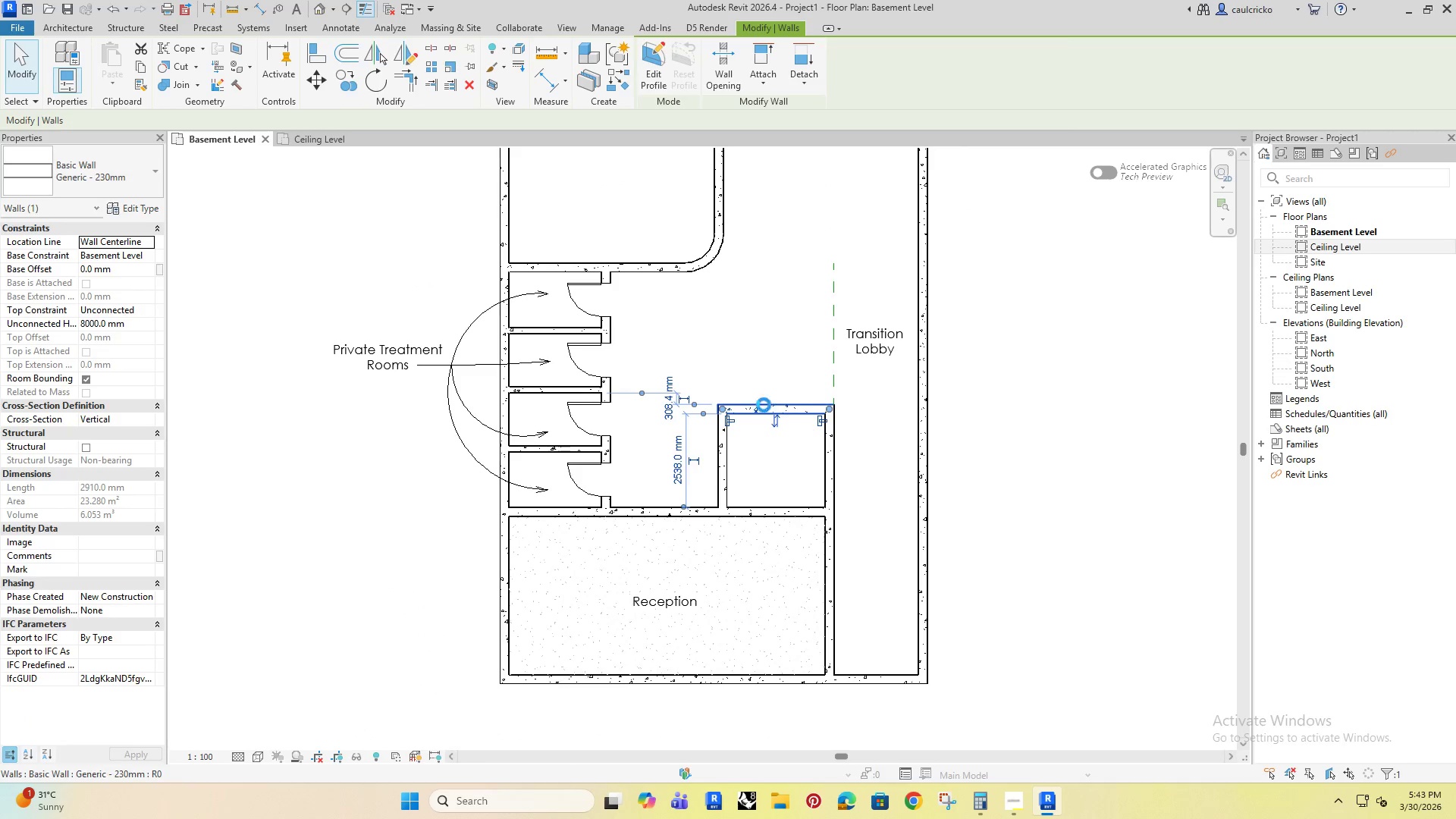 
key(ArrowDown)
 